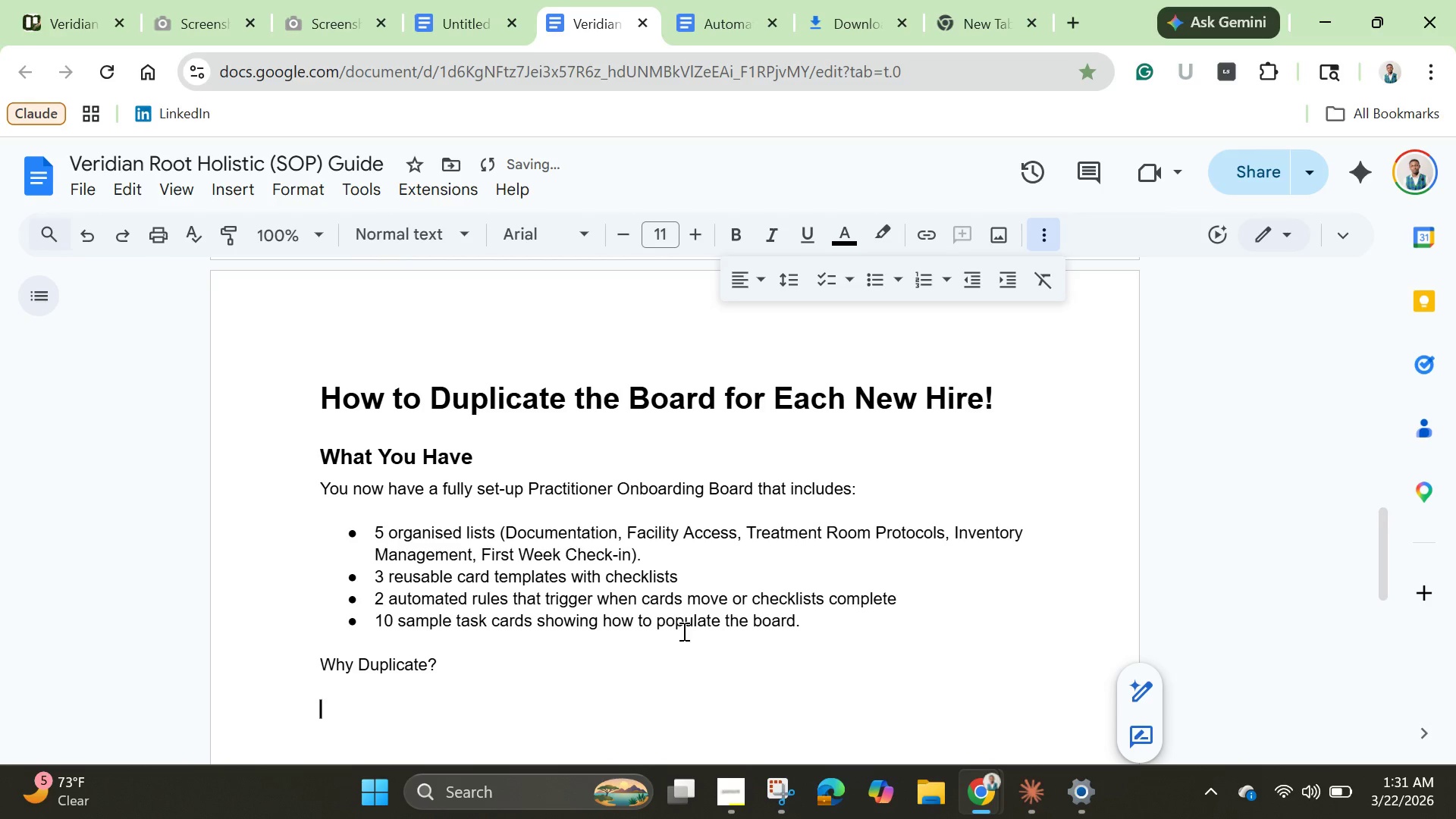 
type(Instaed )
key(Backspace)
key(Backspace)
type(d of )
 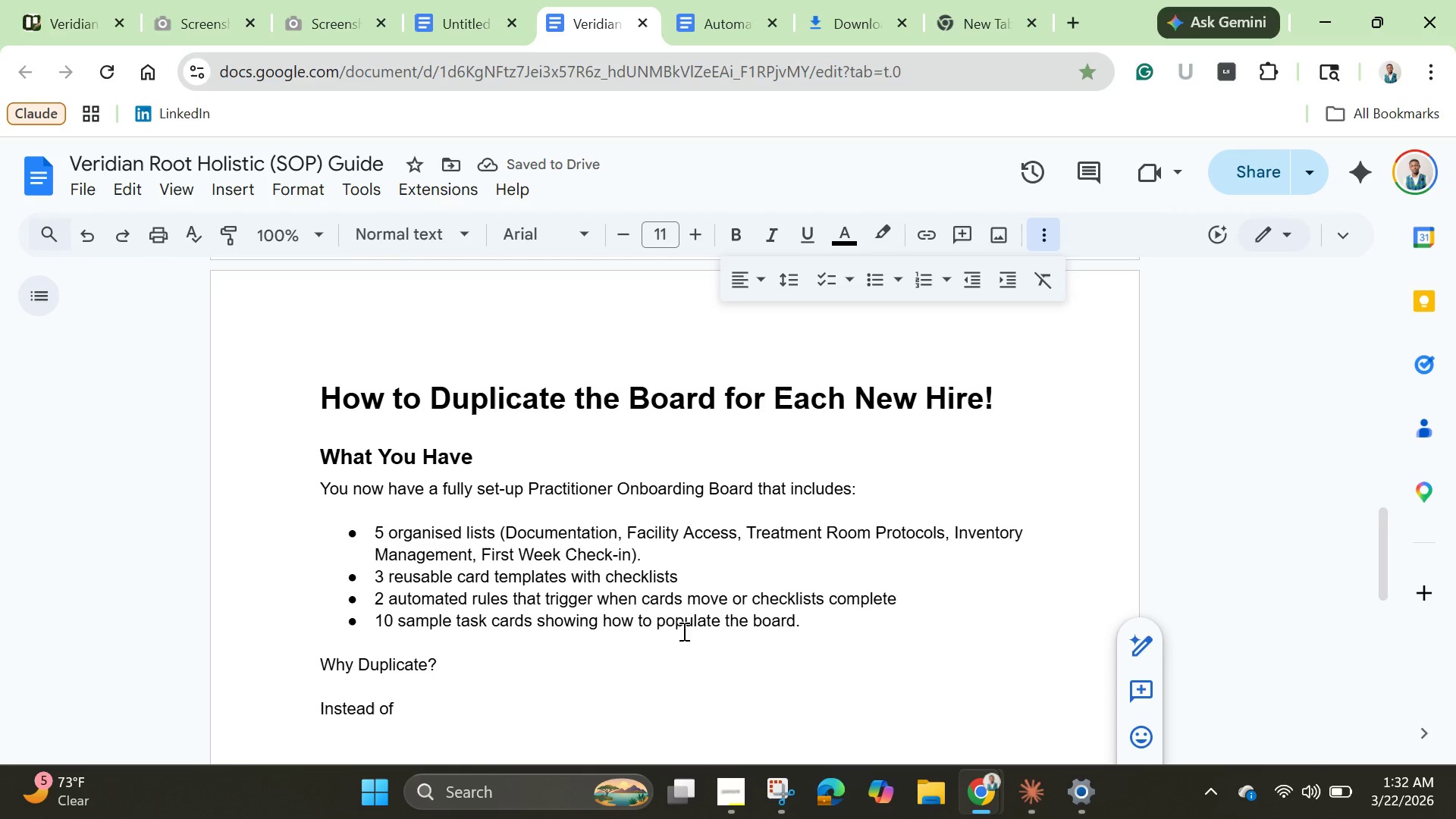 
type(recreating this from scratch for each new praction)
key(Backspace)
key(Backspace)
 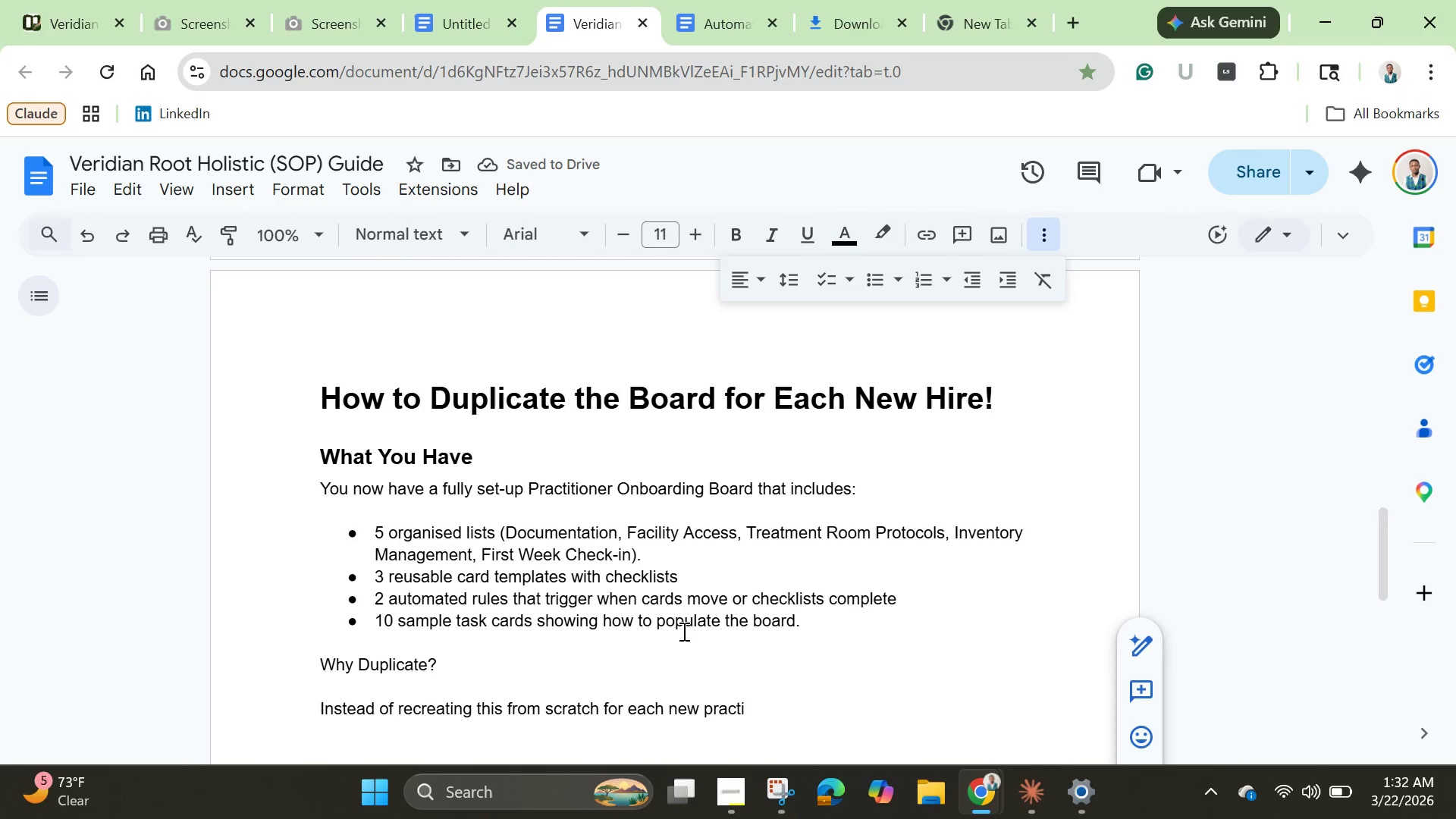 
type(tioner, you;)
key(Backspace)
type(;)
key(Backspace)
type('ll )
 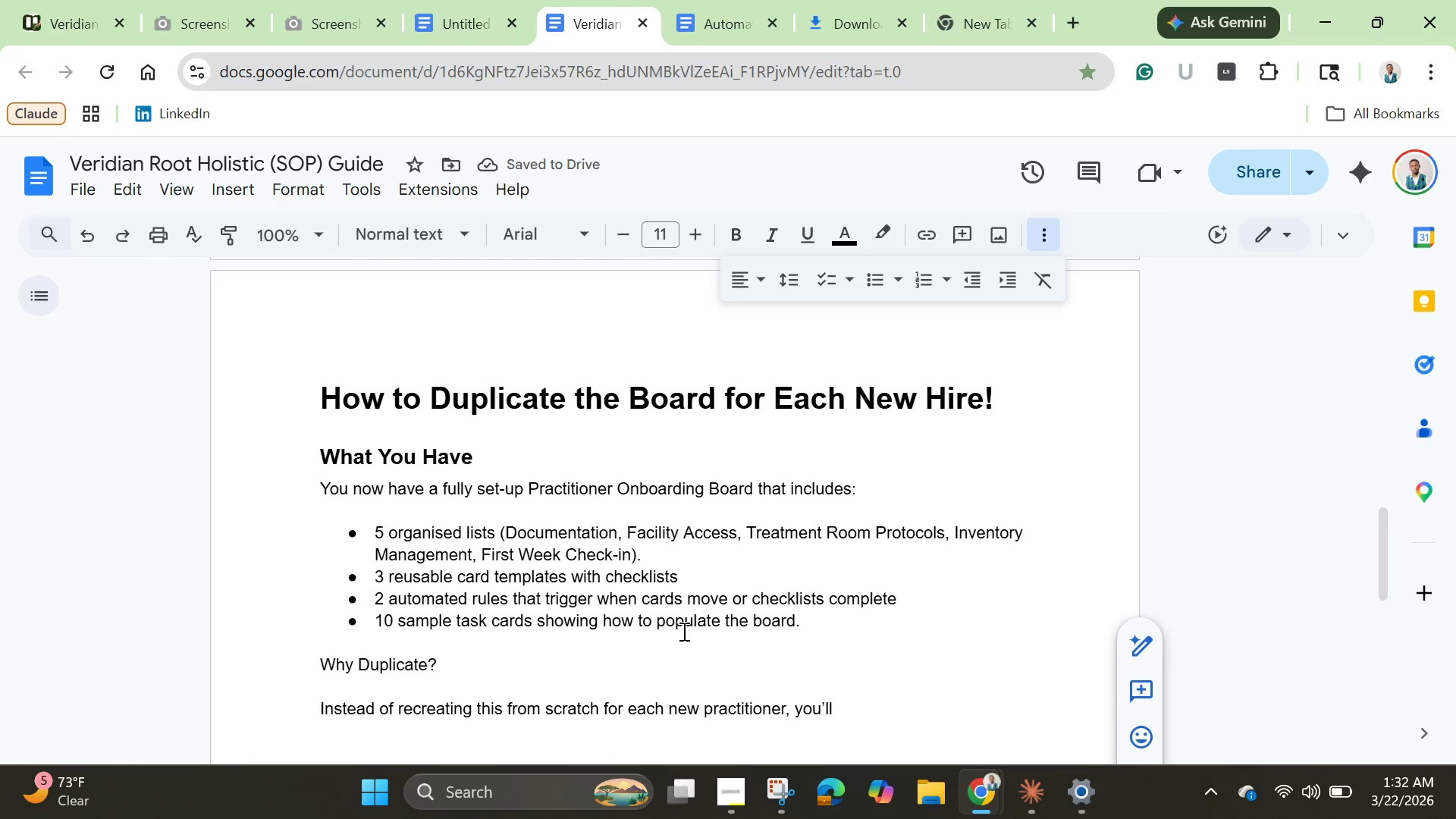 
type(lis)
key(Backspace)
key(Backspace)
key(Backspace)
key(Backspace)
type( copy the entire board. )
 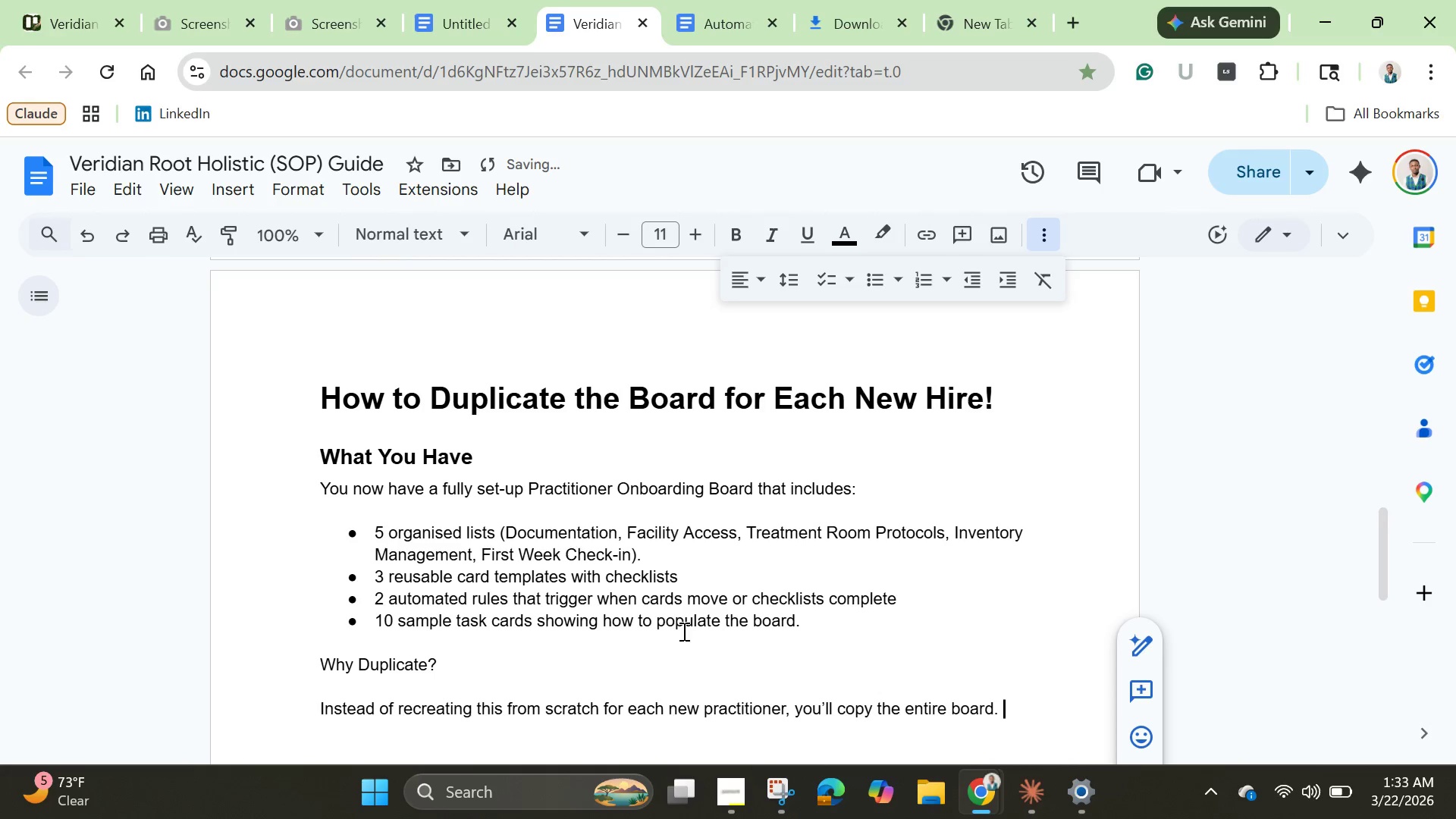 
type(This preserves )
 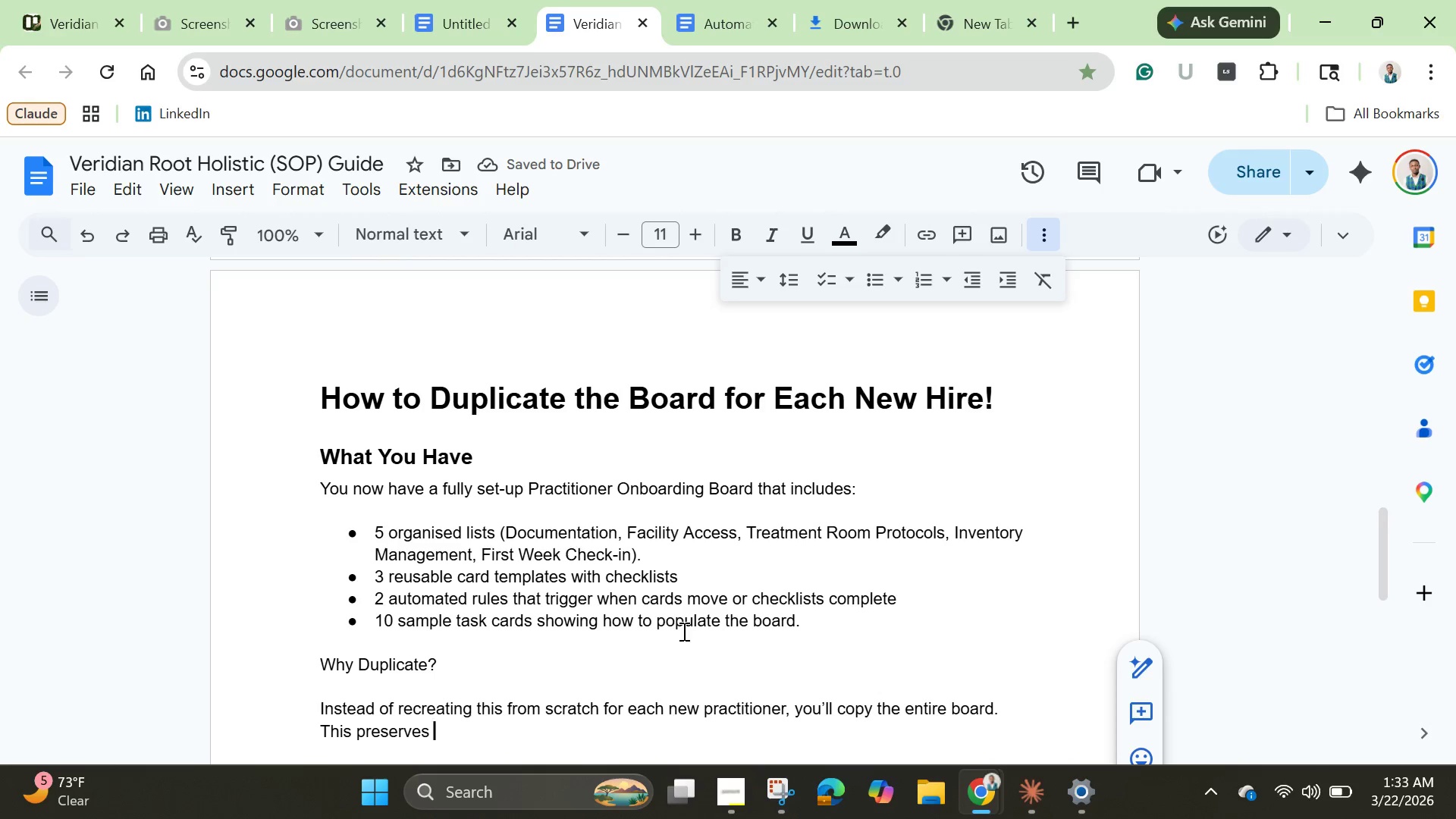 
type(all lists, template )
 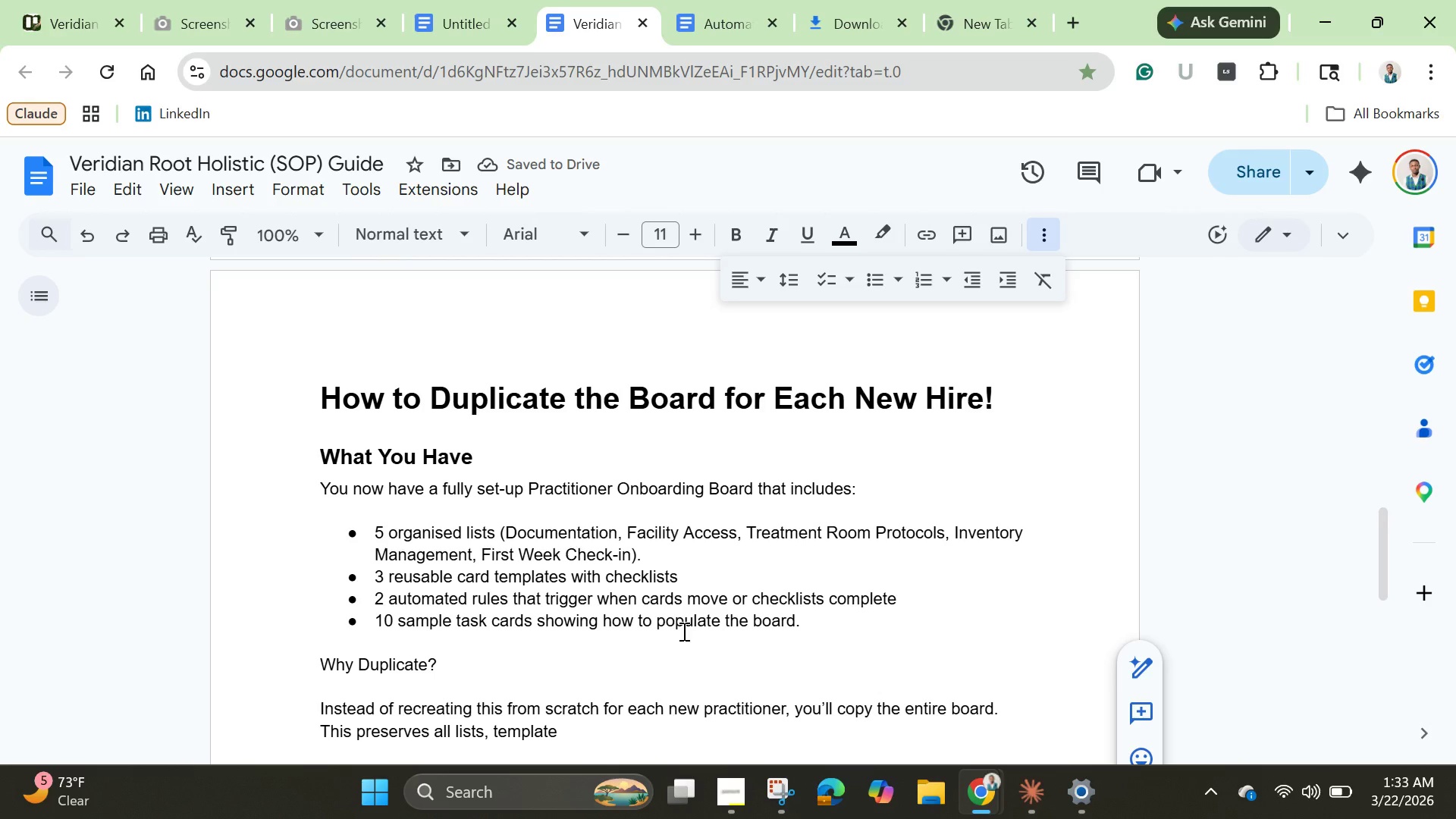 
key(Backspace)
type(,)
key(Backspace)
type(s, and automation)
key(Backspace)
type(ns while gib)
key(Backspace)
type(ving each practitioner their own private board.)
 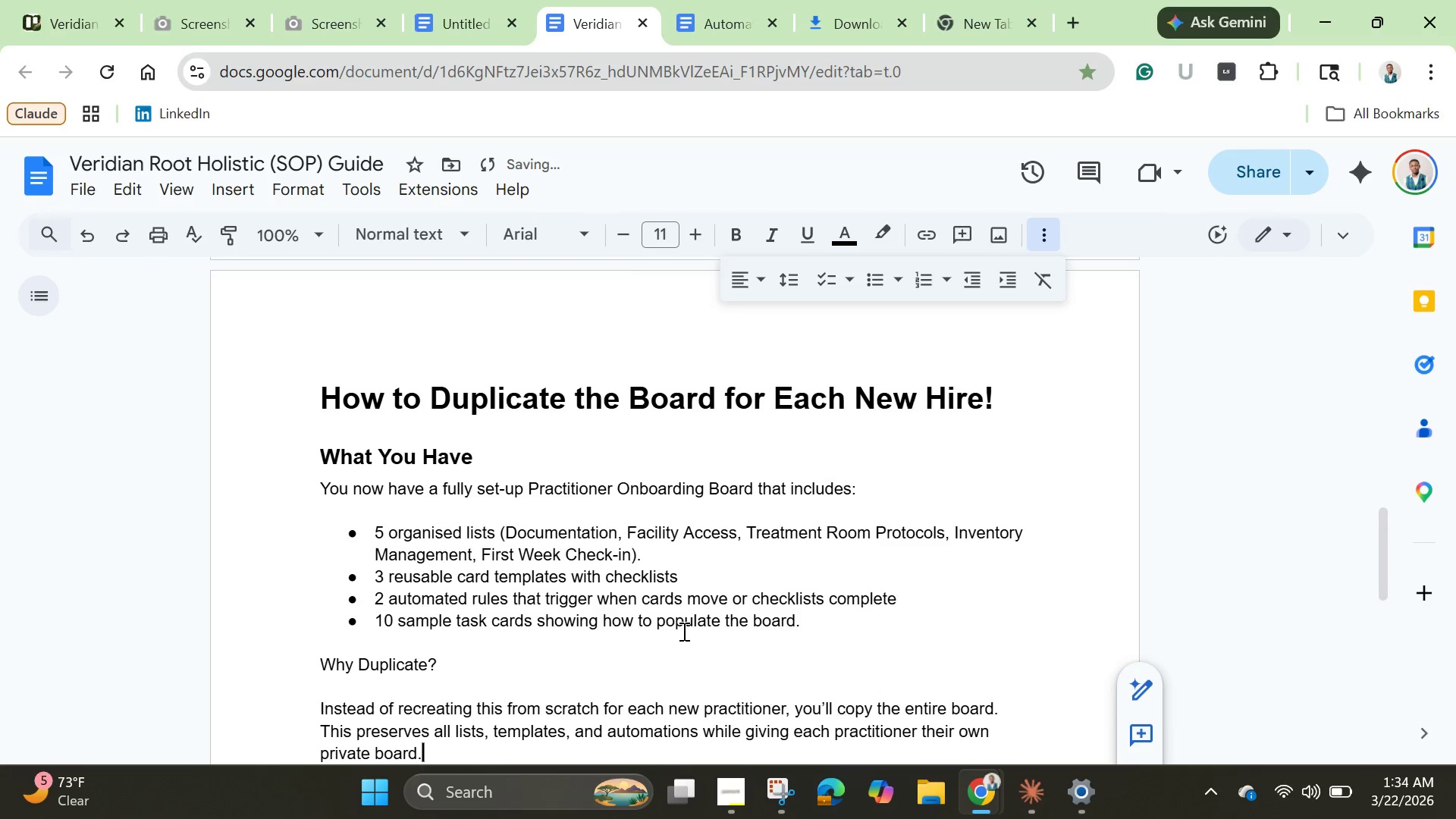 
key(Enter)
 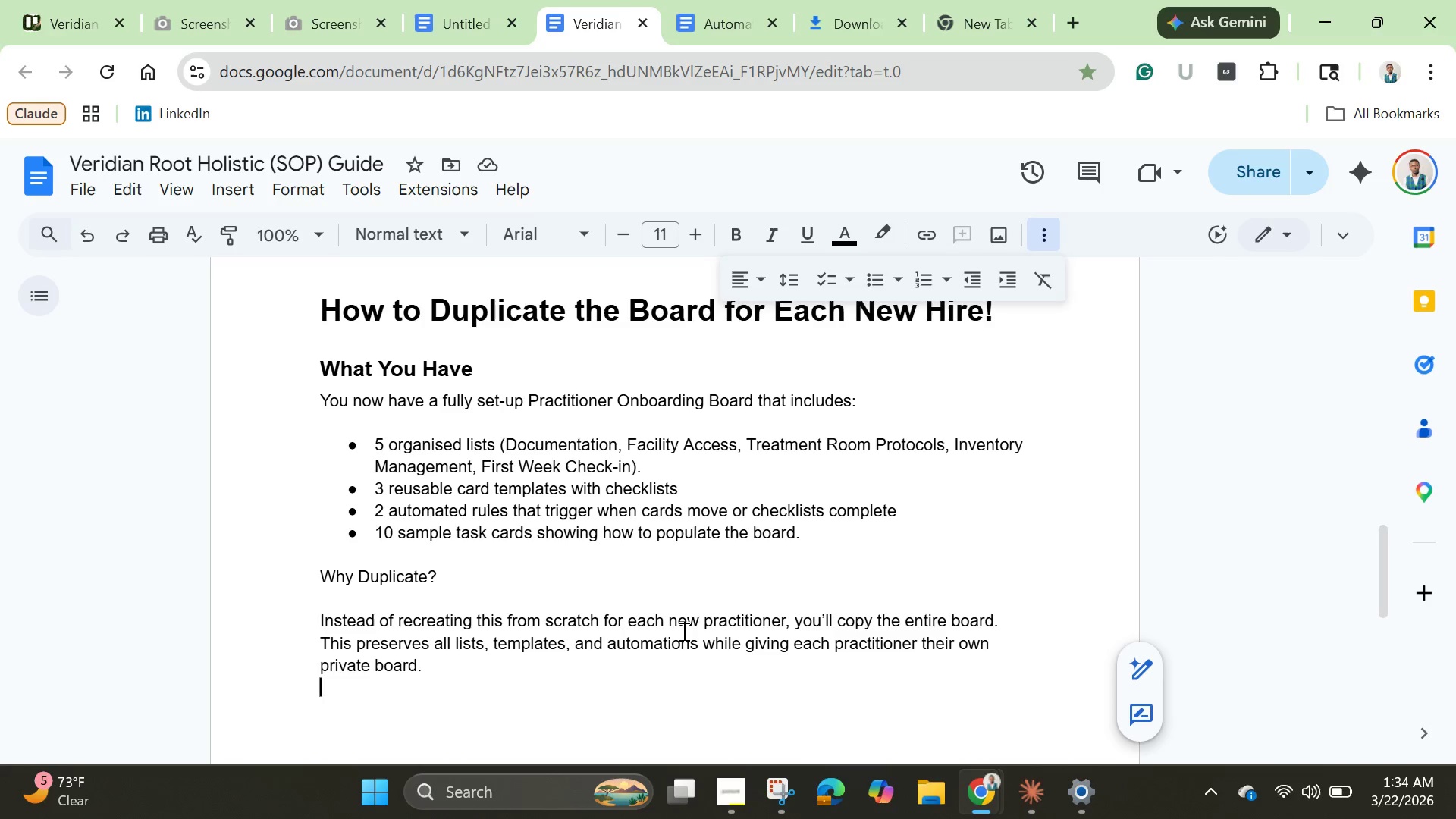 
wait(10.95)
 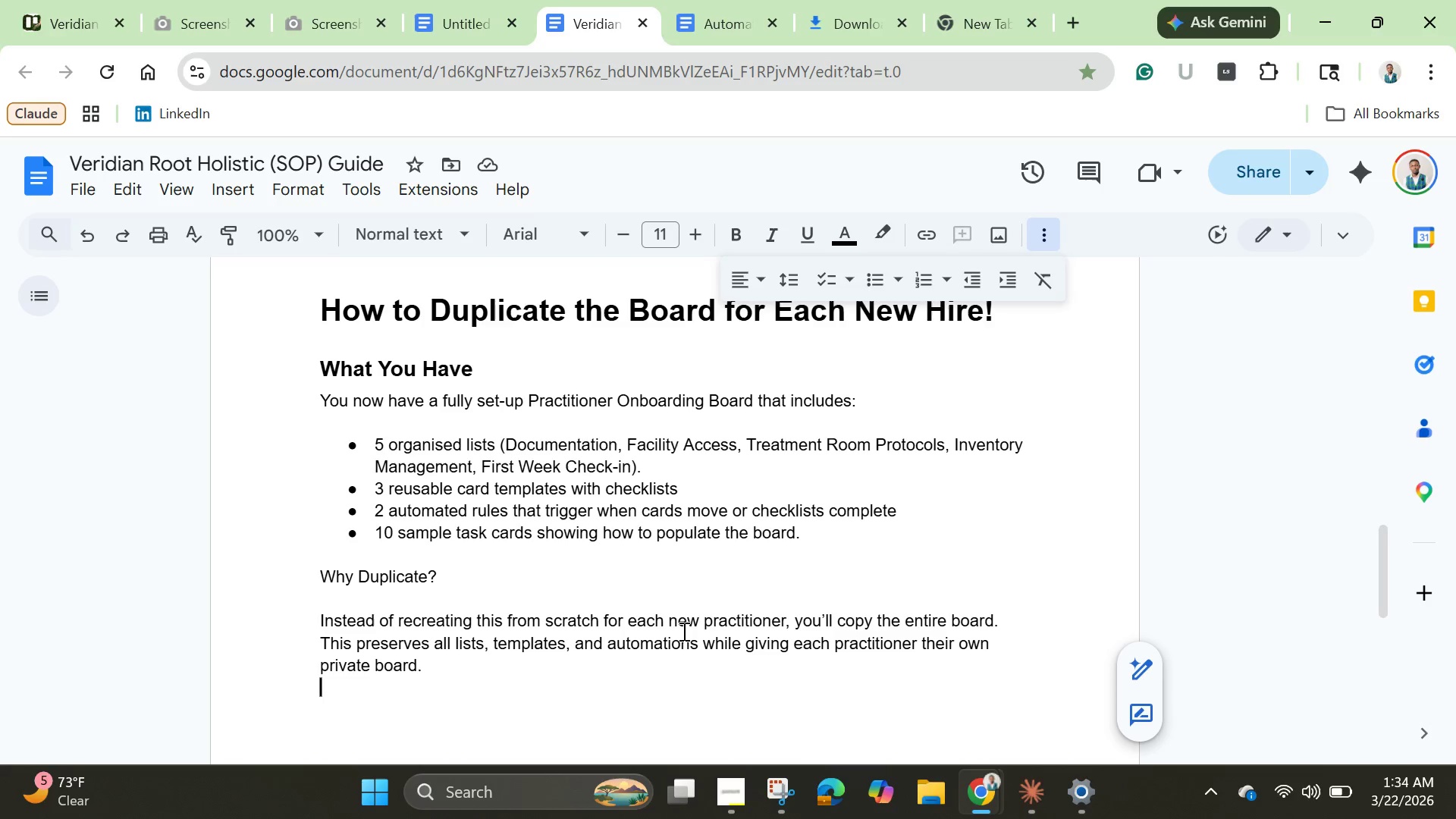 
key(Enter)
 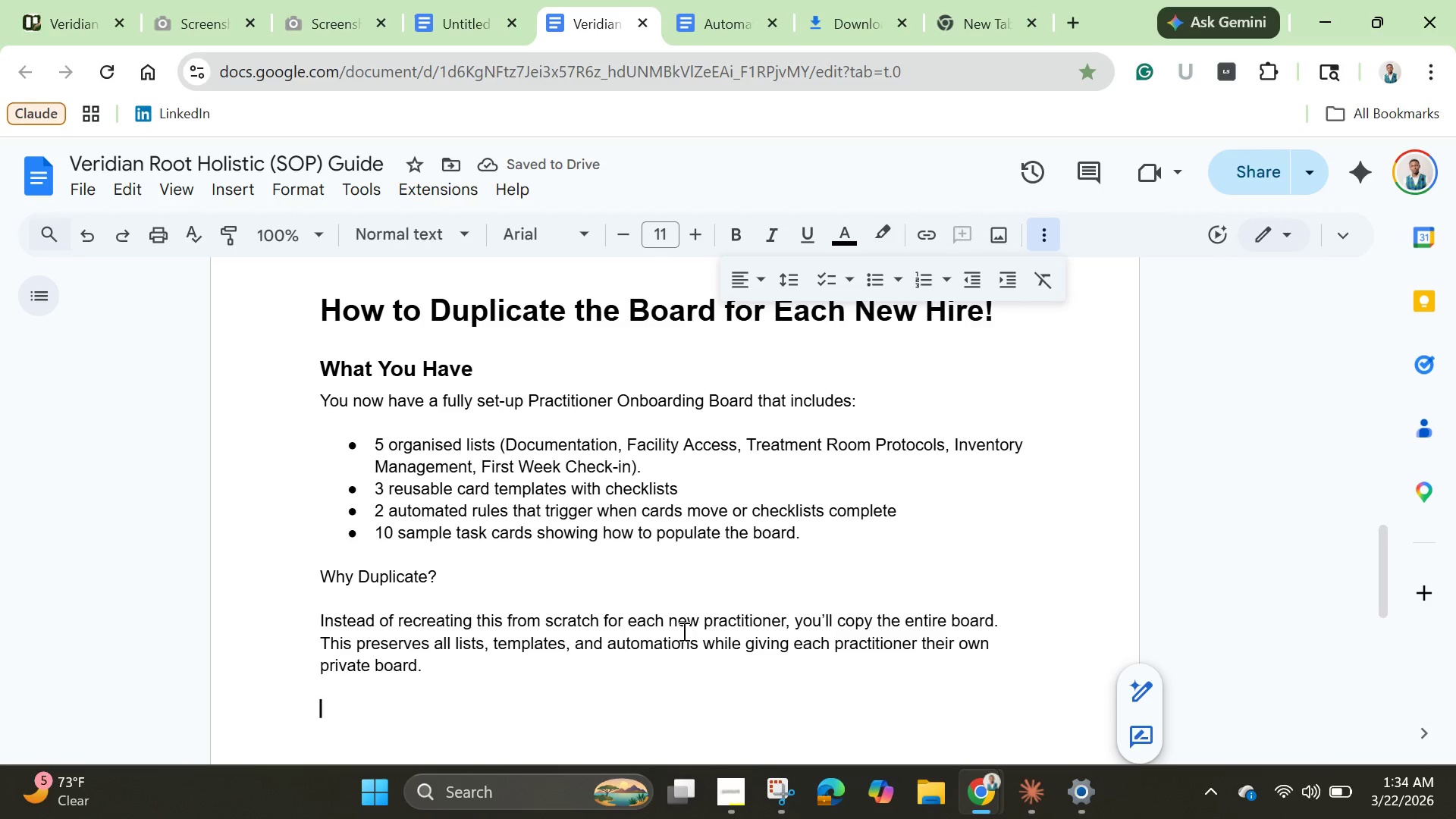 
type(Steo )
key(Backspace)
key(Backspace)
type(p )
key(Backspace)
type(-By Step )
 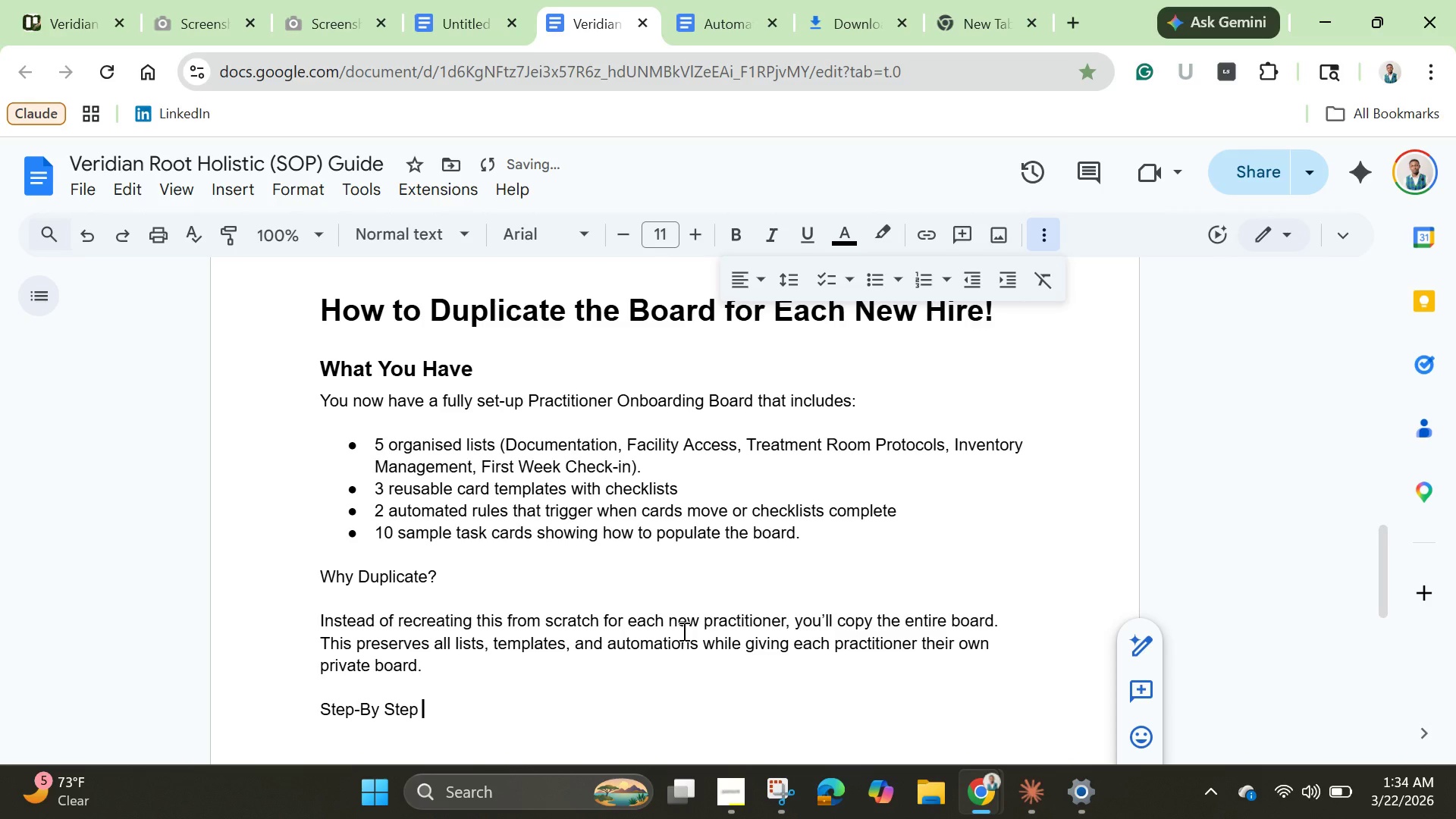 
wait(10.75)
 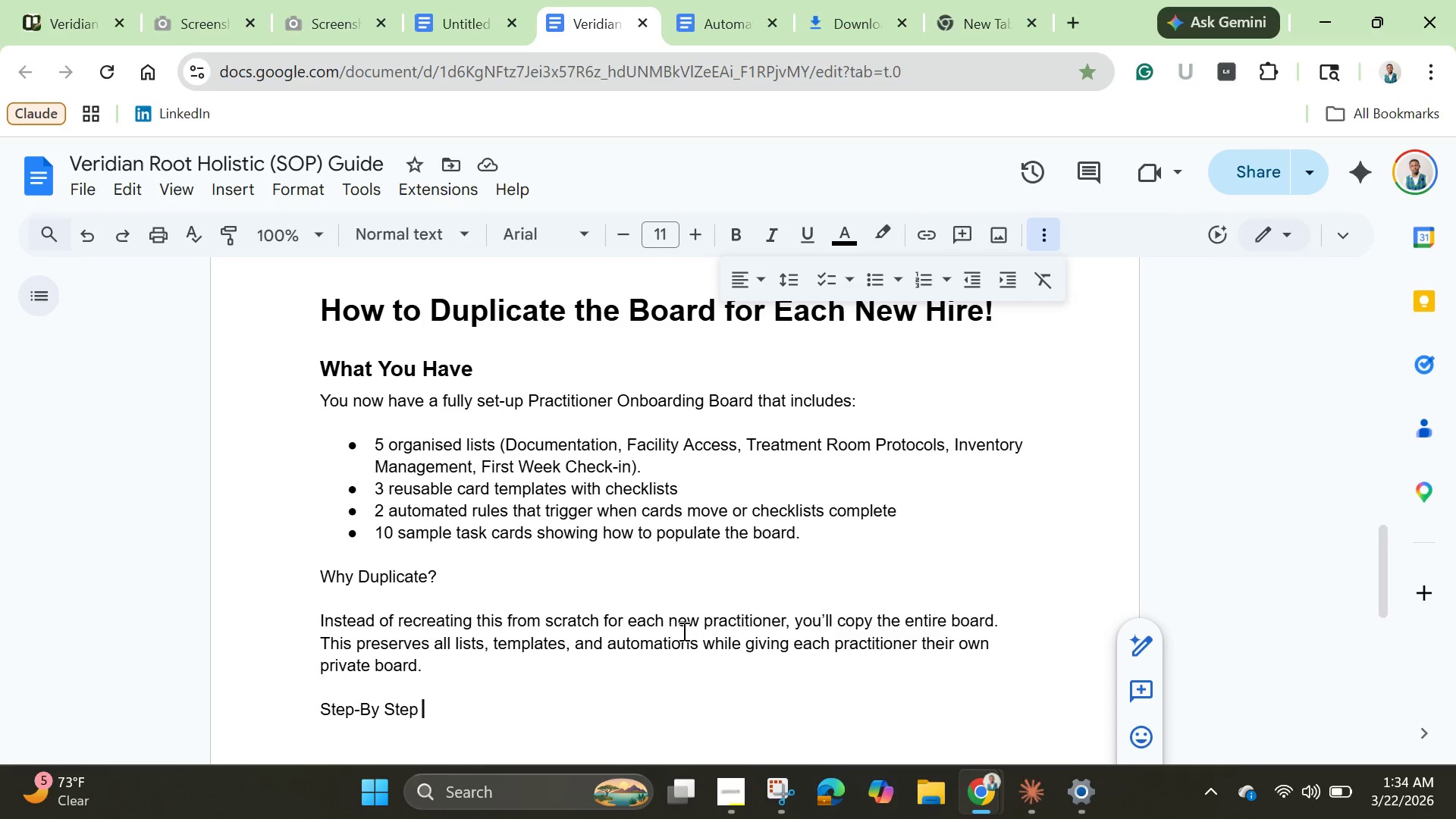 
scroll: coordinate [667, 572], scroll_direction: down, amount: 8.0
 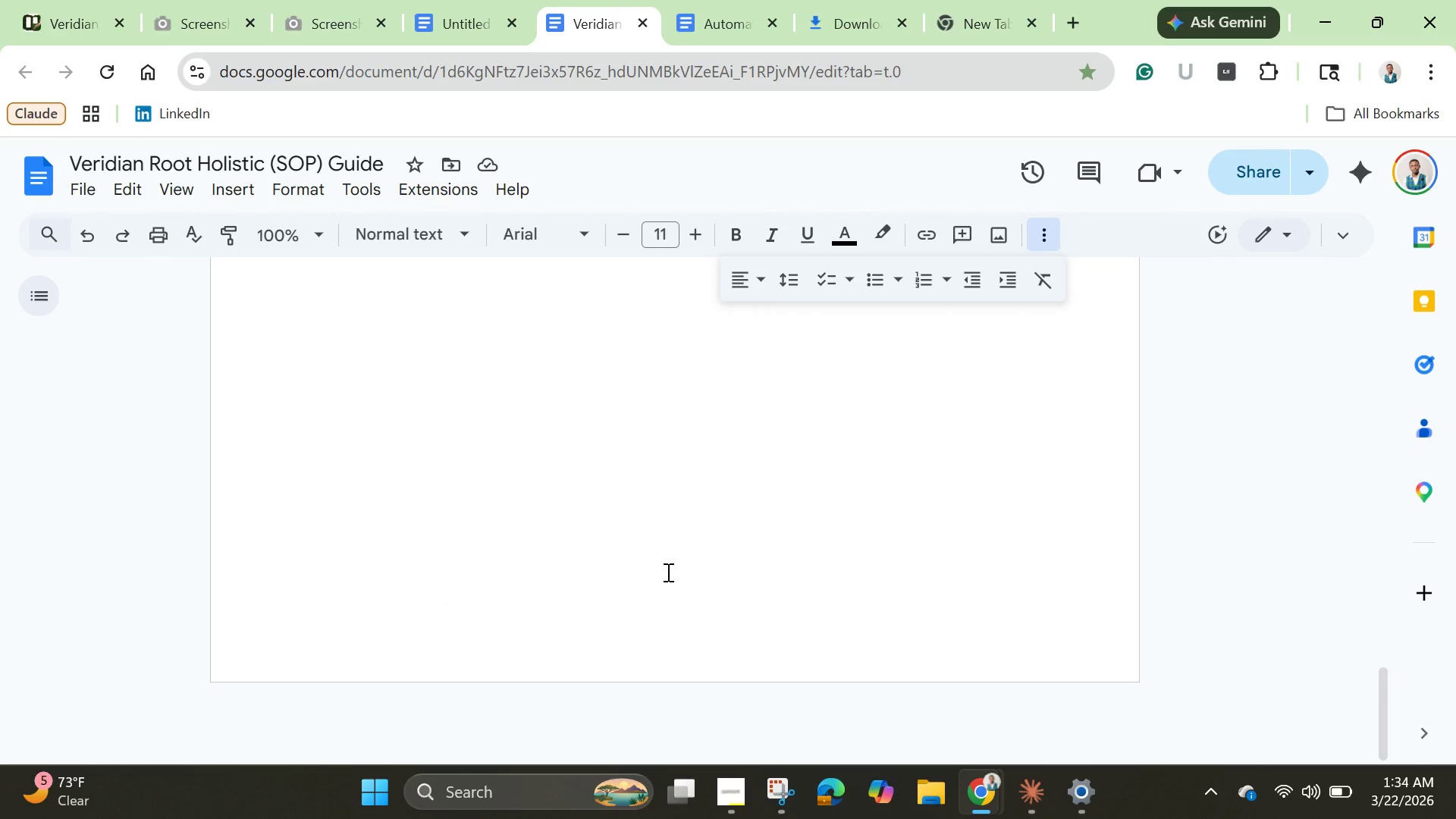 
wait(5.7)
 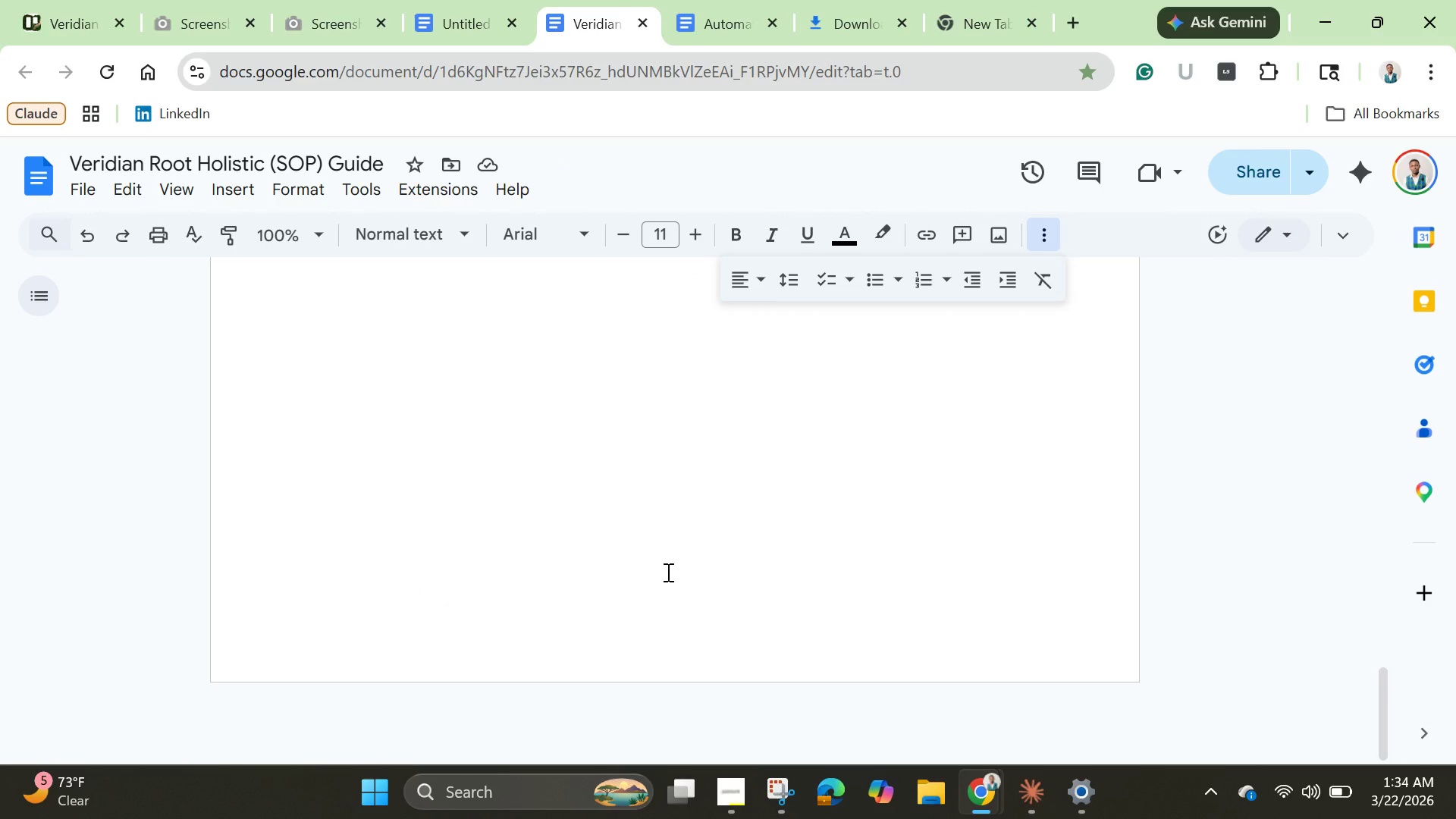 
scroll: coordinate [629, 565], scroll_direction: up, amount: 7.0
 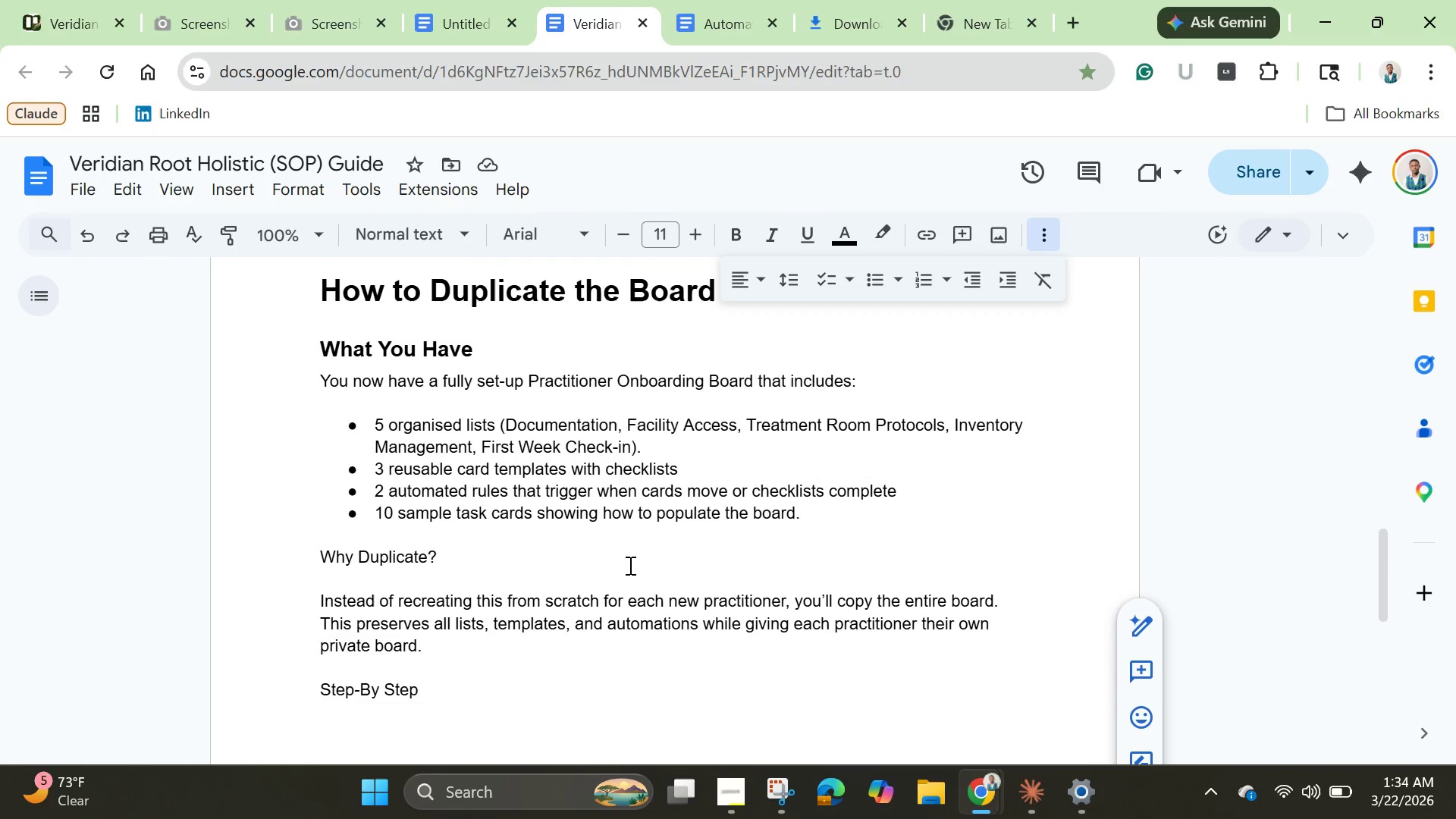 
scroll: coordinate [629, 565], scroll_direction: down, amount: 1.0
 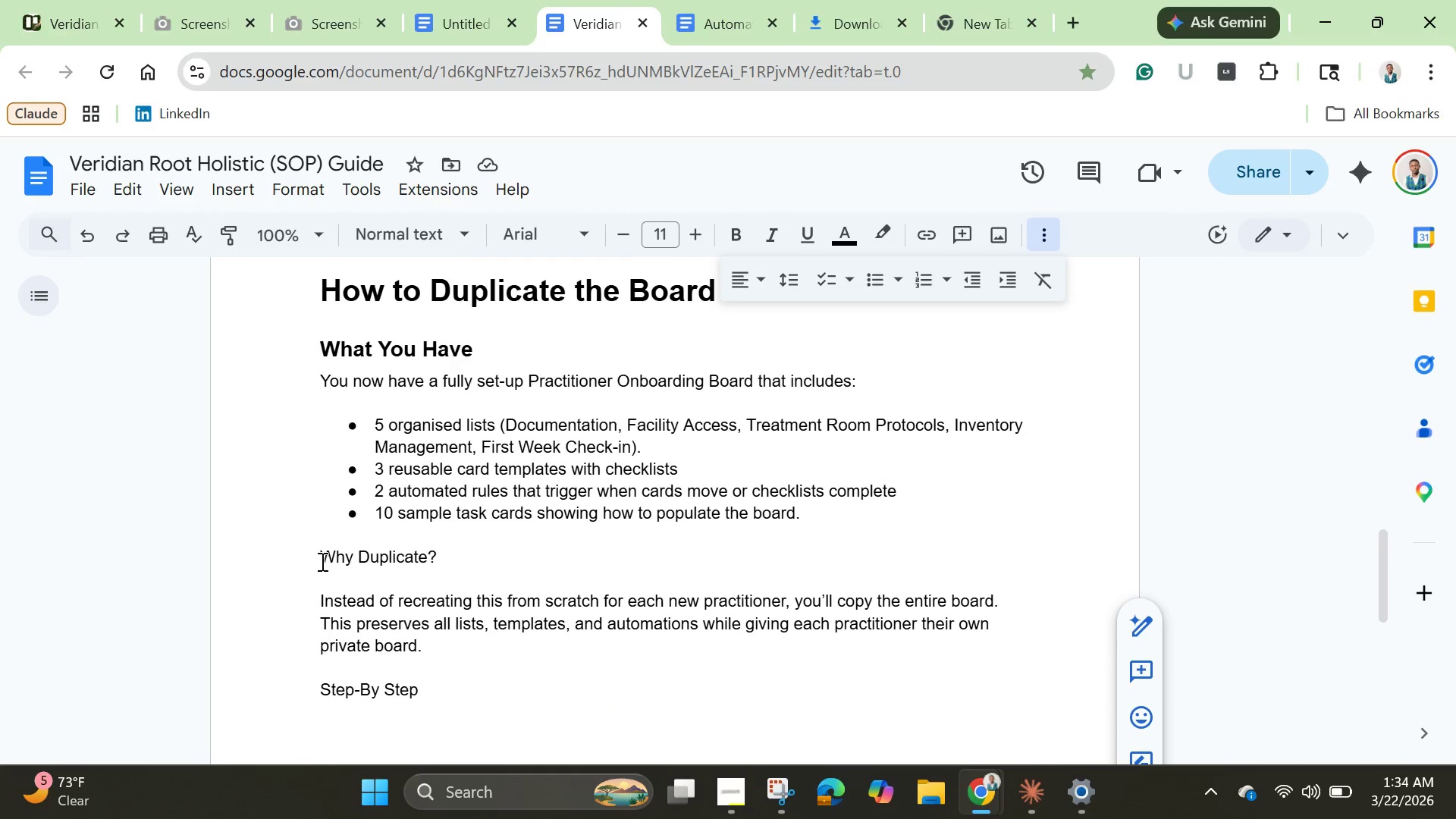 
left_click_drag(start_coordinate=[319, 561], to_coordinate=[439, 558])
 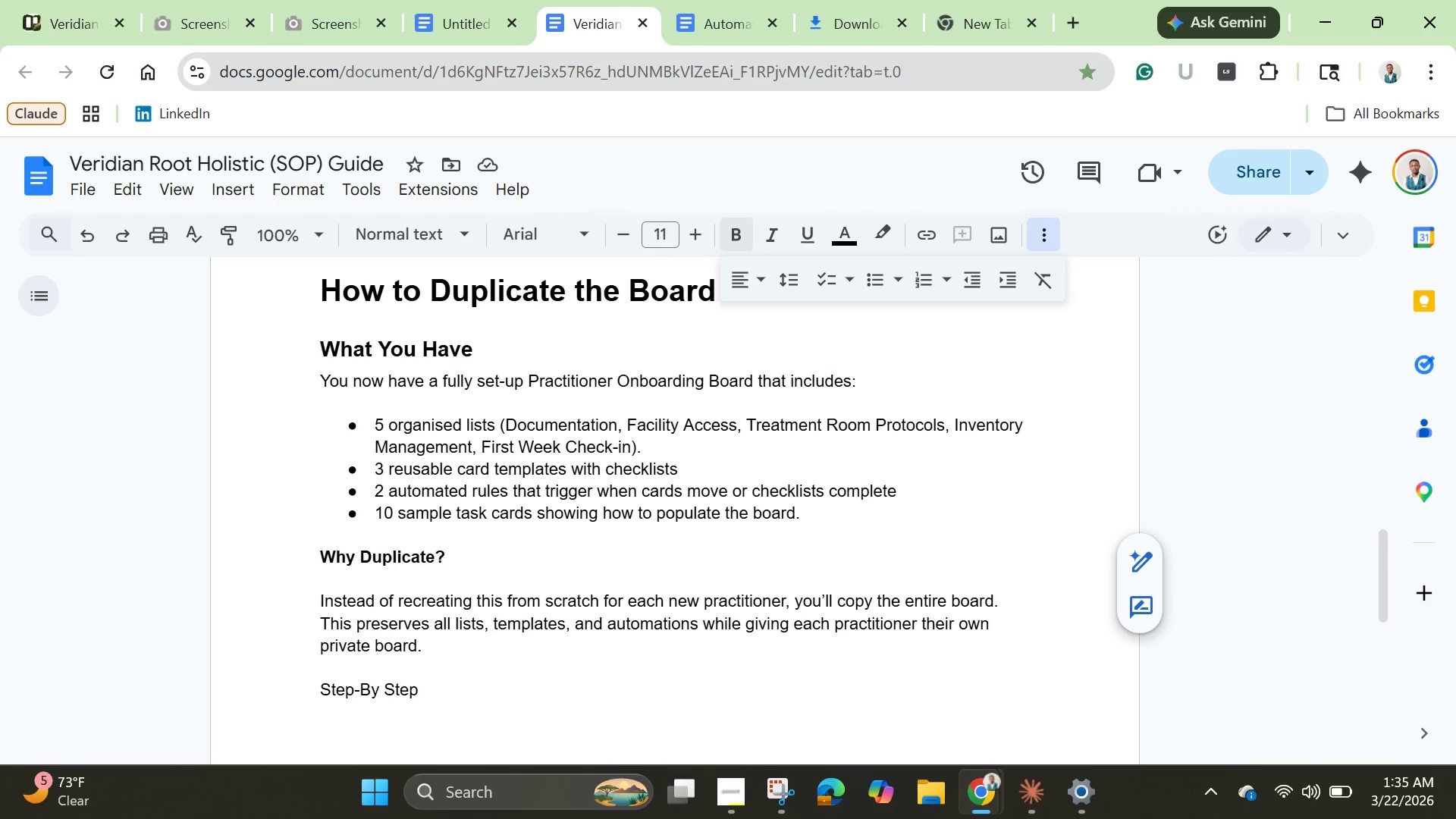 
wait(17.25)
 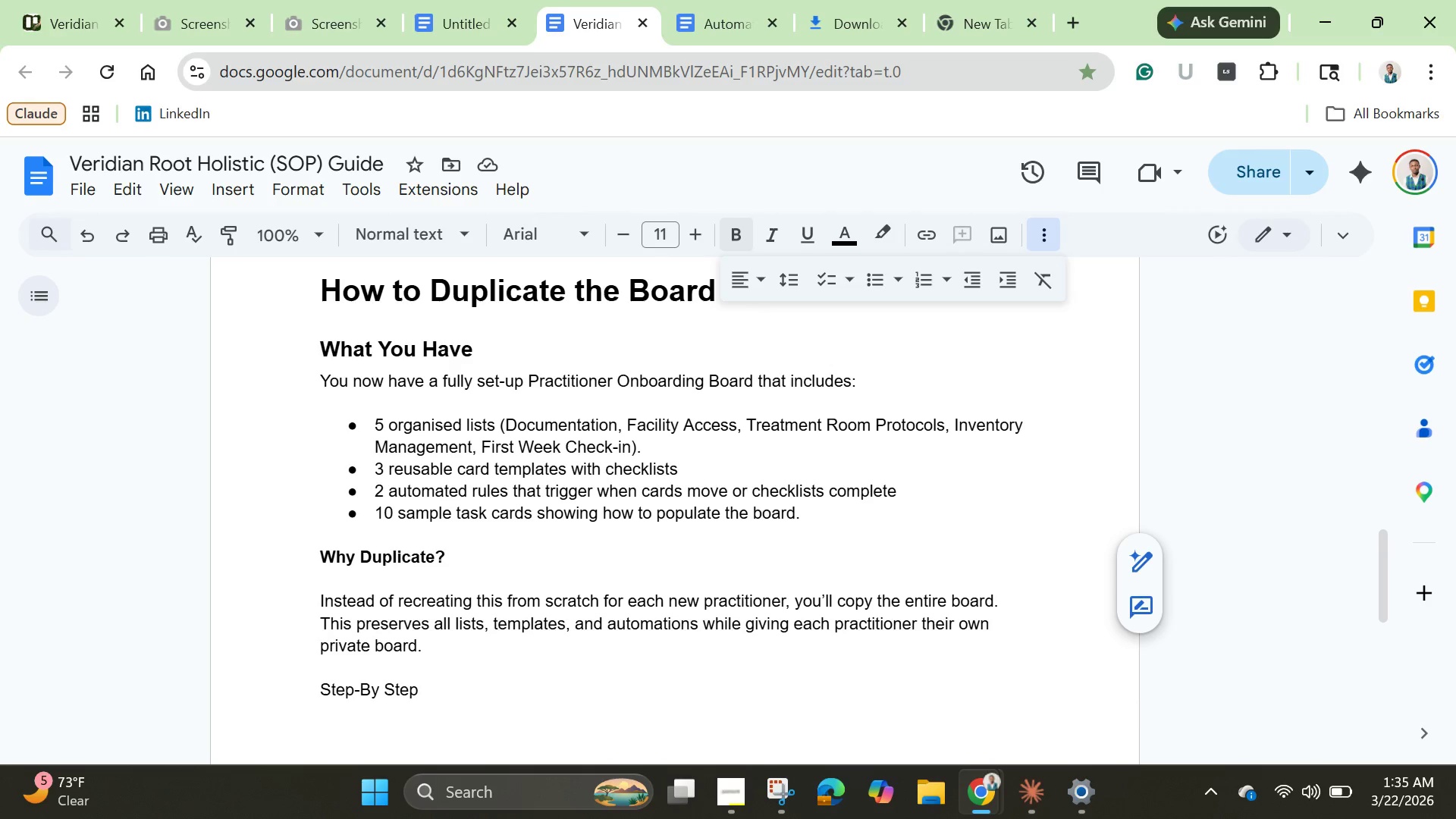 
left_click([372, 336])
 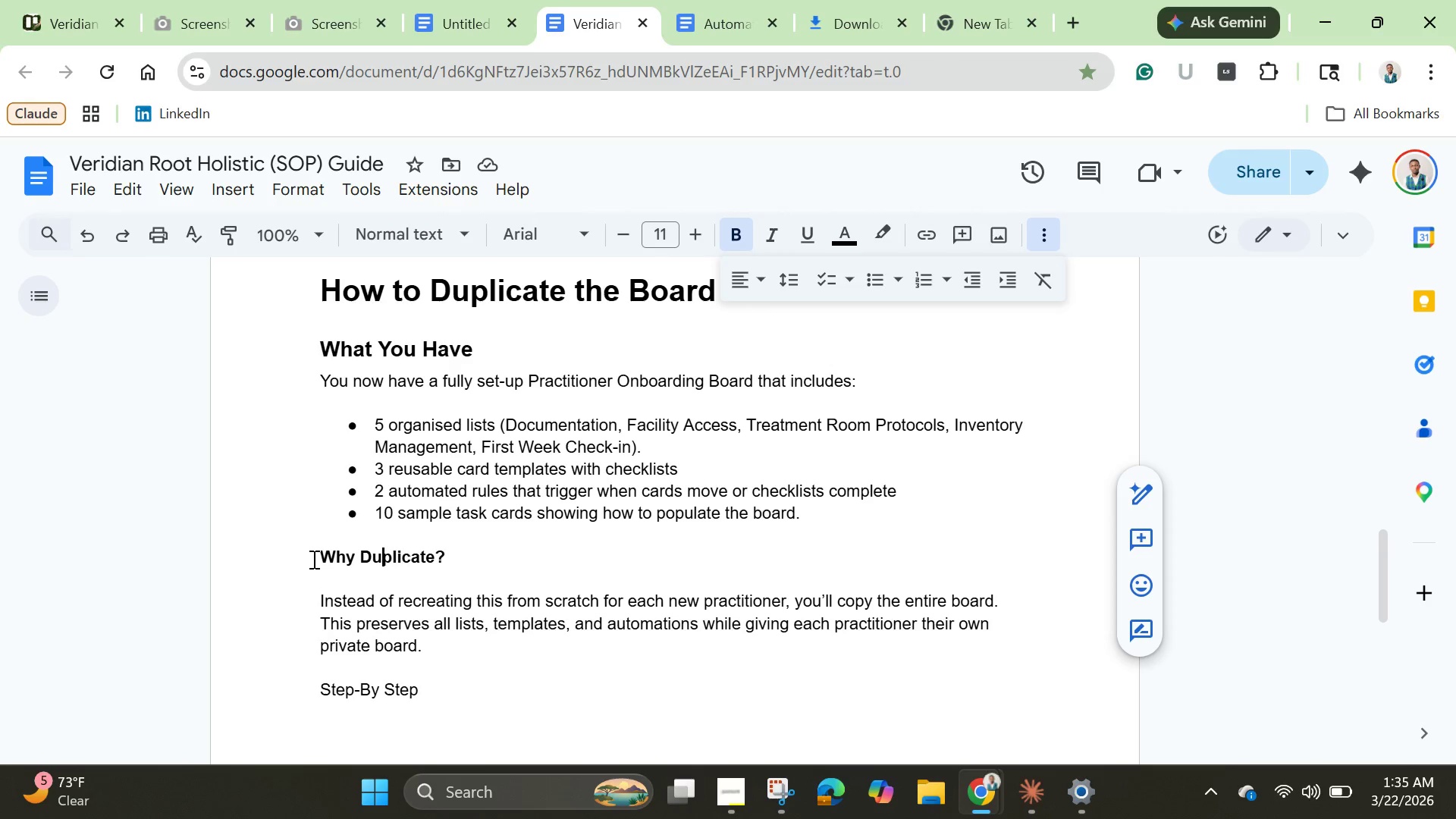 
left_click_drag(start_coordinate=[322, 554], to_coordinate=[450, 560])
 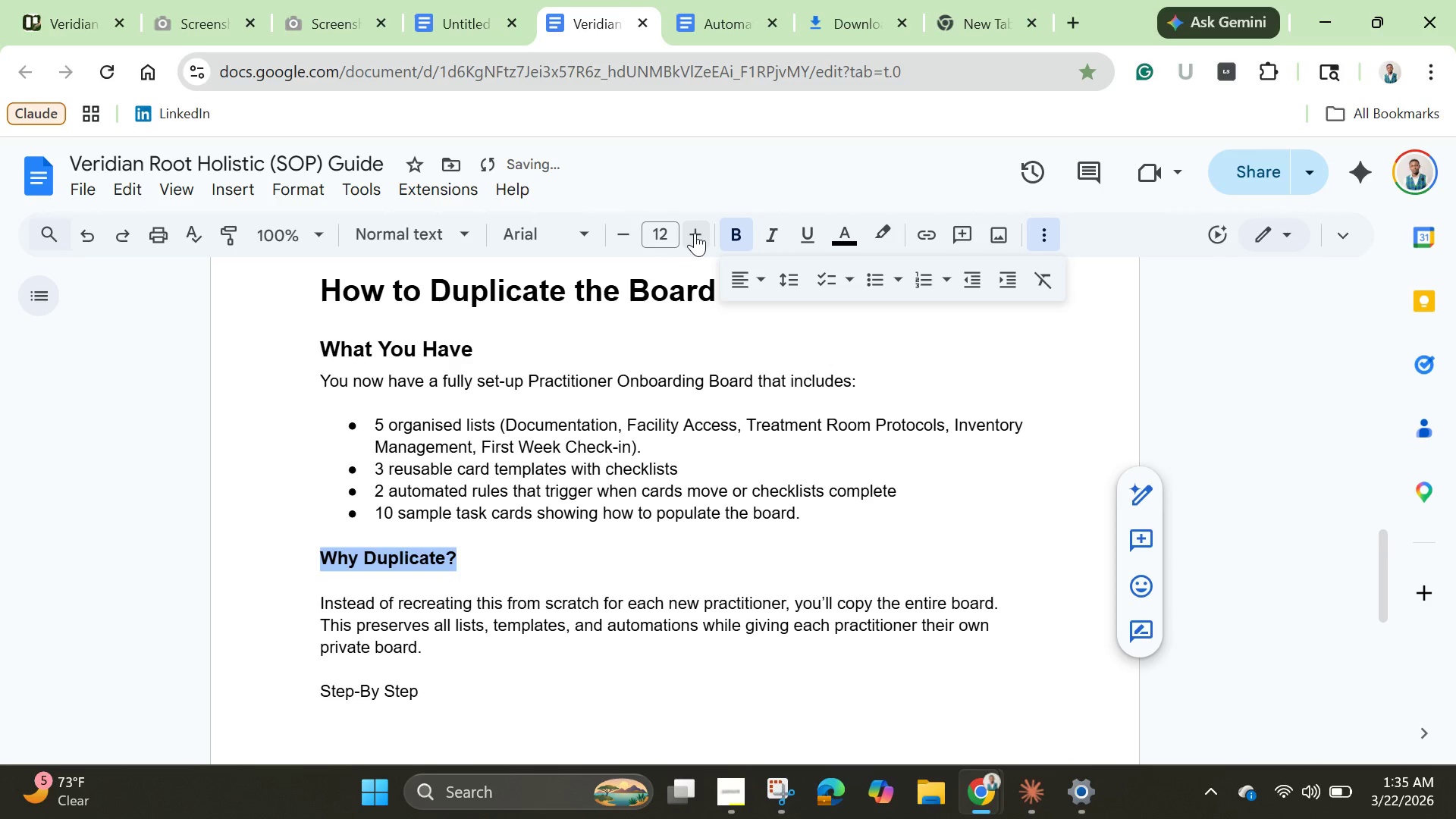 
double_click([695, 233])
 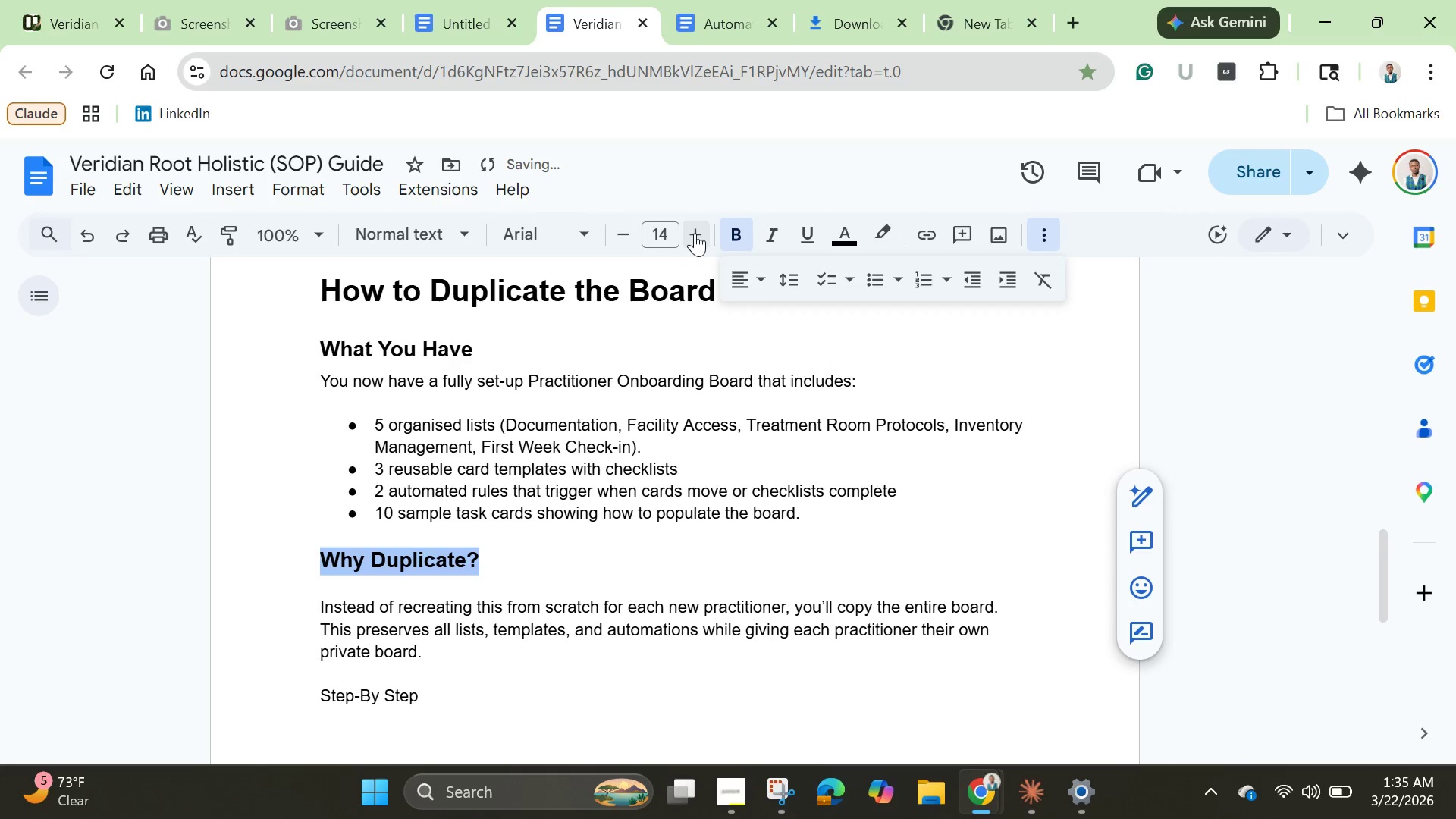 
left_click([695, 233])
 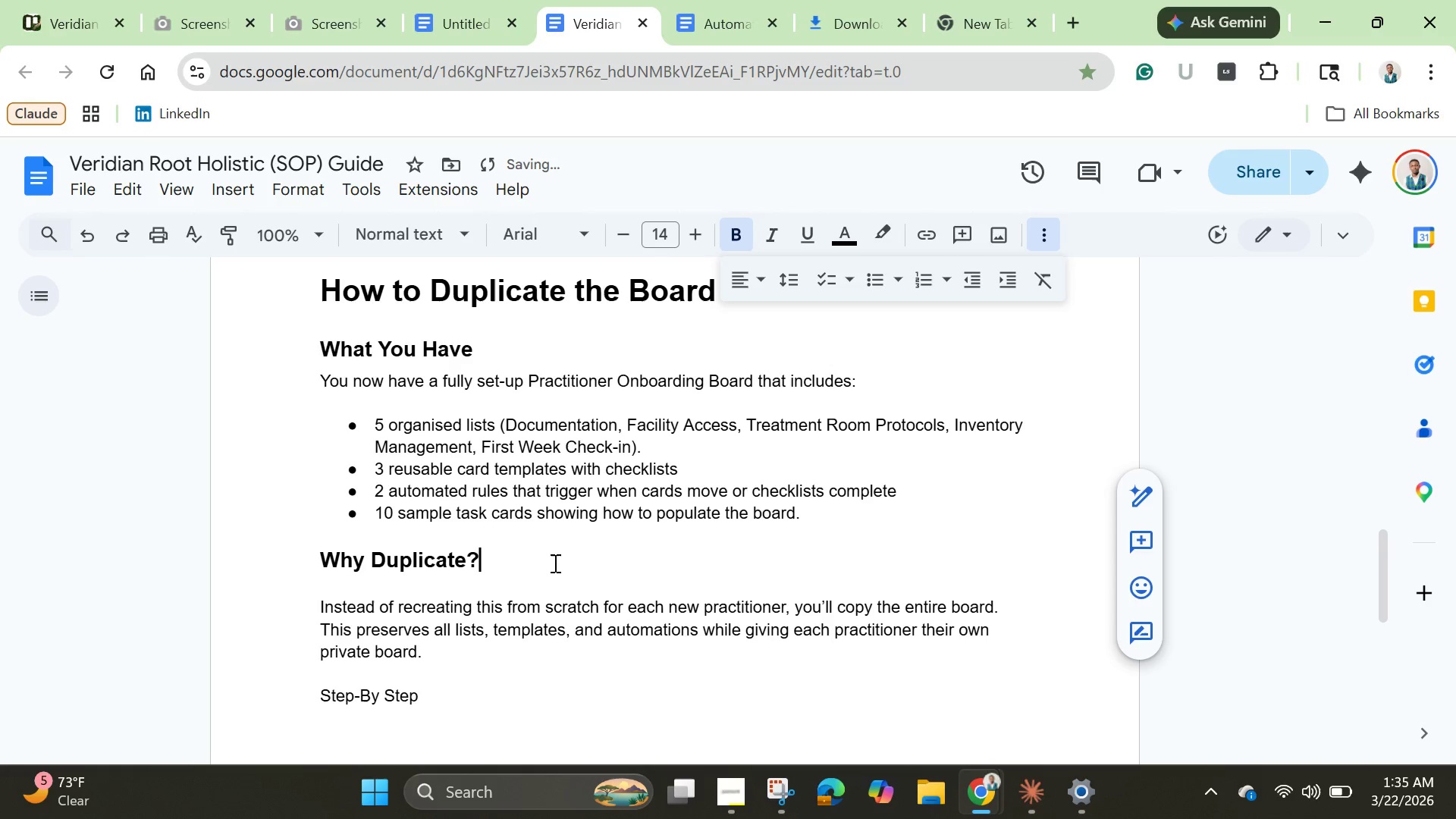 
left_click([554, 563])
 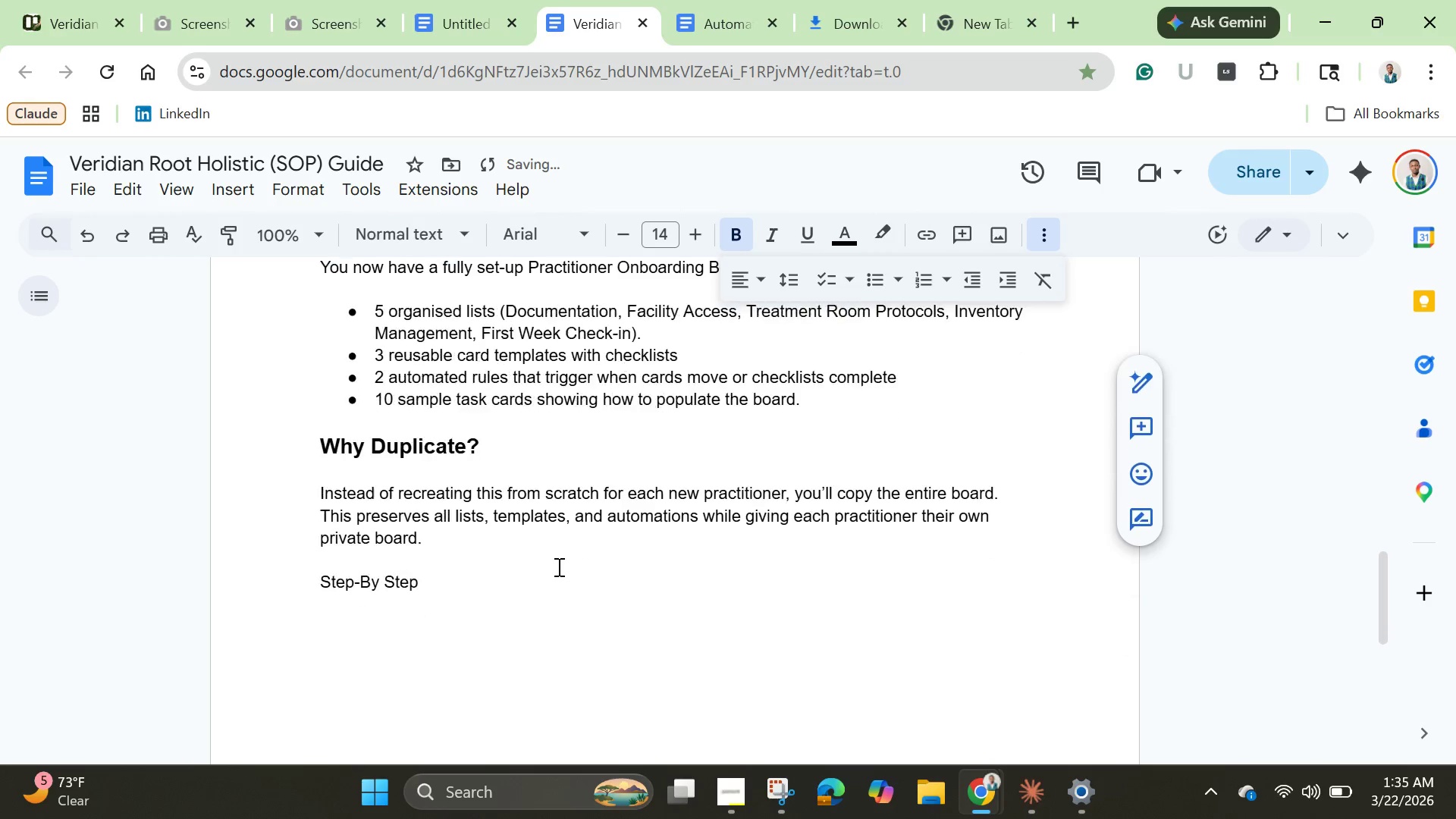 
scroll: coordinate [557, 566], scroll_direction: down, amount: 1.0
 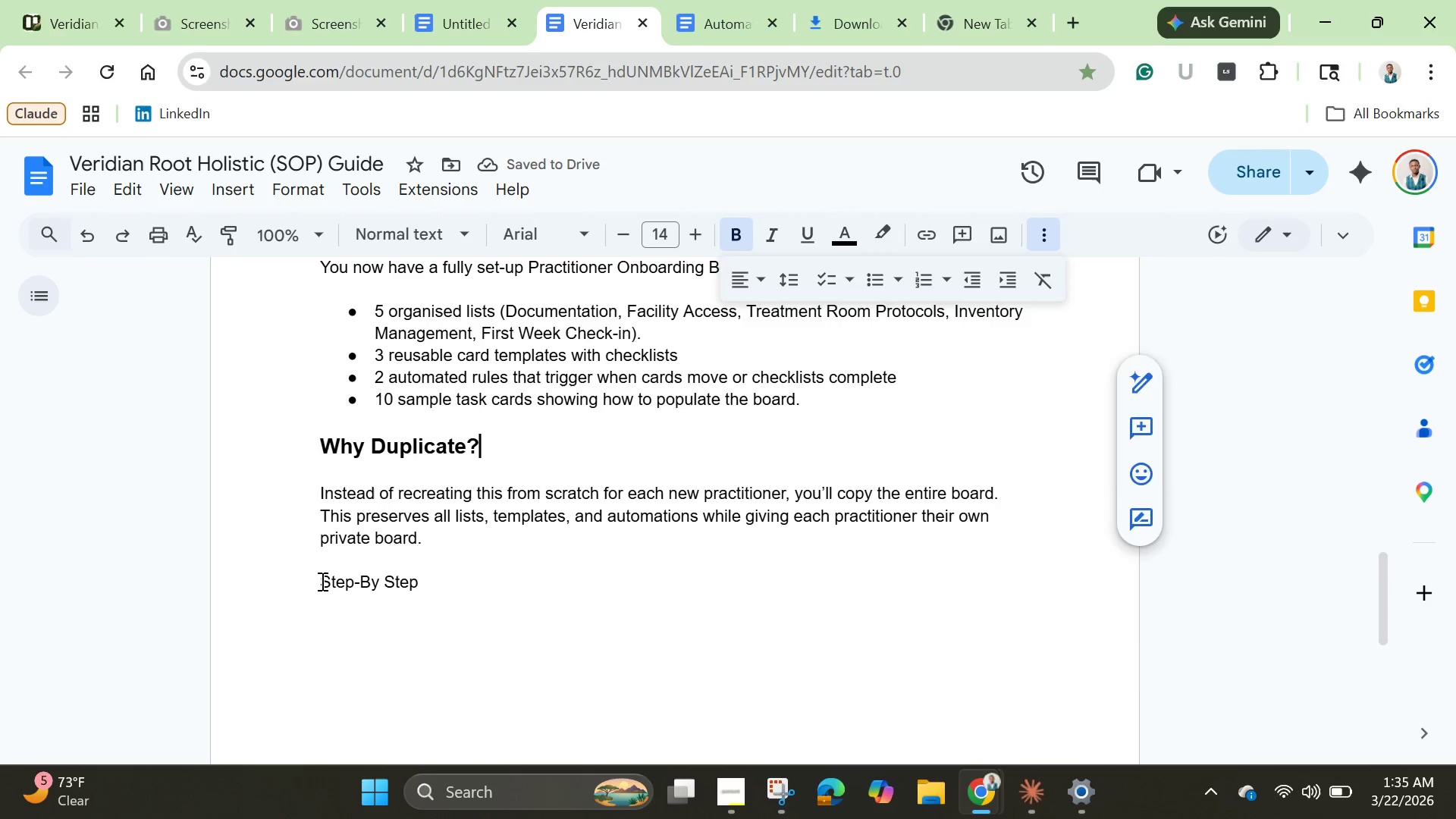 
left_click([321, 581])
 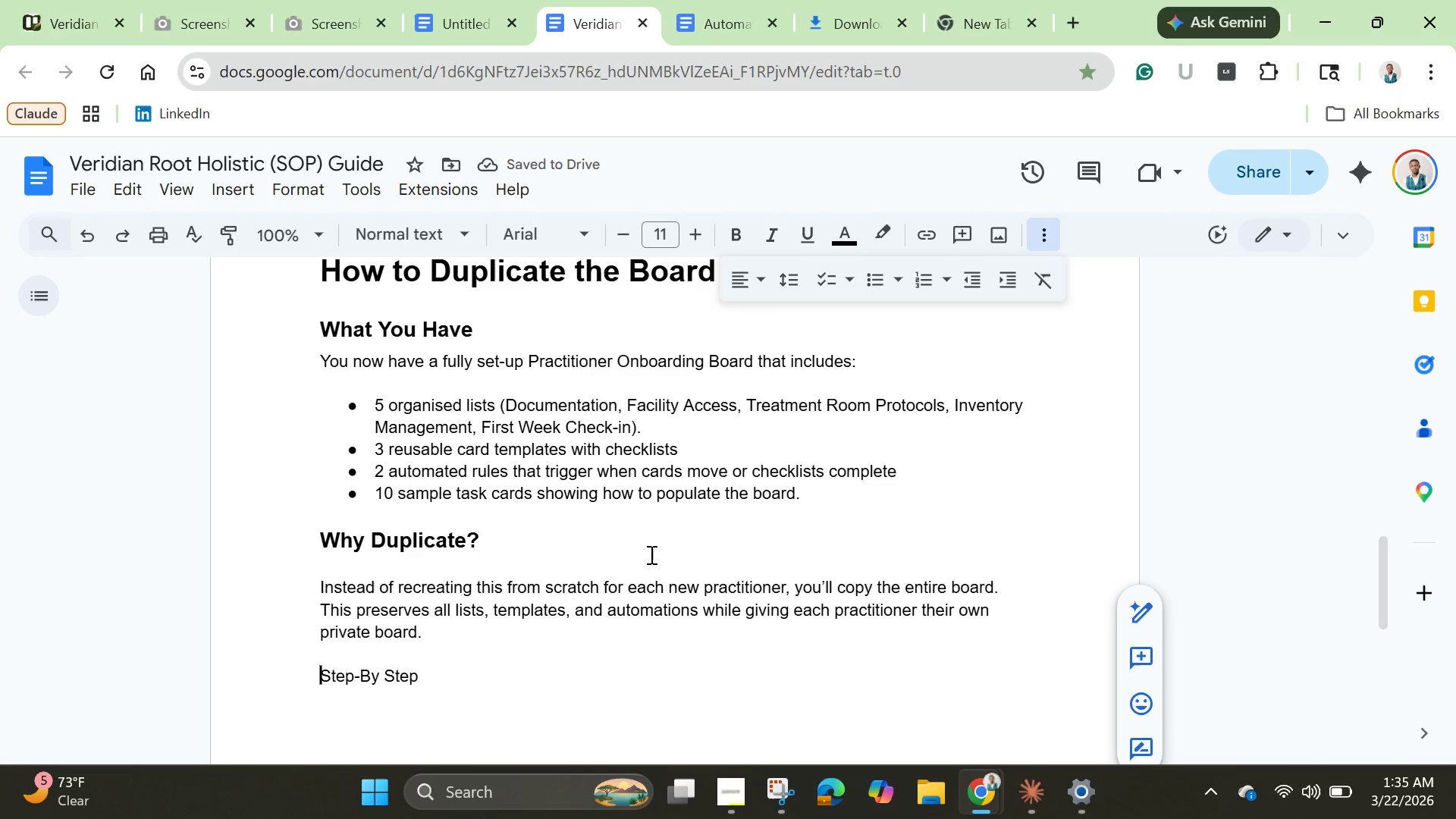 
scroll: coordinate [650, 554], scroll_direction: up, amount: 1.0
 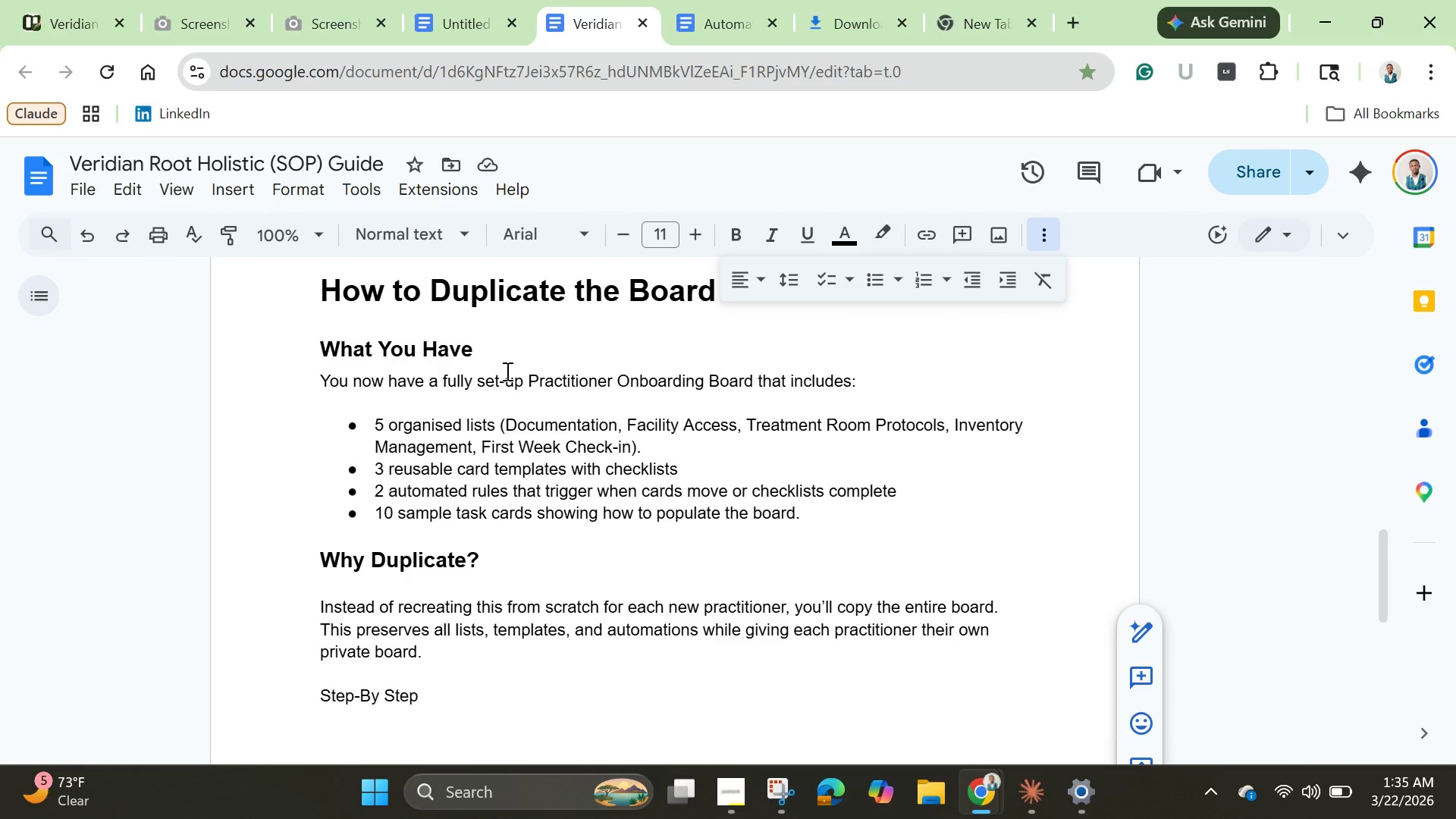 
scroll: coordinate [507, 371], scroll_direction: down, amount: 1.0
 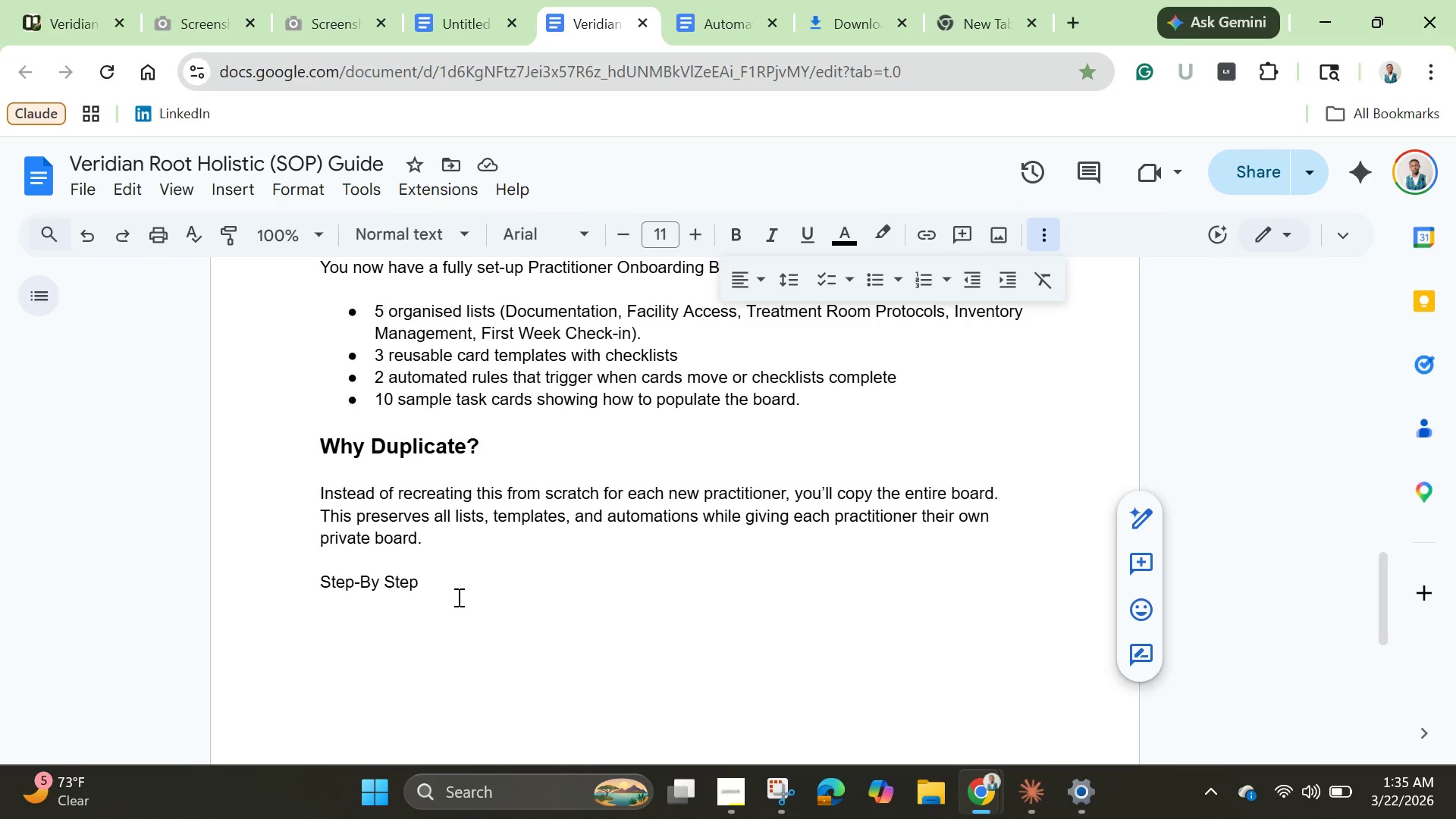 
key(Enter)
 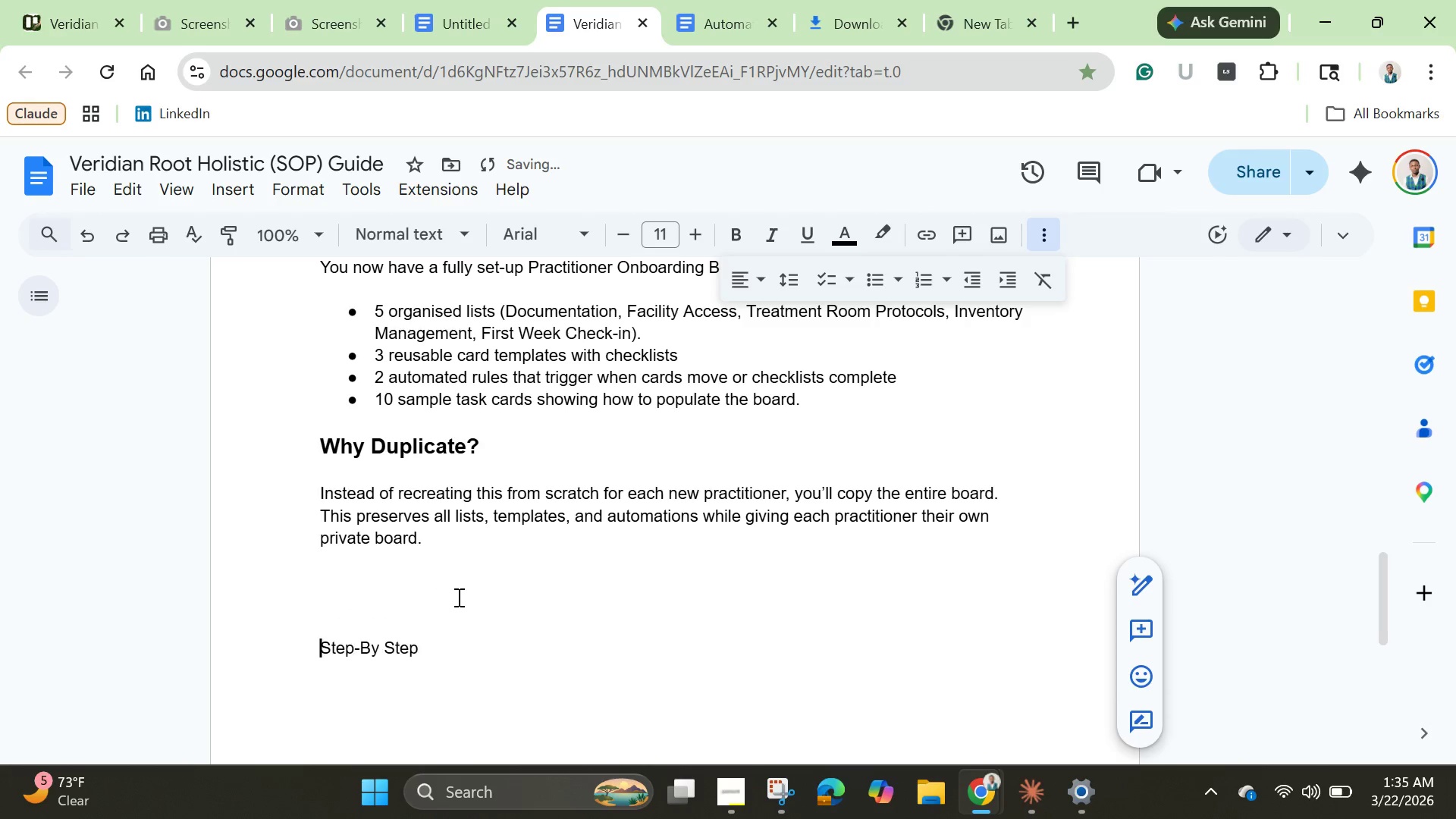 
key(Enter)
 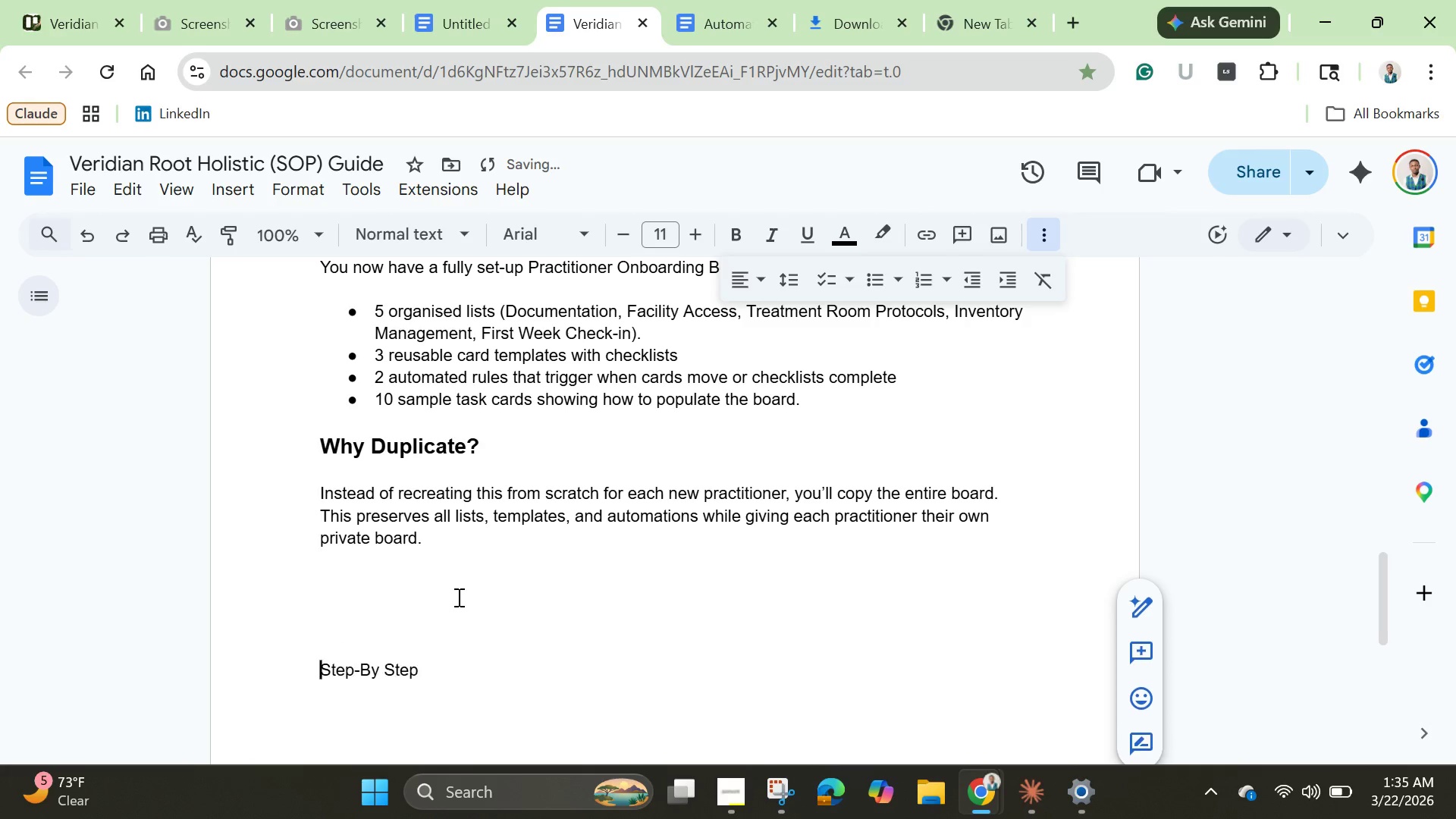 
key(Enter)
 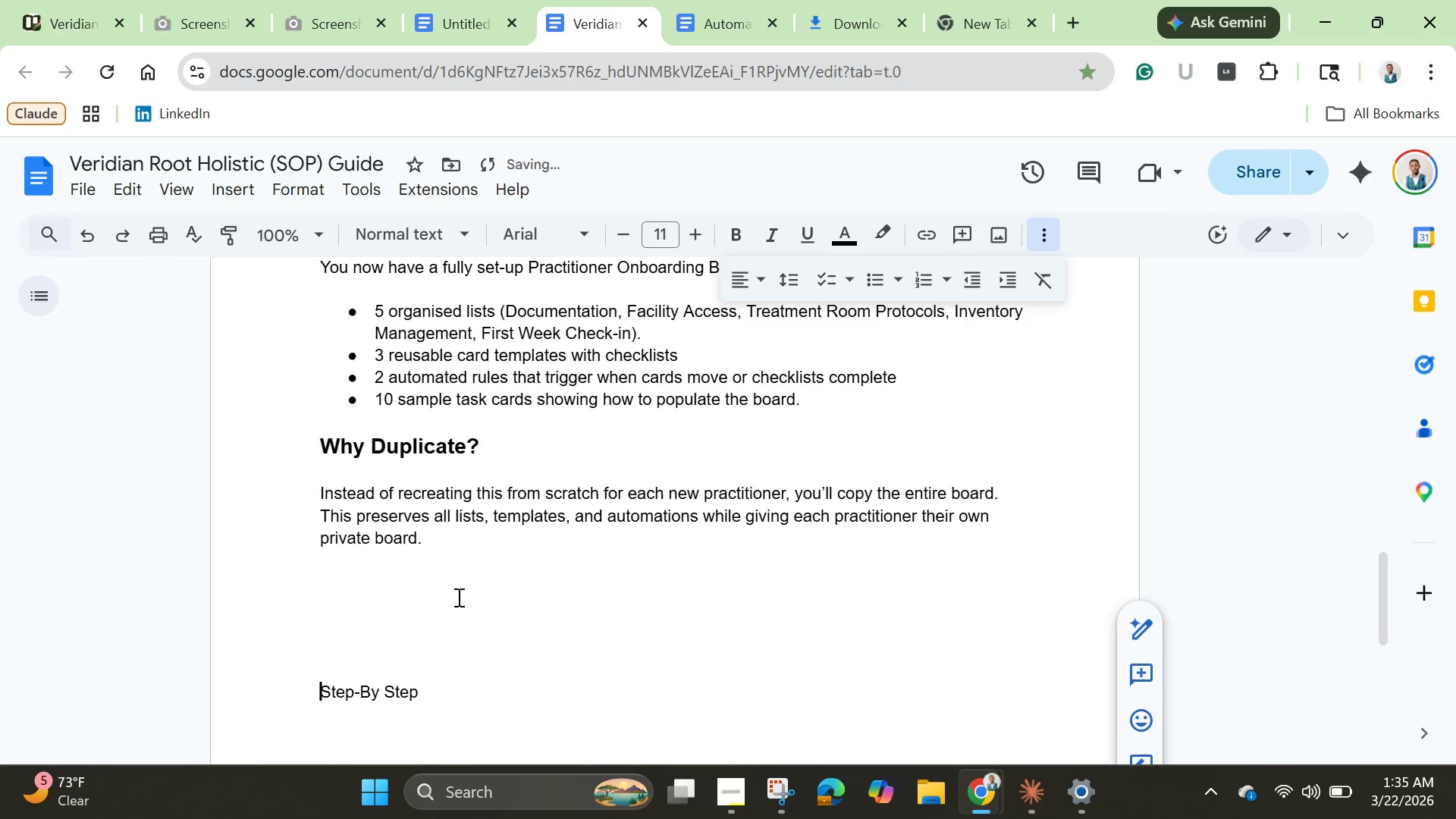 
key(Enter)
 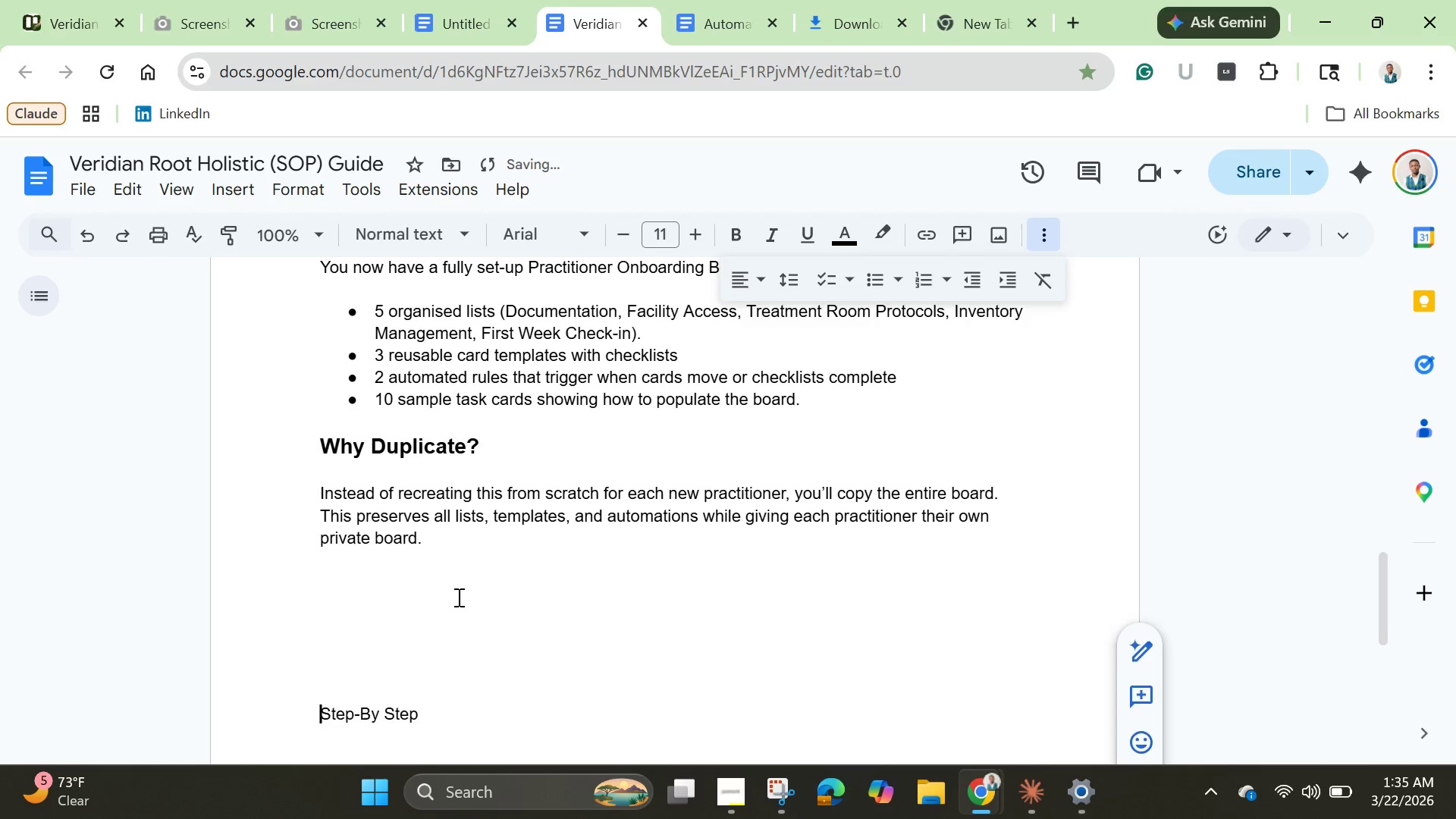 
key(Enter)
 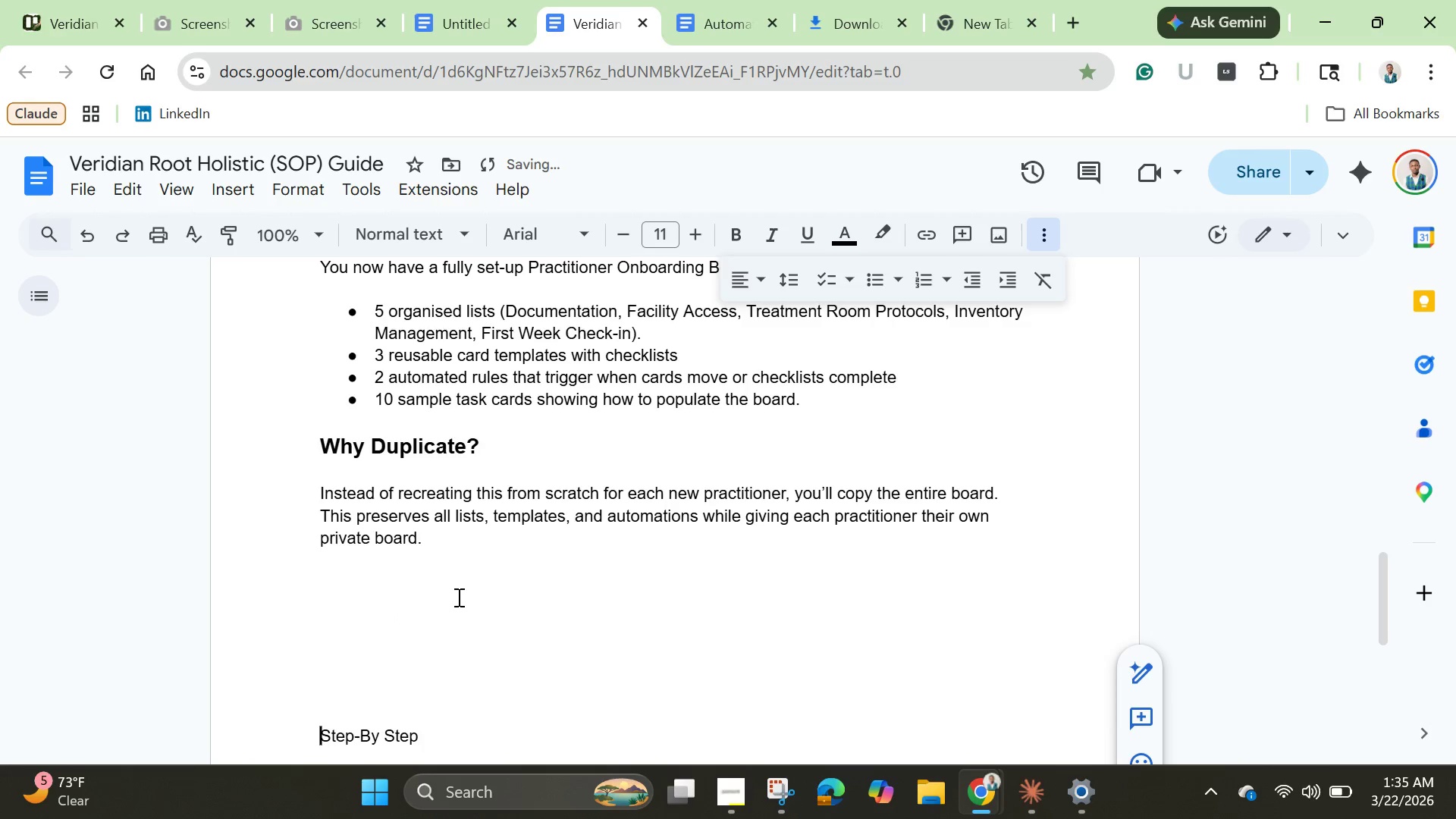 
key(Enter)
 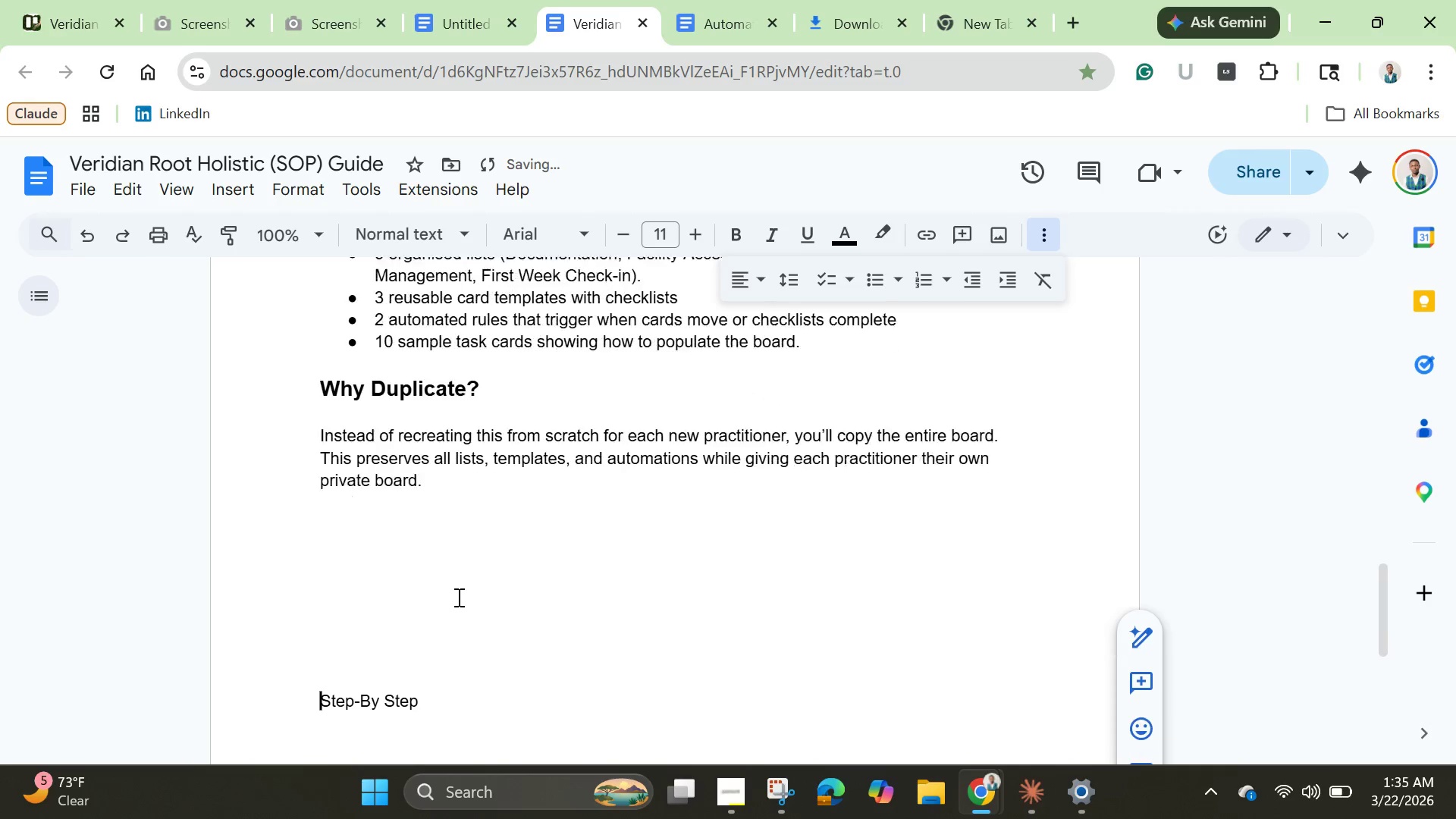 
key(Enter)
 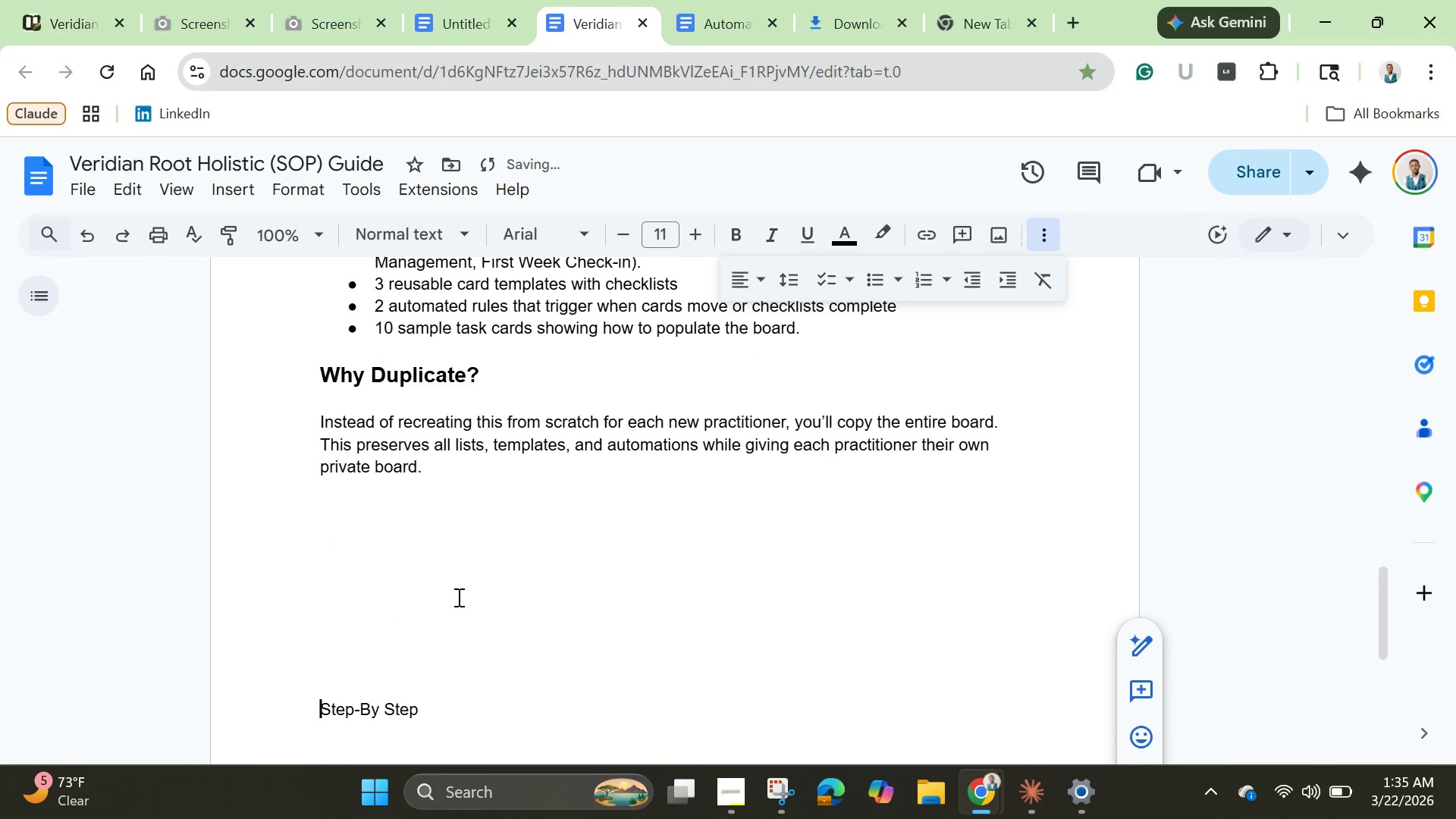 
key(Enter)
 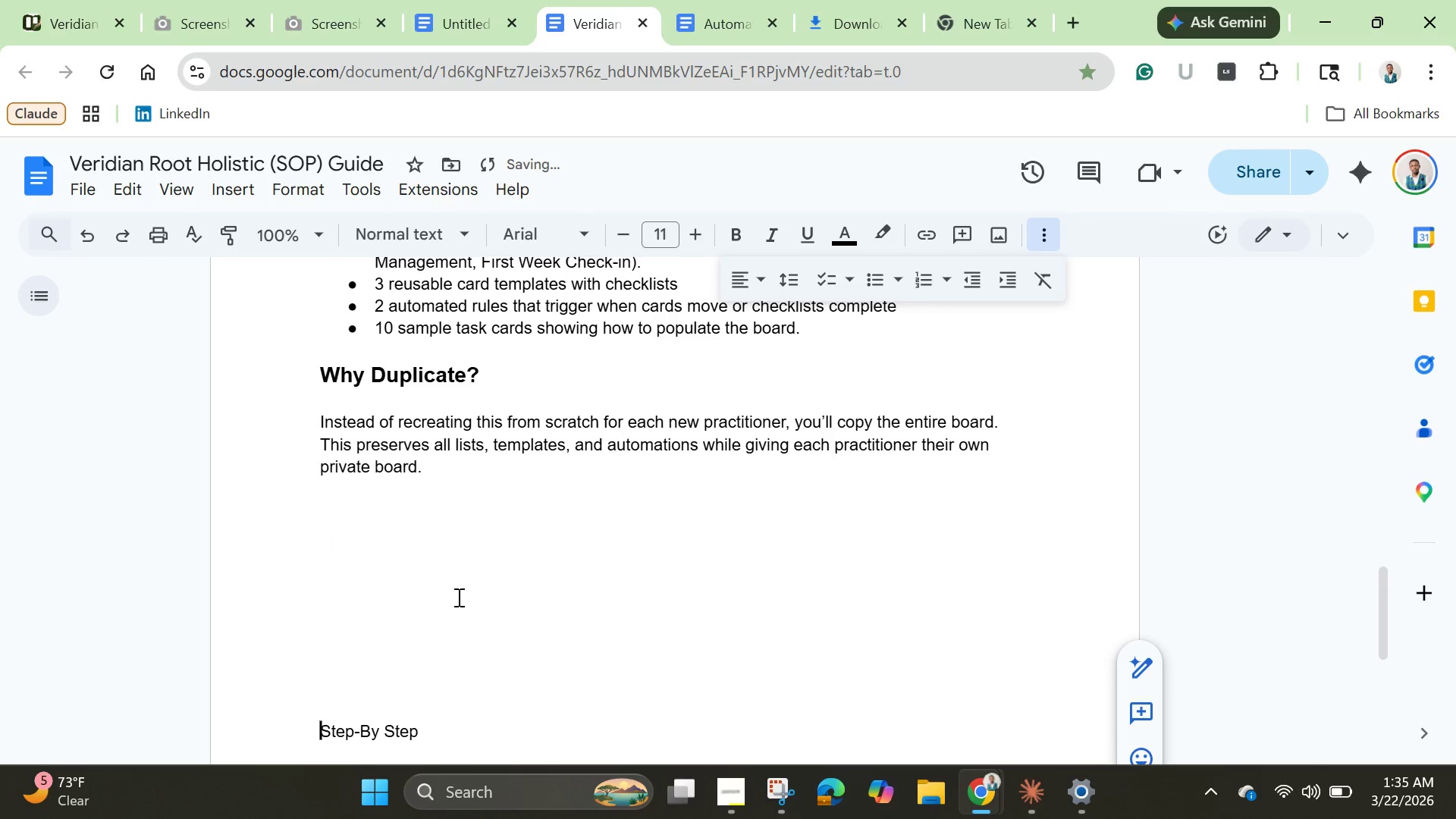 
key(Enter)
 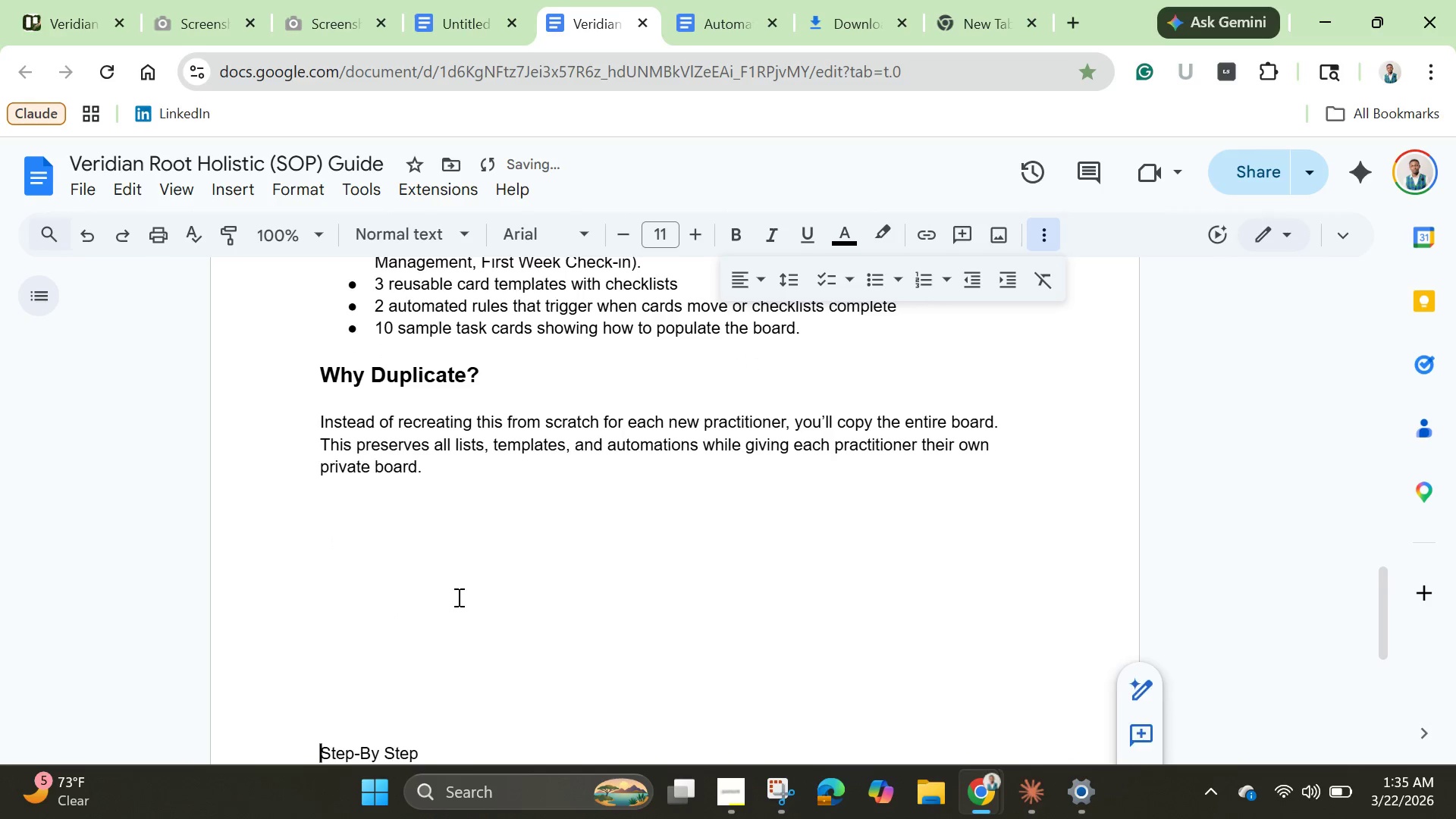 
key(Enter)
 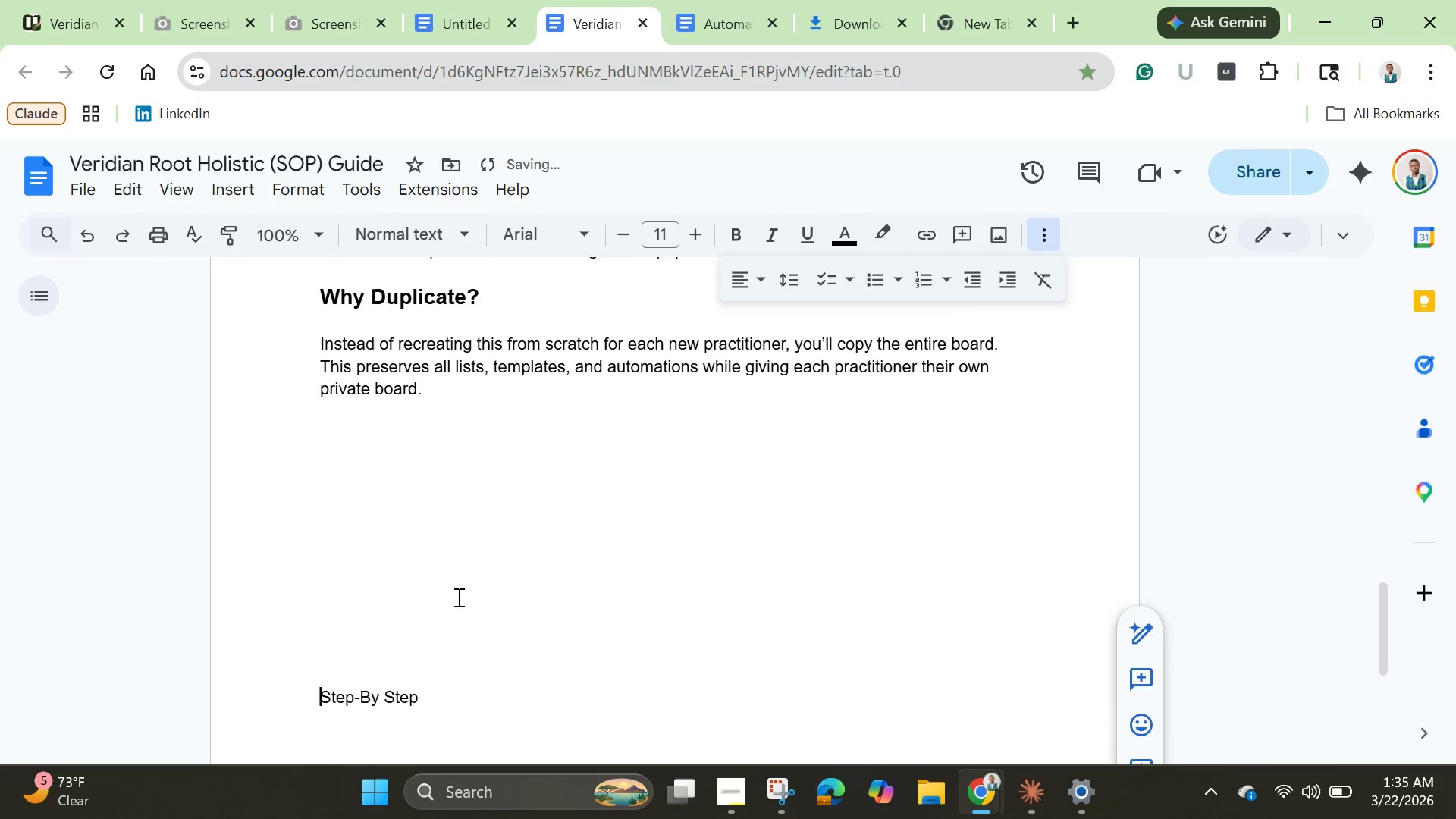 
key(Enter)
 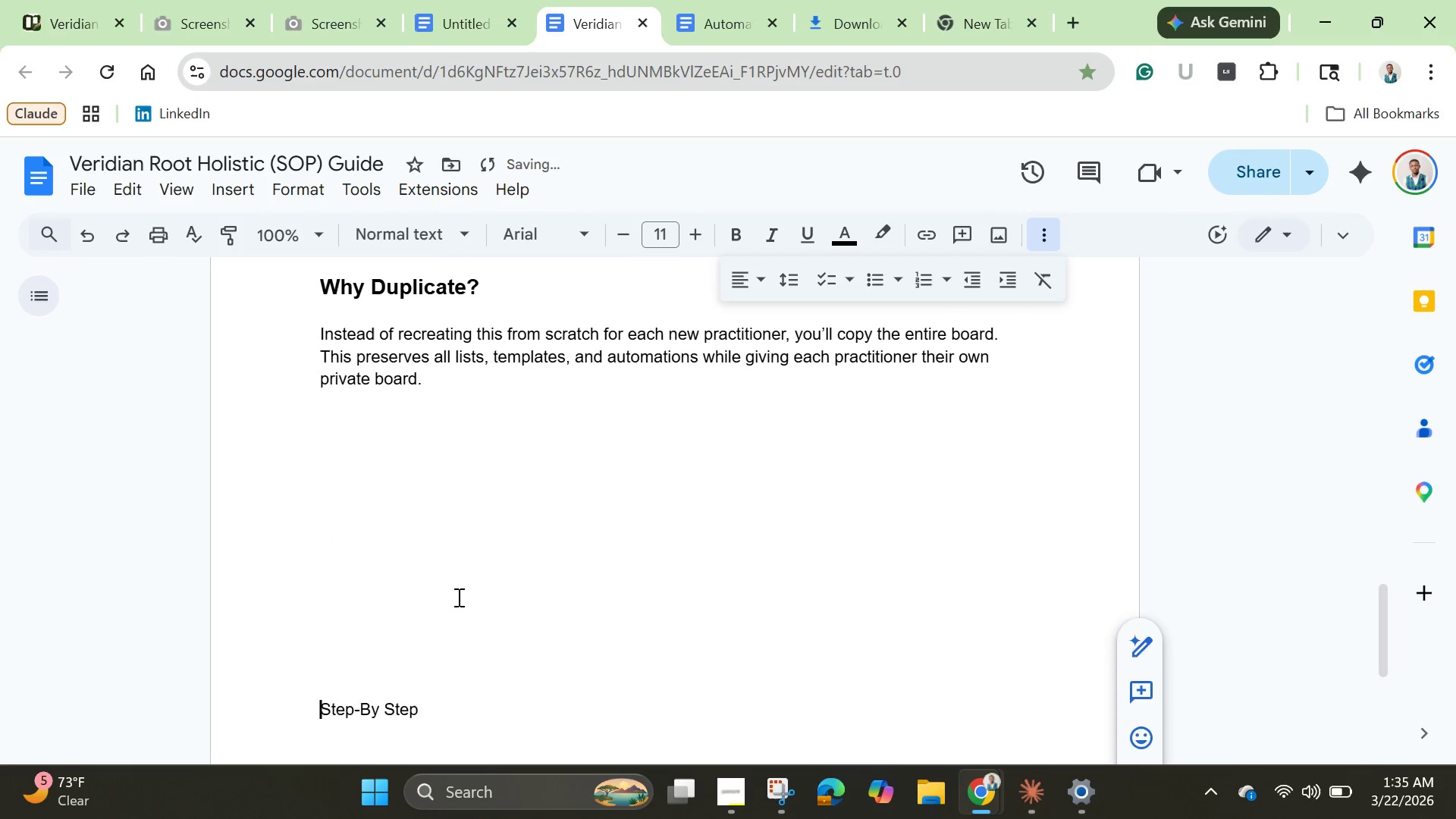 
key(Enter)
 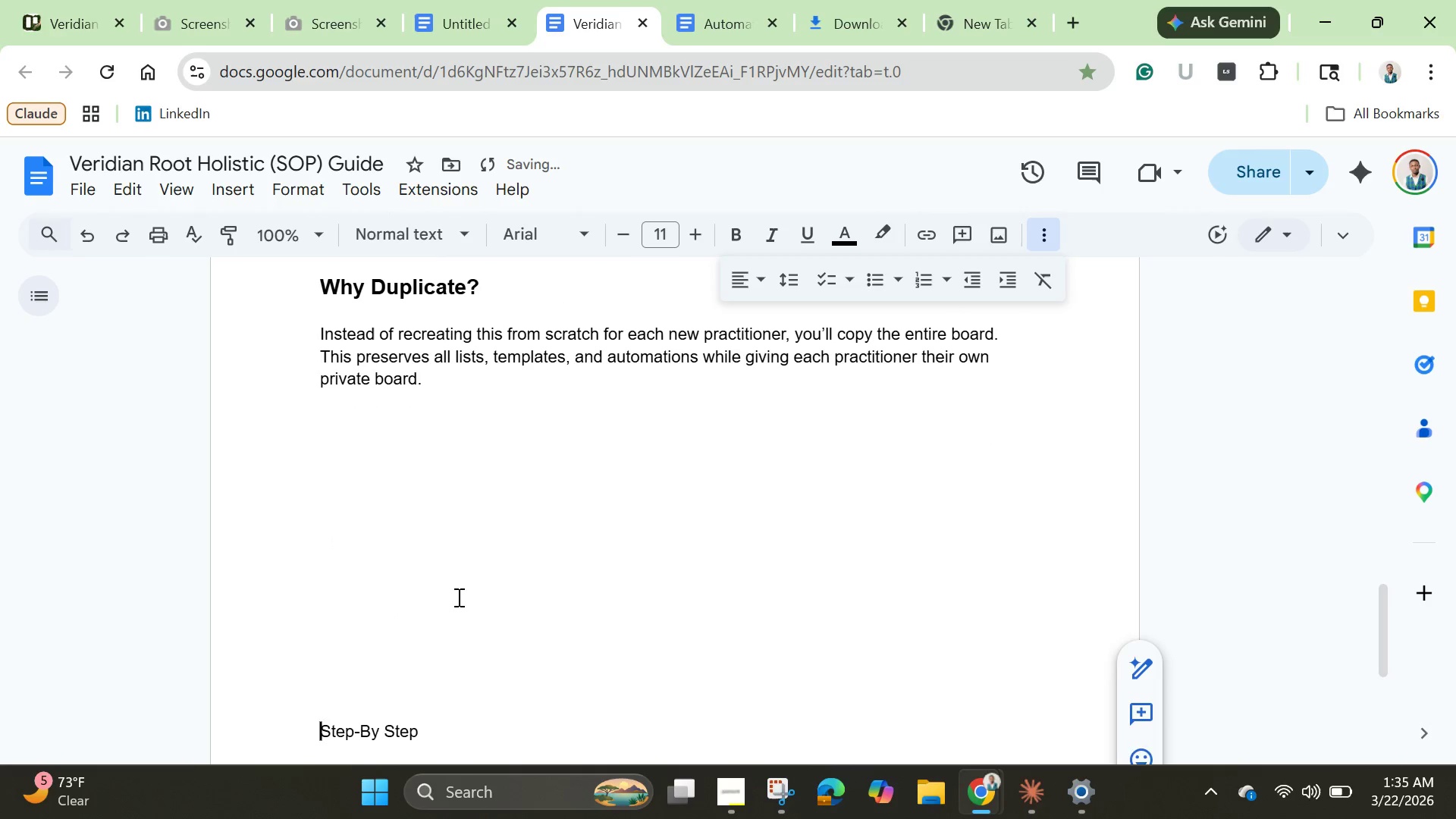 
key(Enter)
 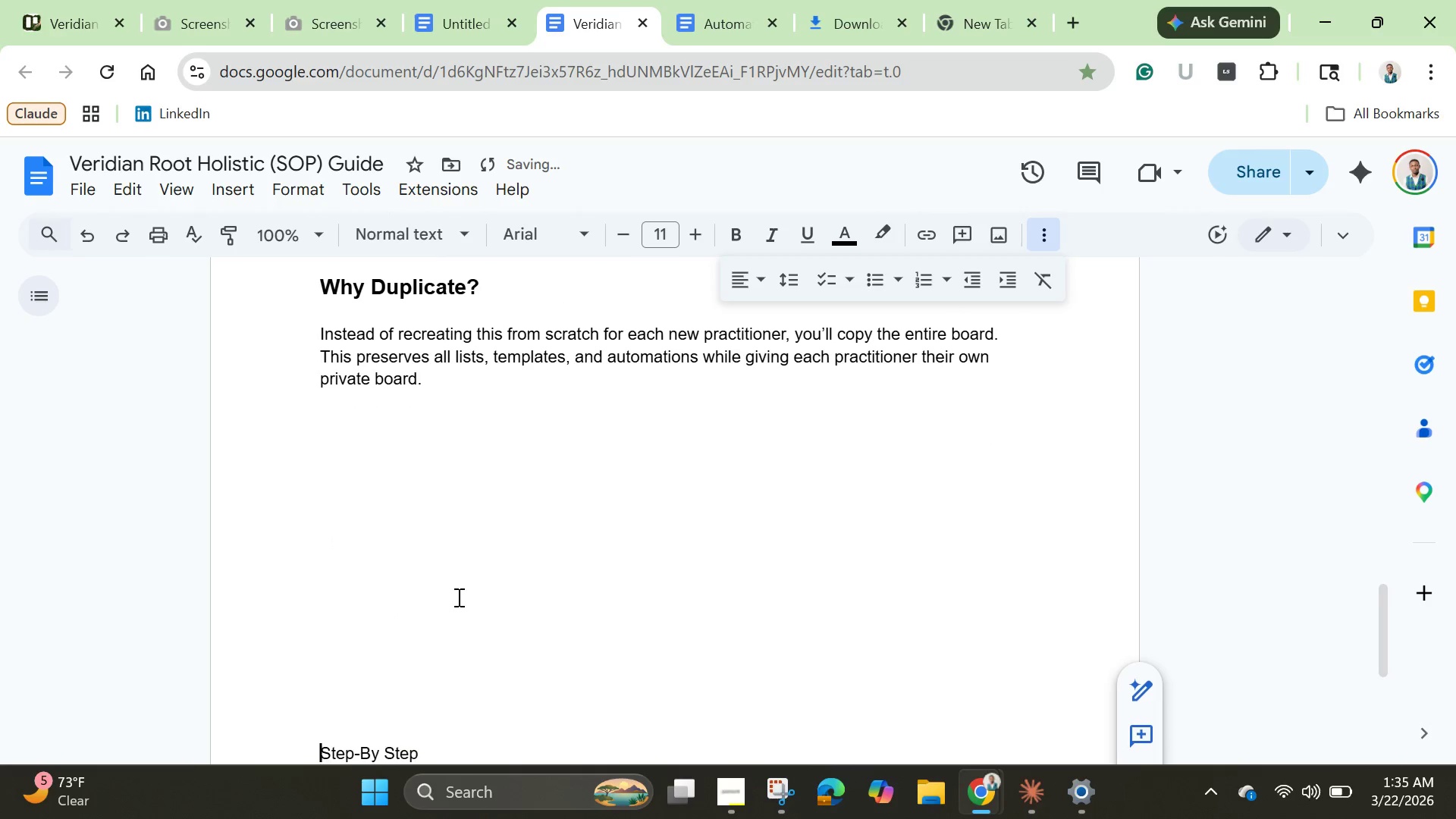 
key(Enter)
 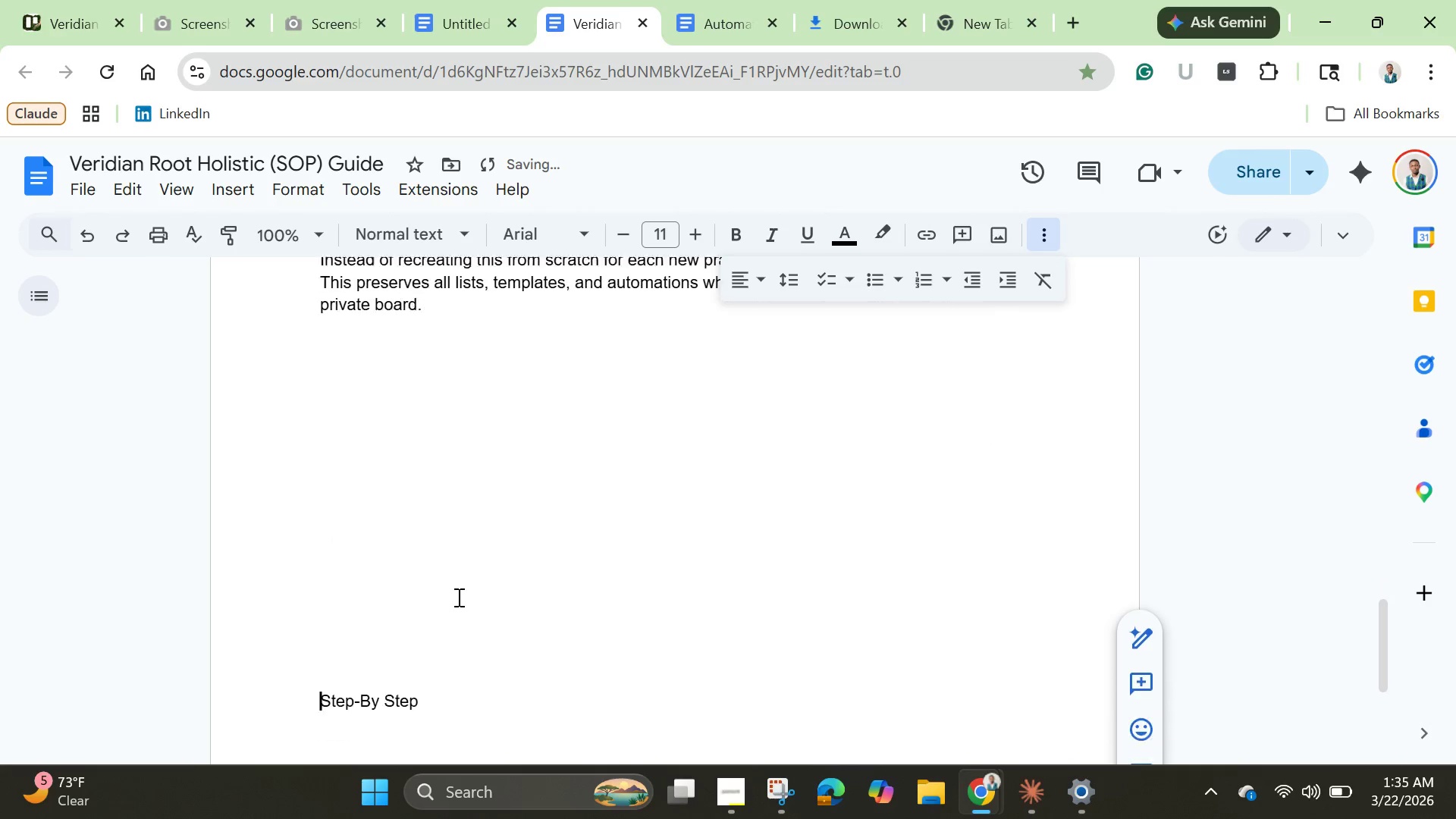 
key(Enter)
 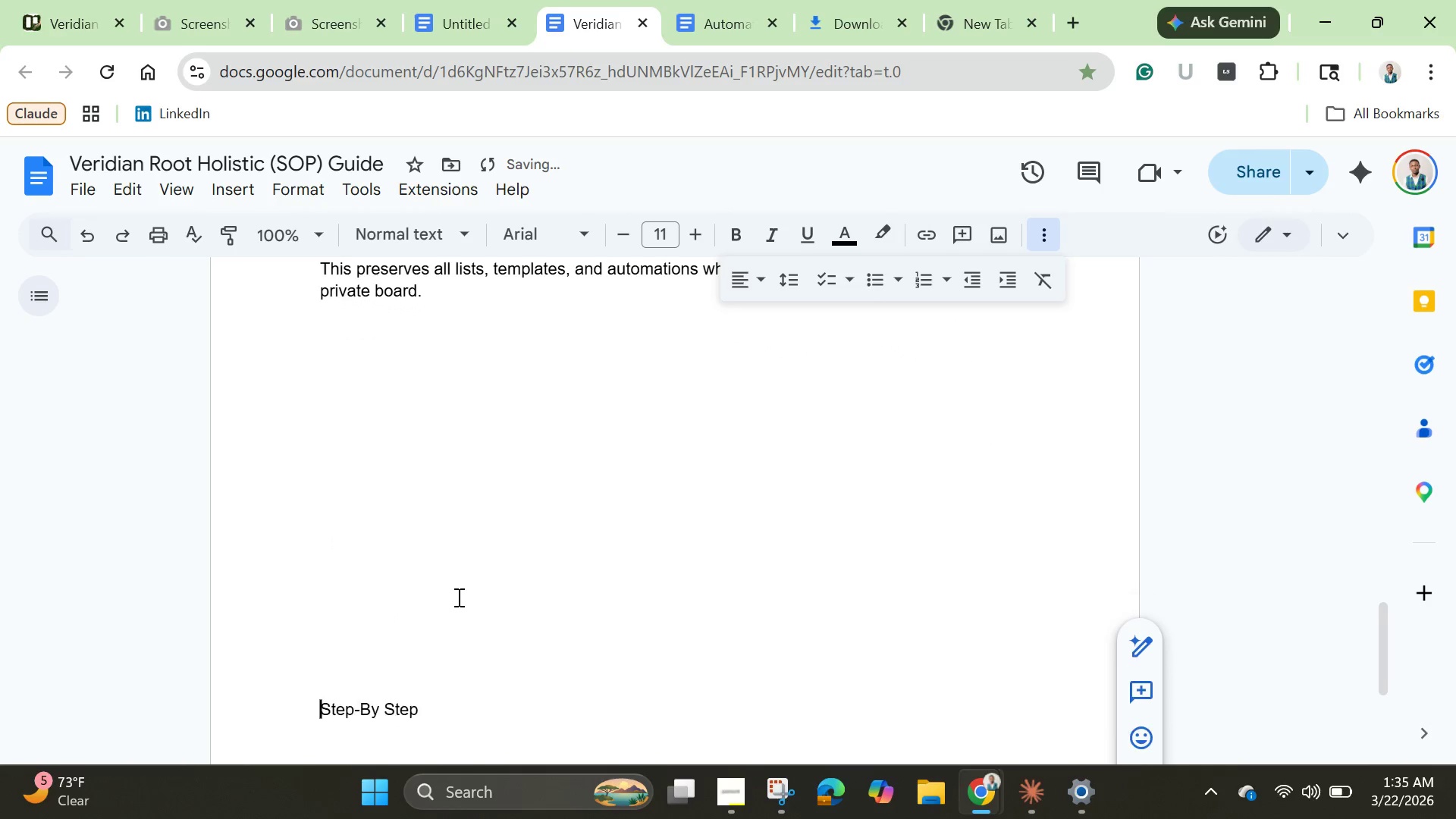 
key(Enter)
 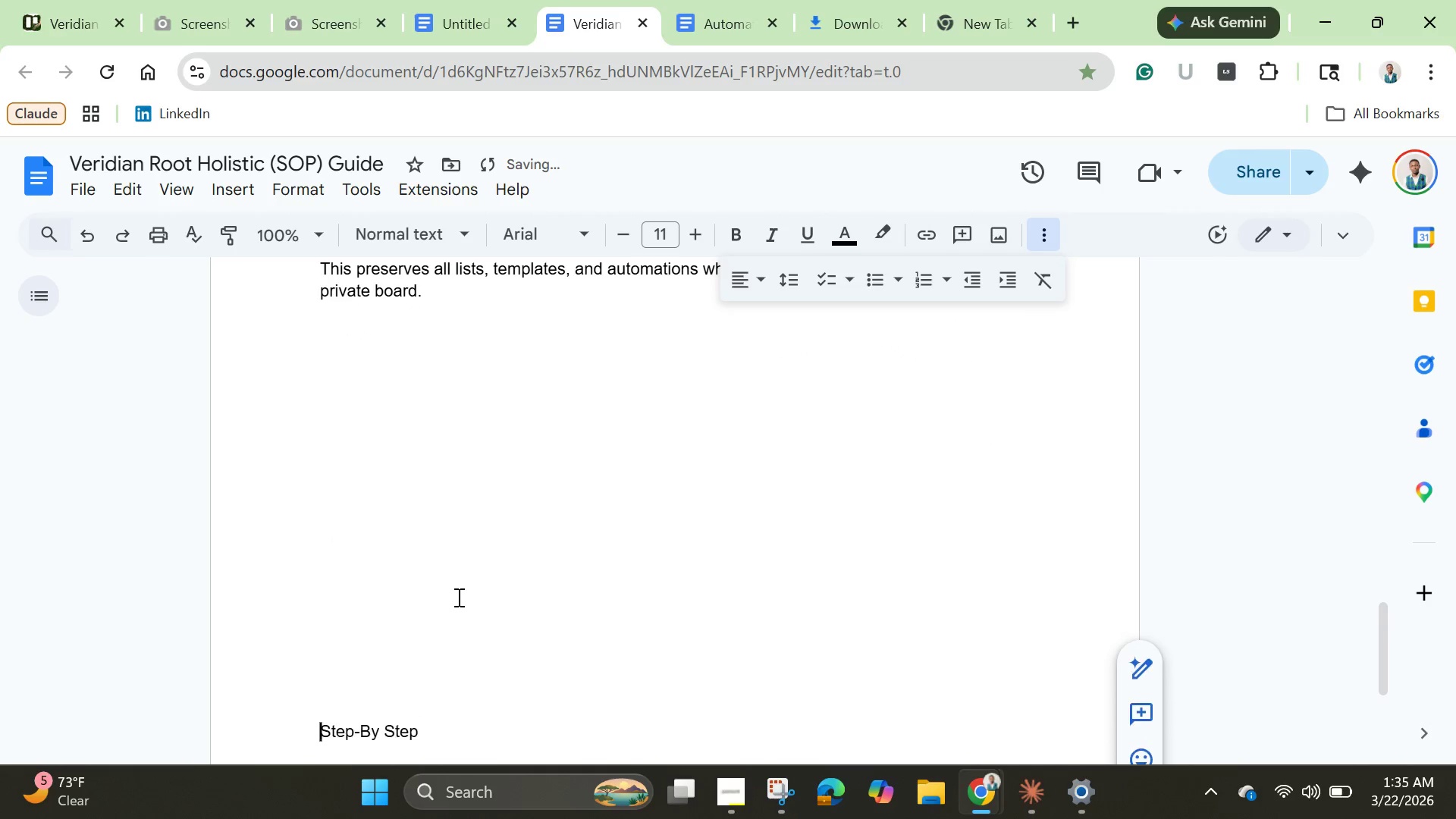 
key(Enter)
 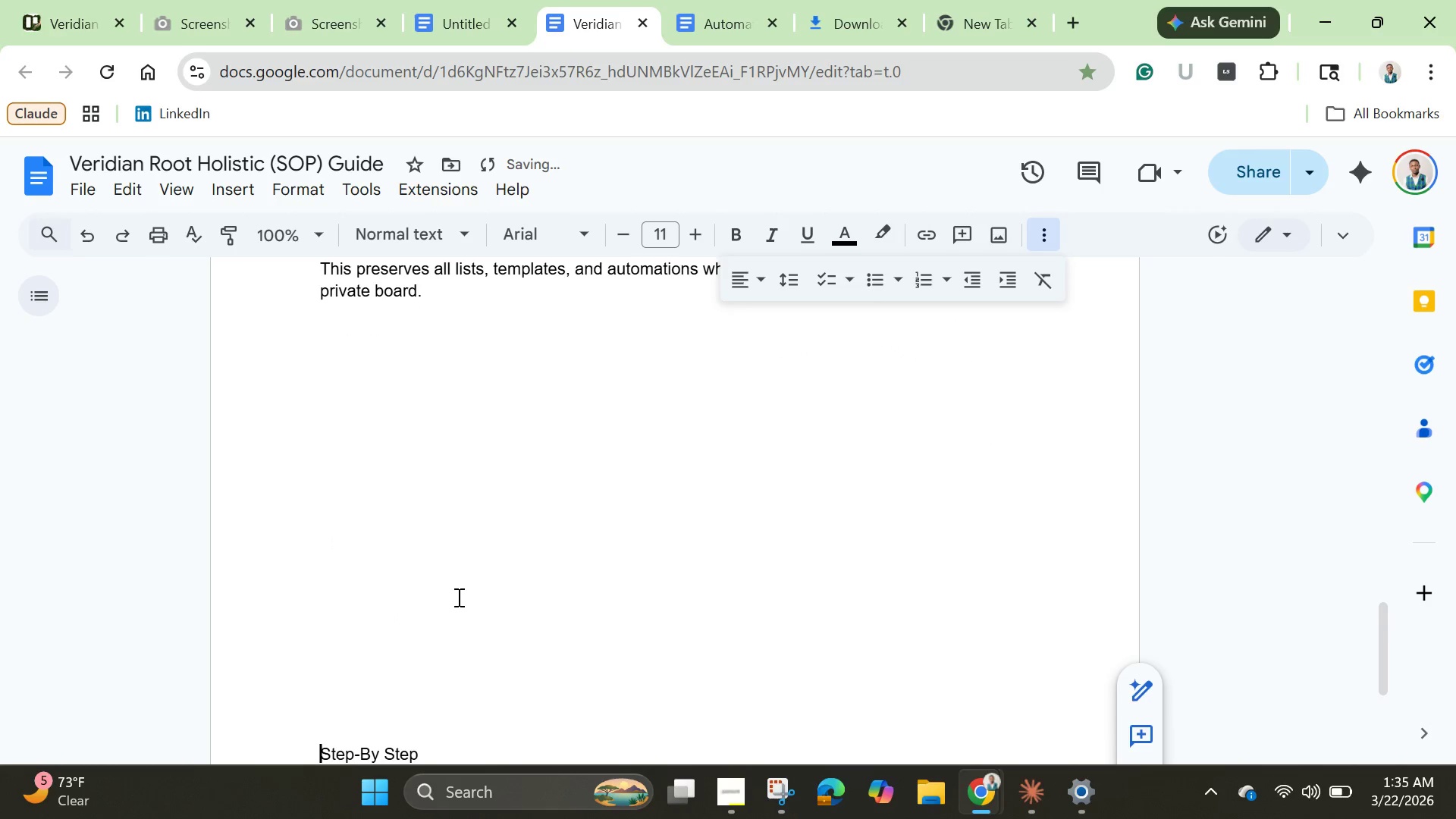 
key(Enter)
 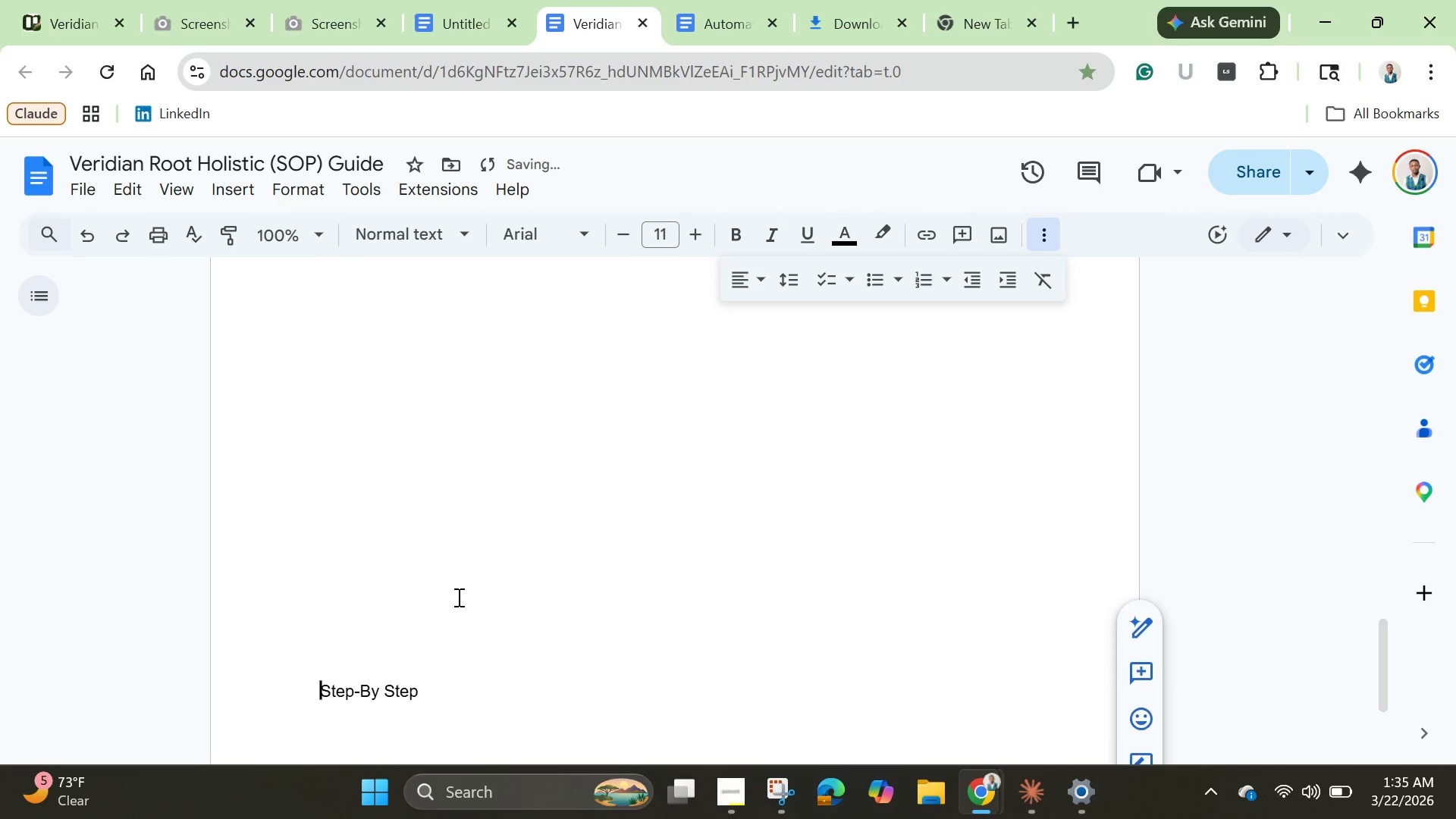 
key(Enter)
 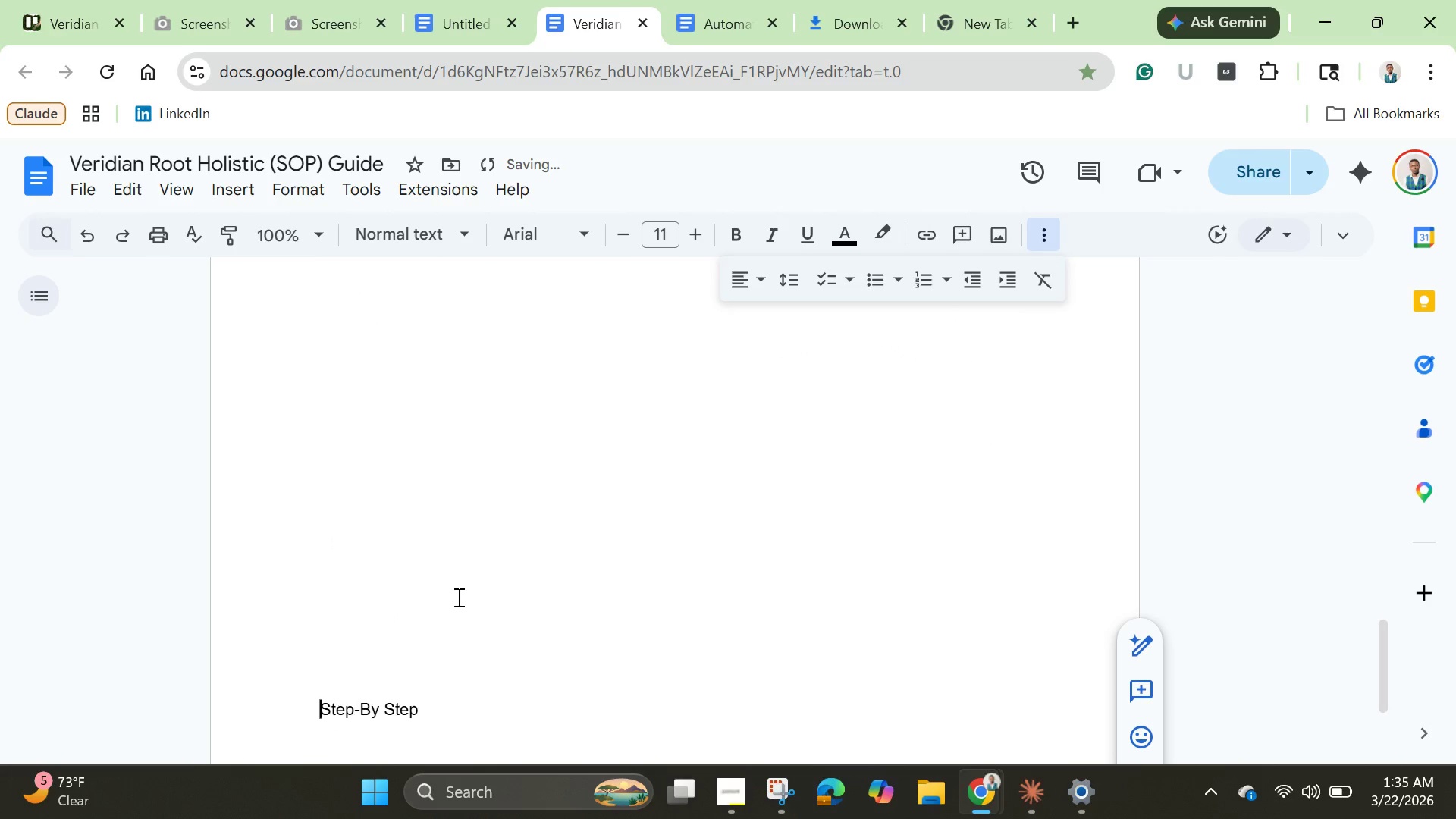 
key(Enter)
 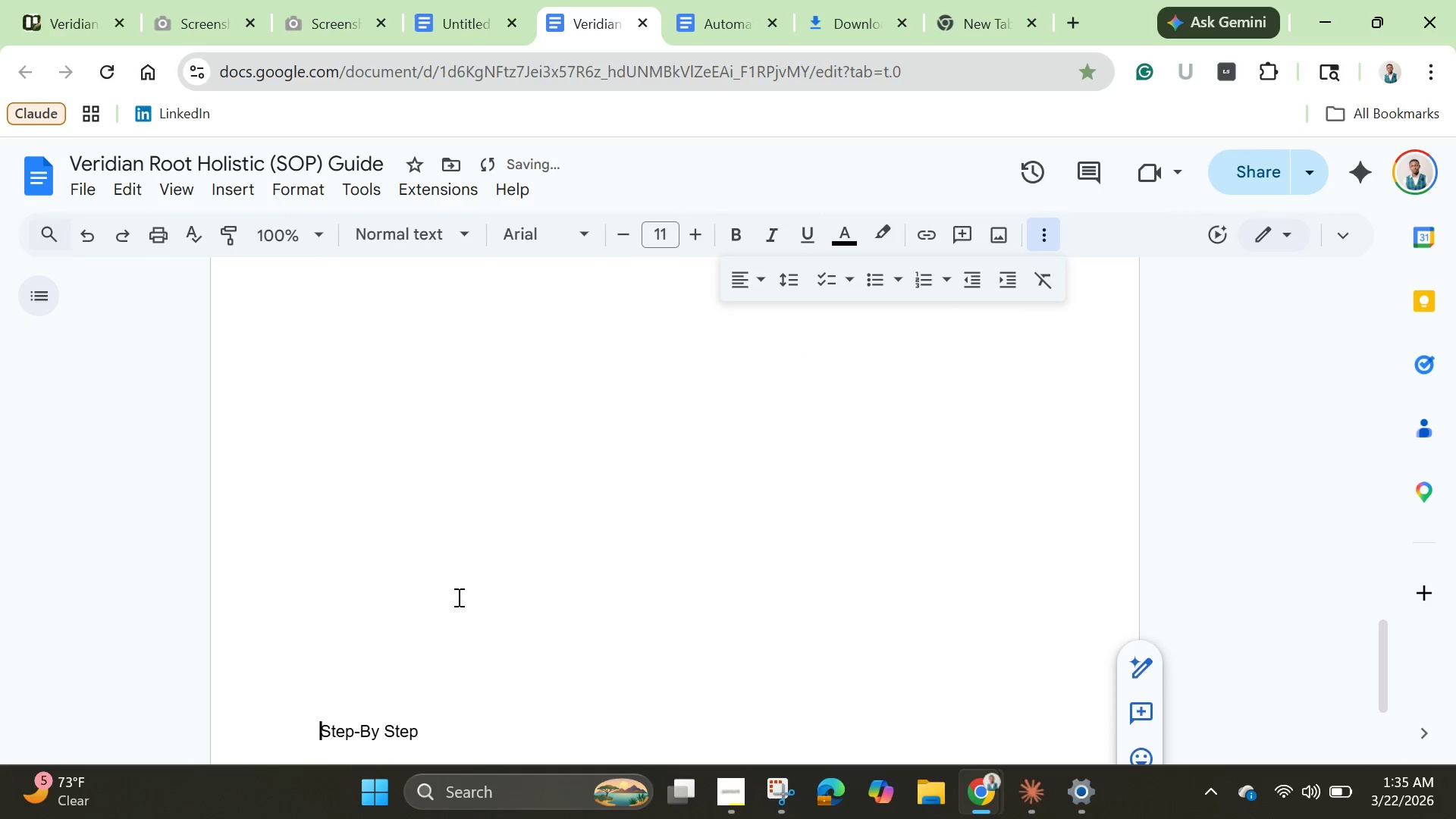 
key(Enter)
 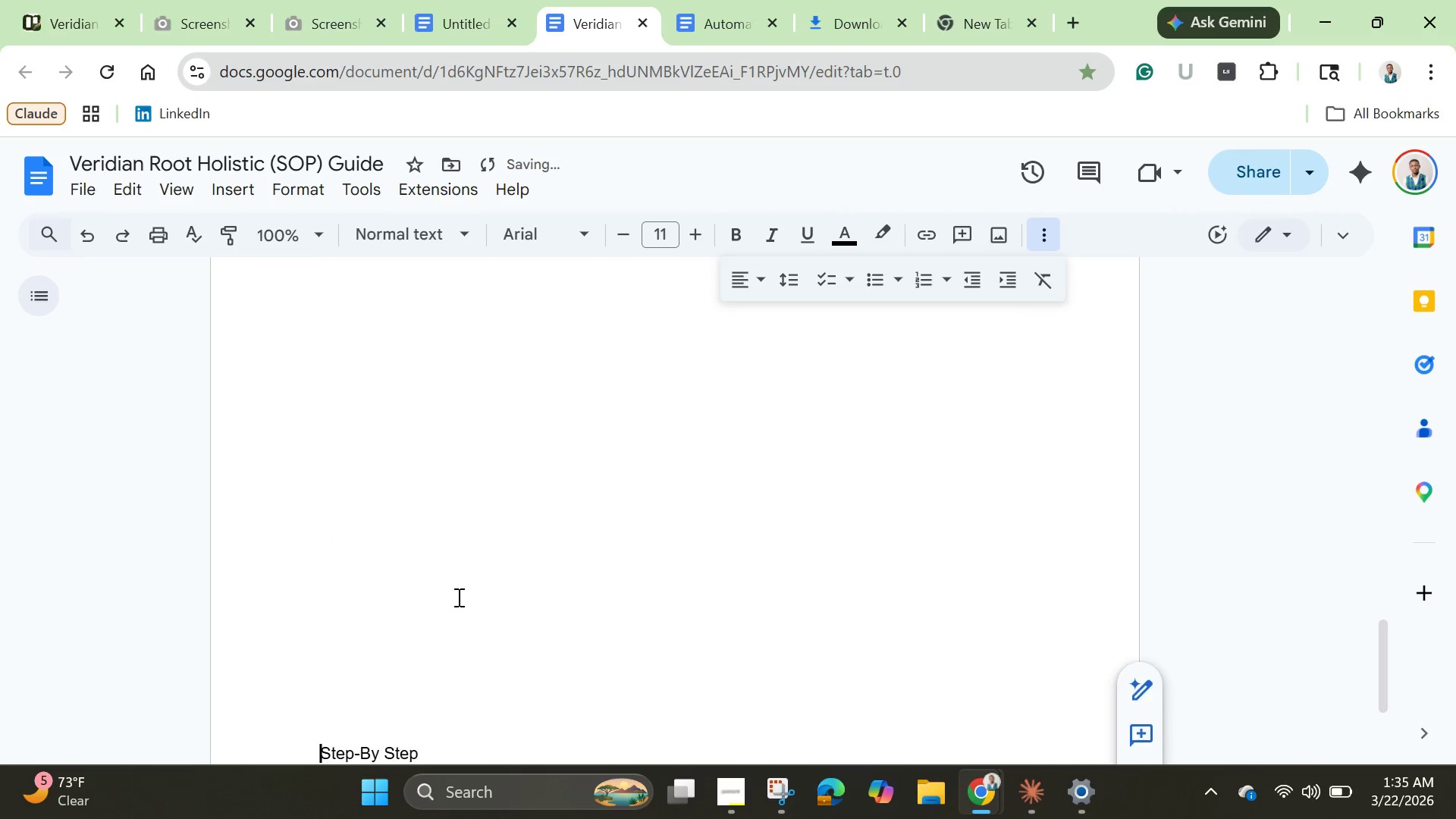 
key(Enter)
 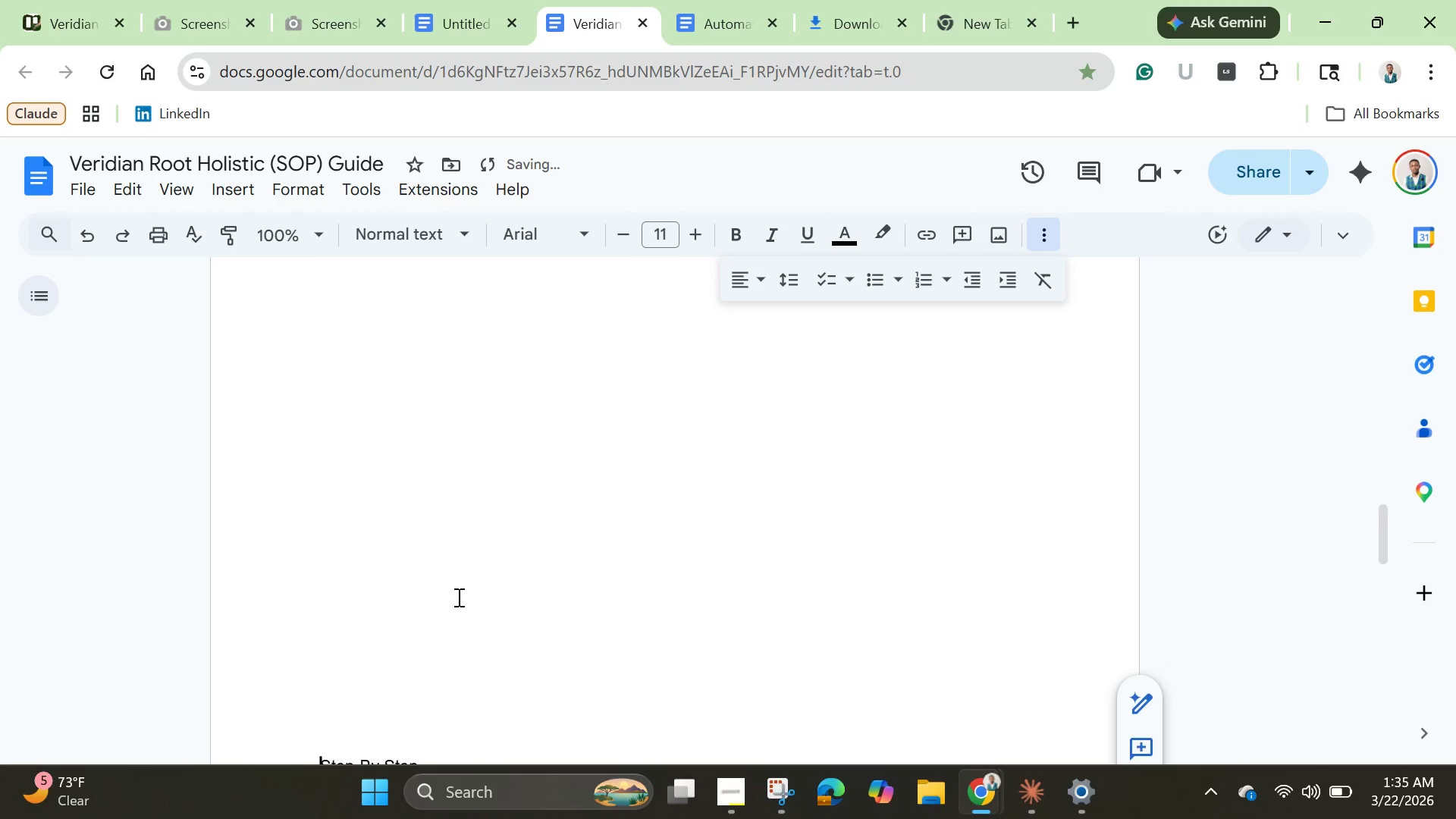 
key(Enter)
 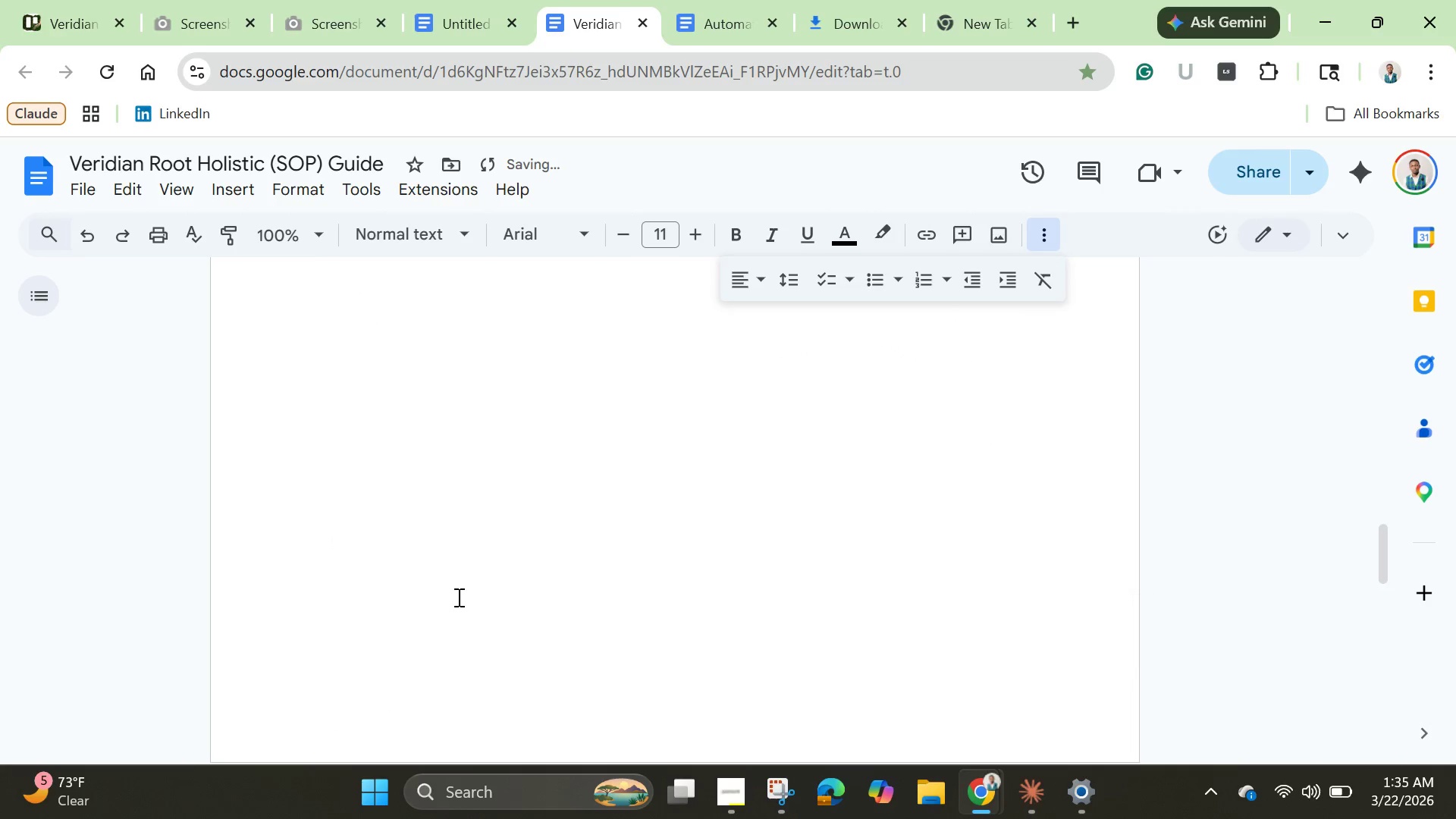 
key(Enter)
 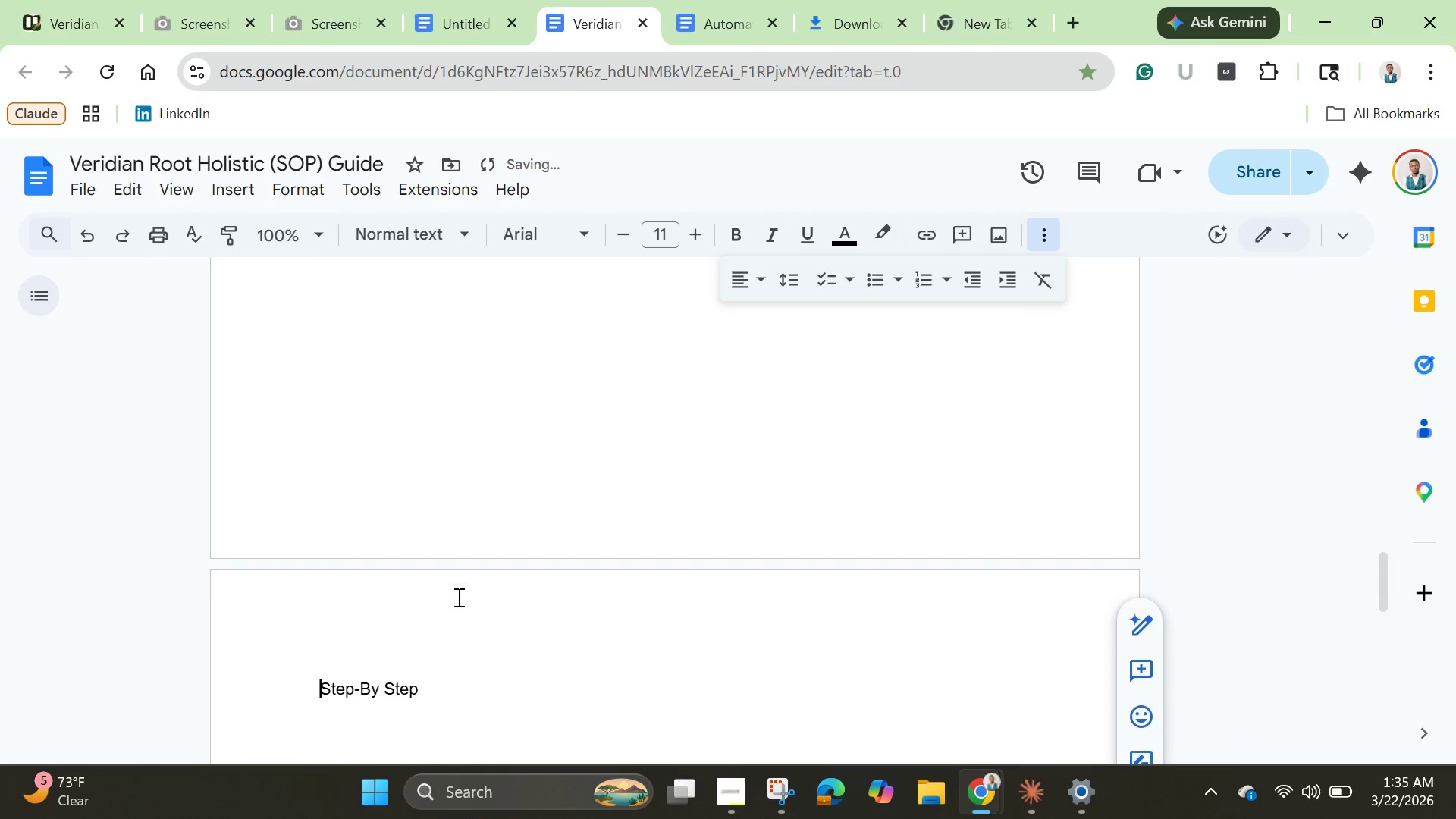 
key(Enter)
 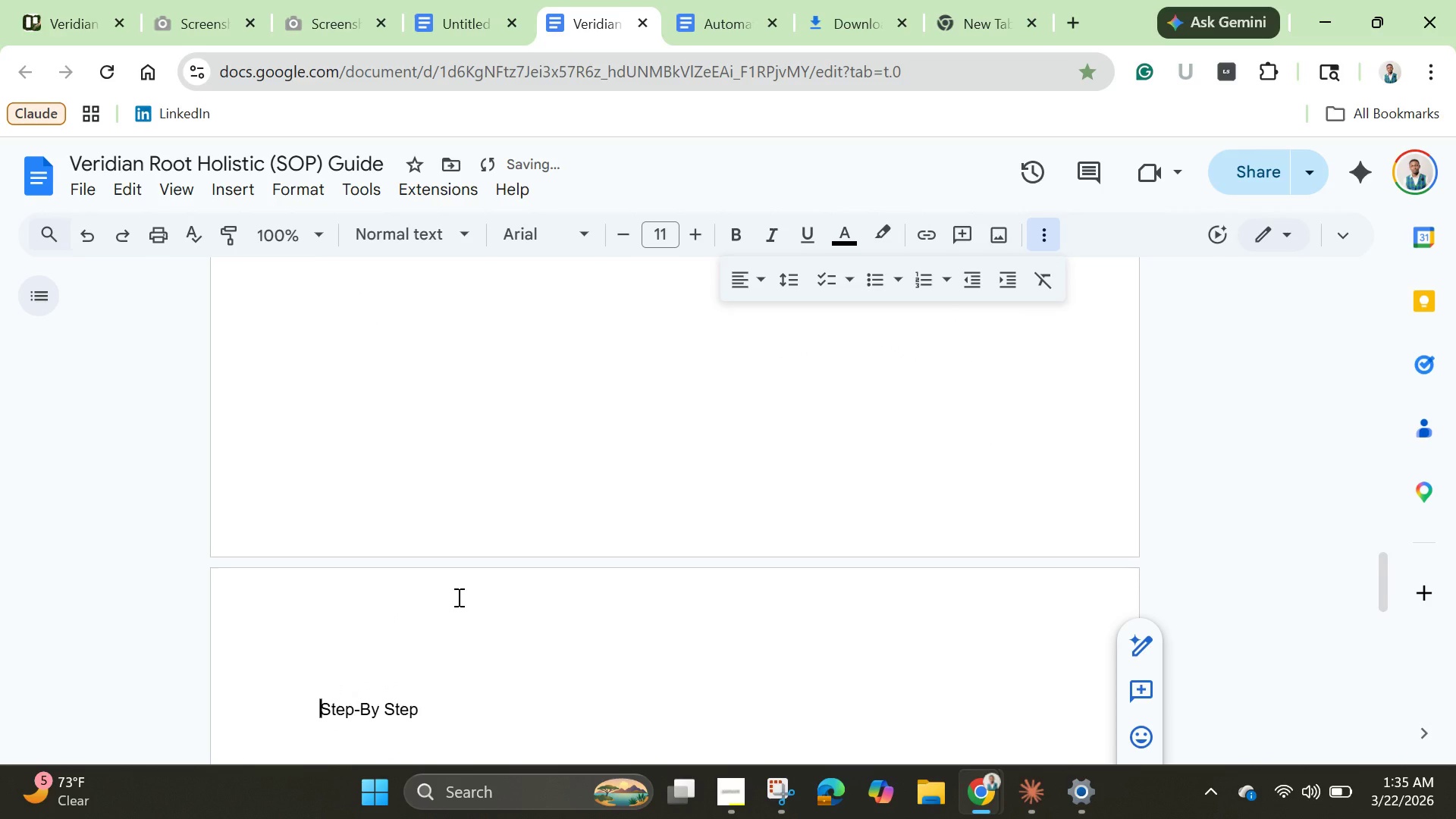 
key(Enter)
 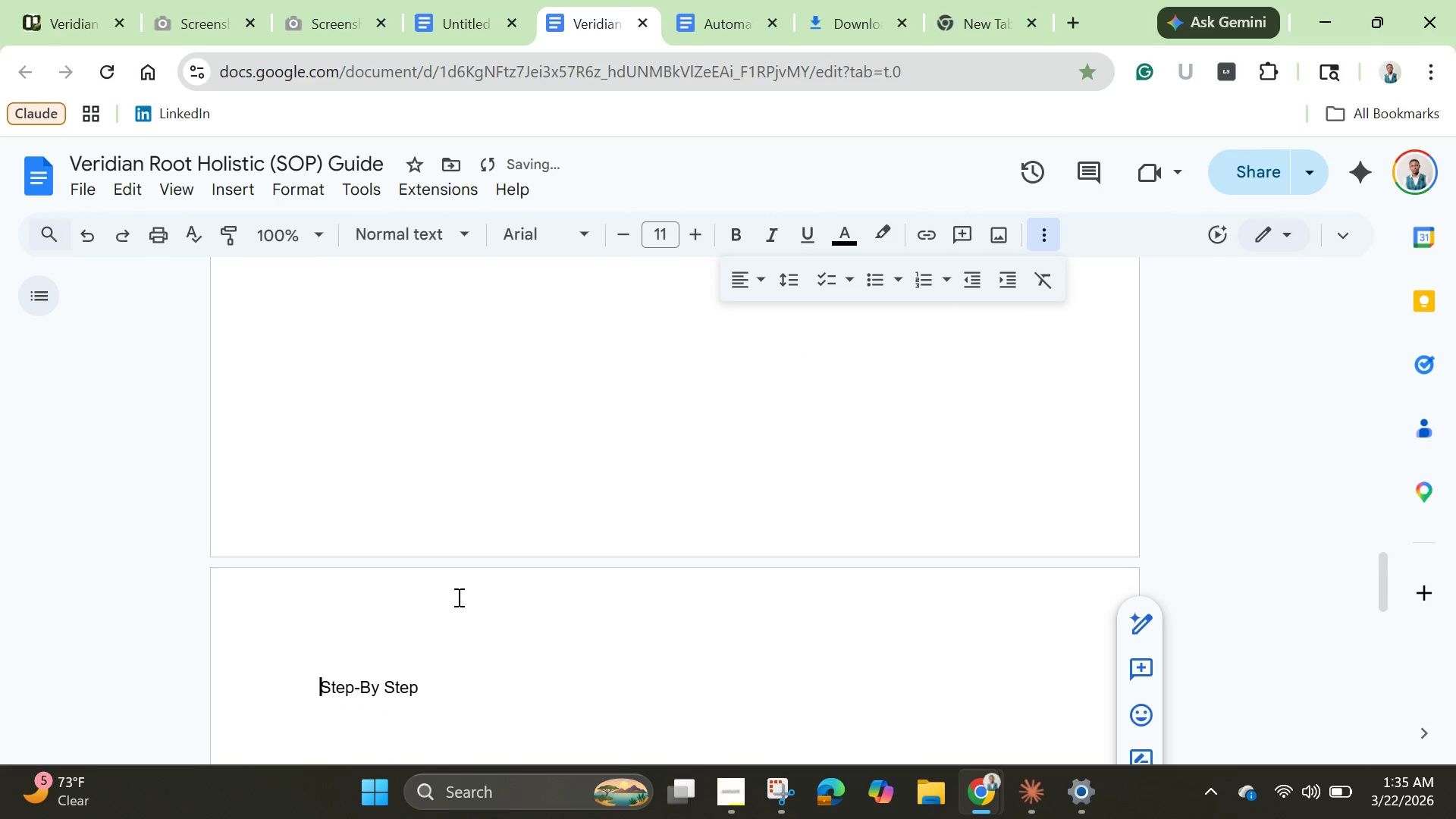 
key(Backspace)
 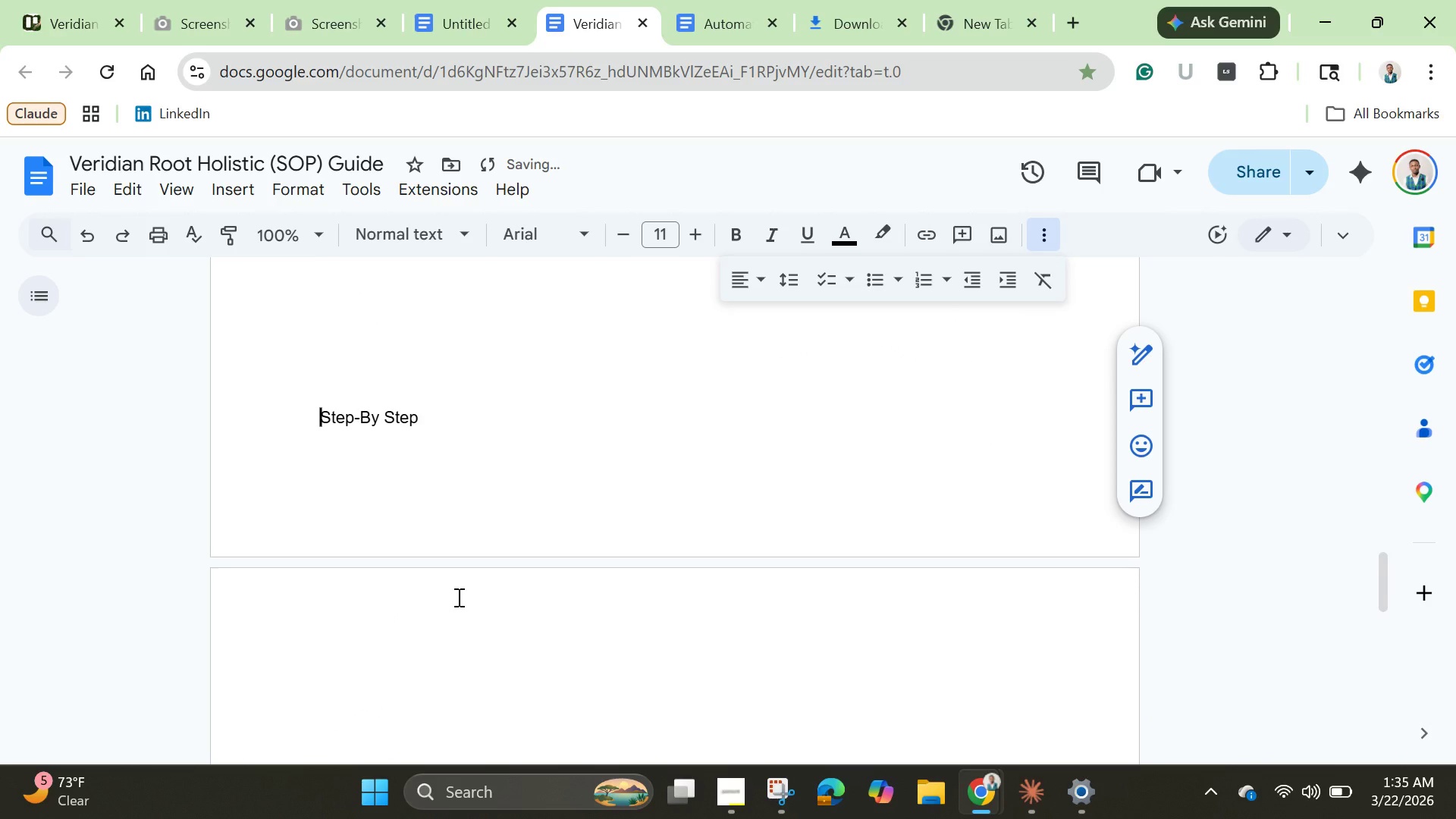 
key(Backspace)
 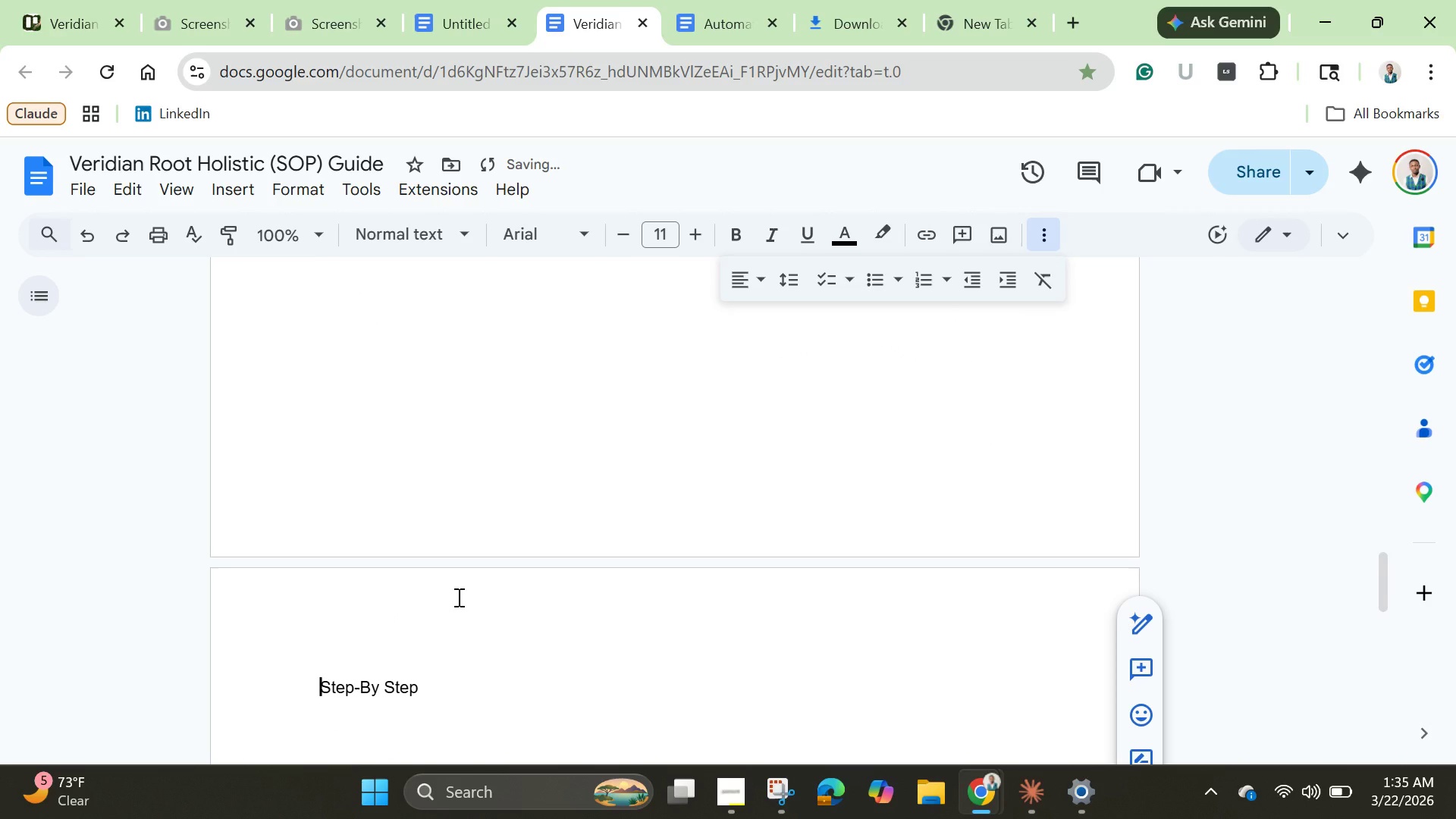 
key(Enter)
 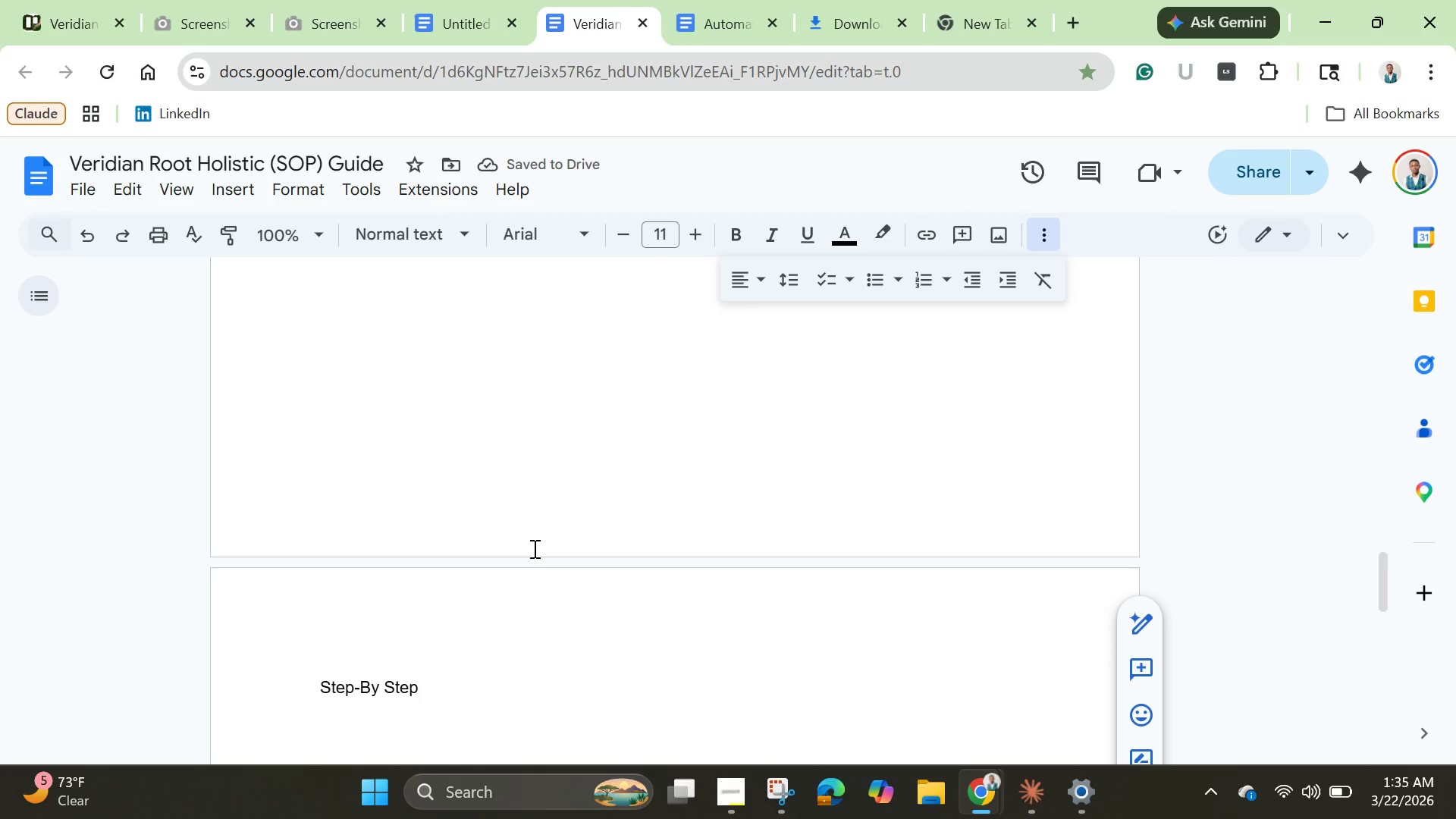 
wait(9.66)
 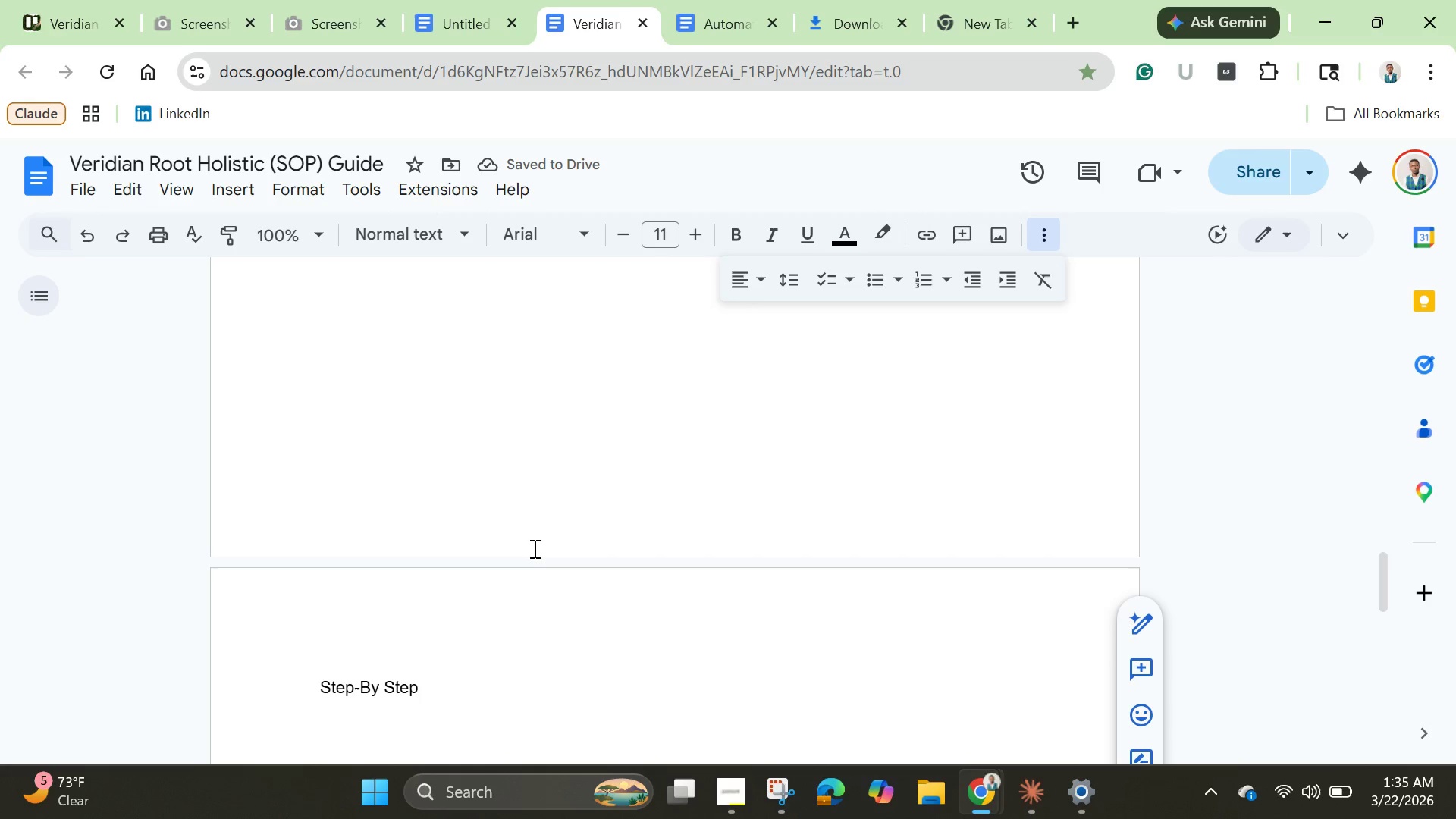 
left_click([459, 683])
 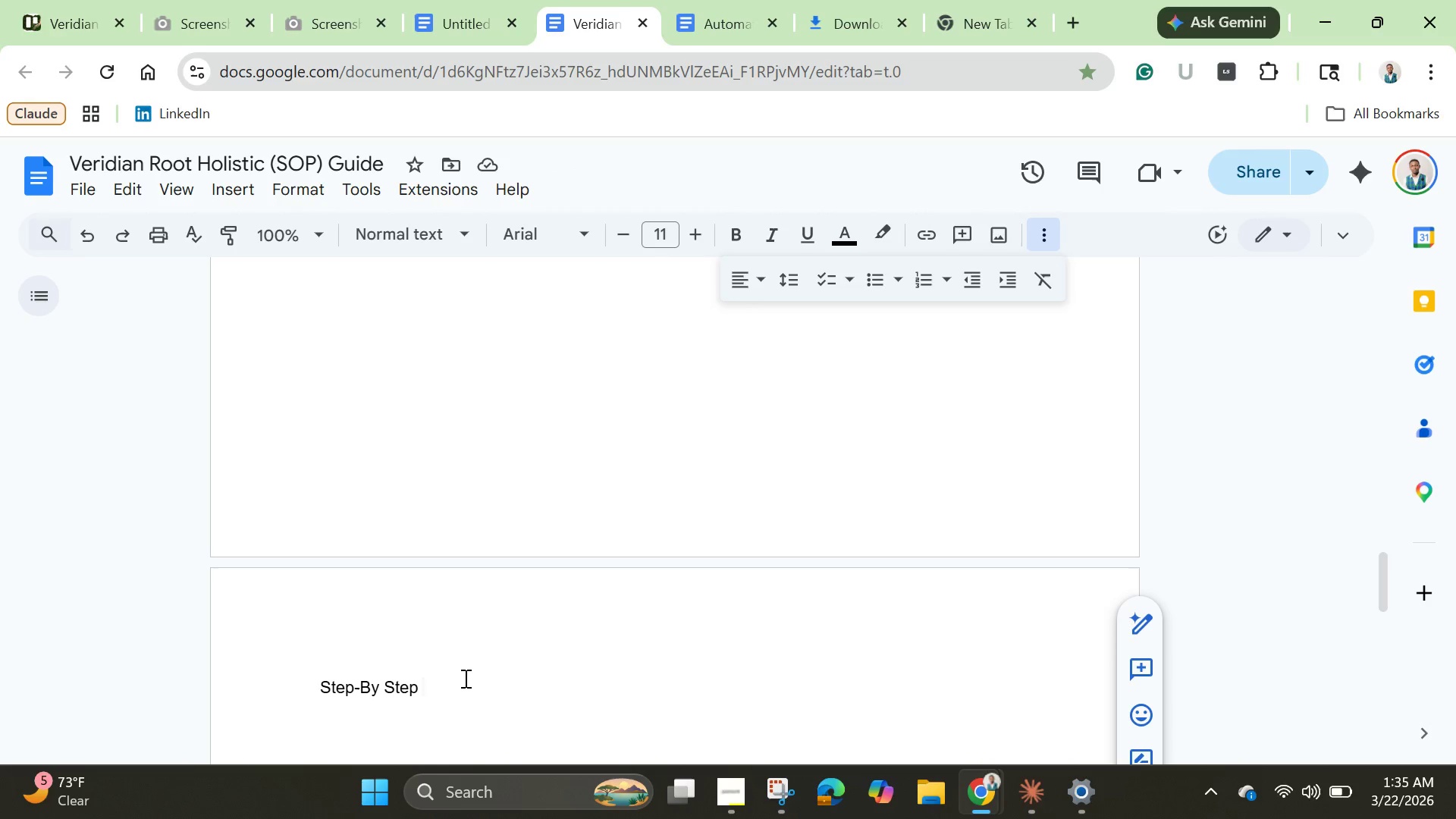 
key(Backspace)
type(<)
key(Backspace)
type(: Duplicate the Board)
 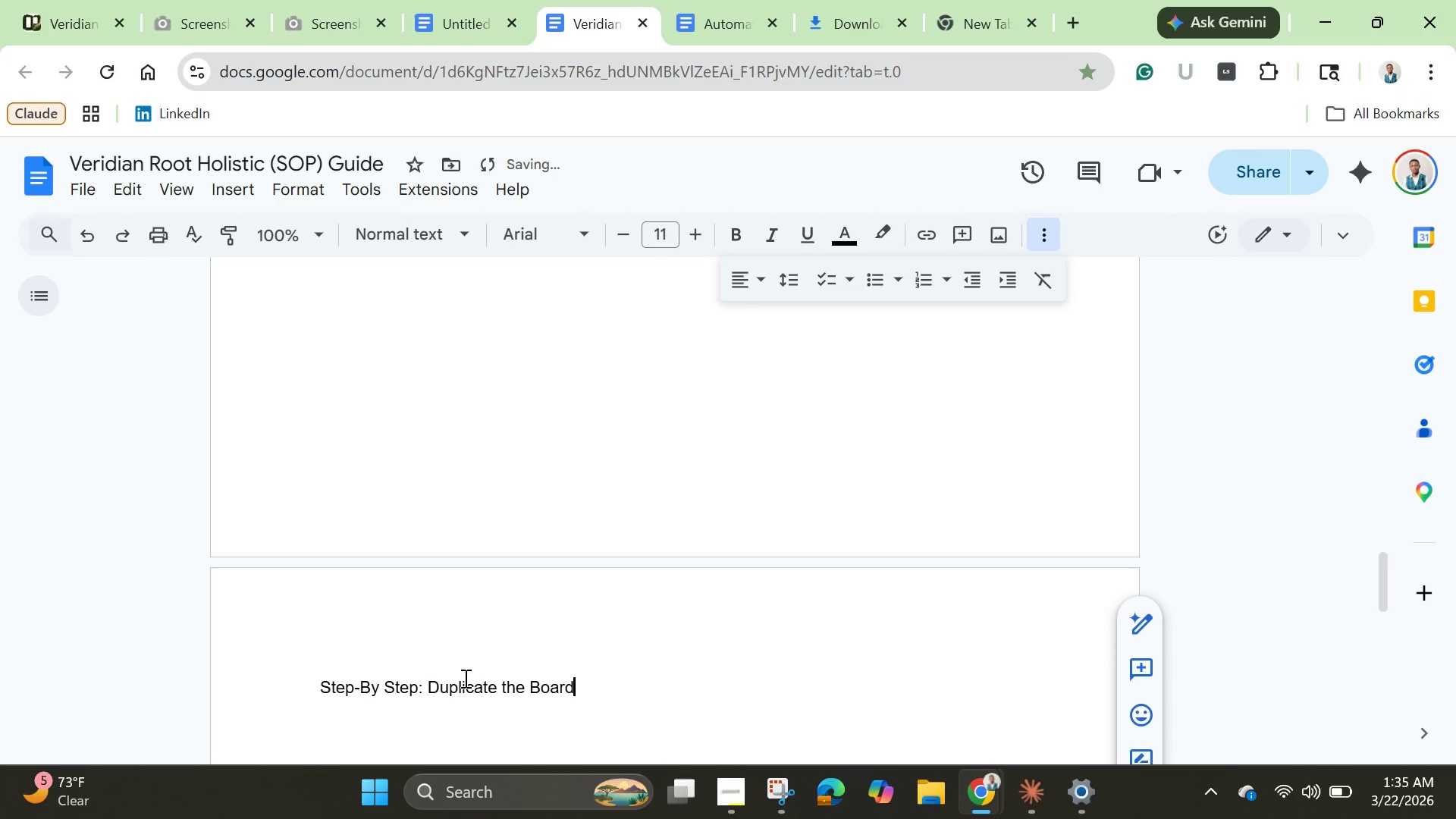 
left_click([315, 691])
 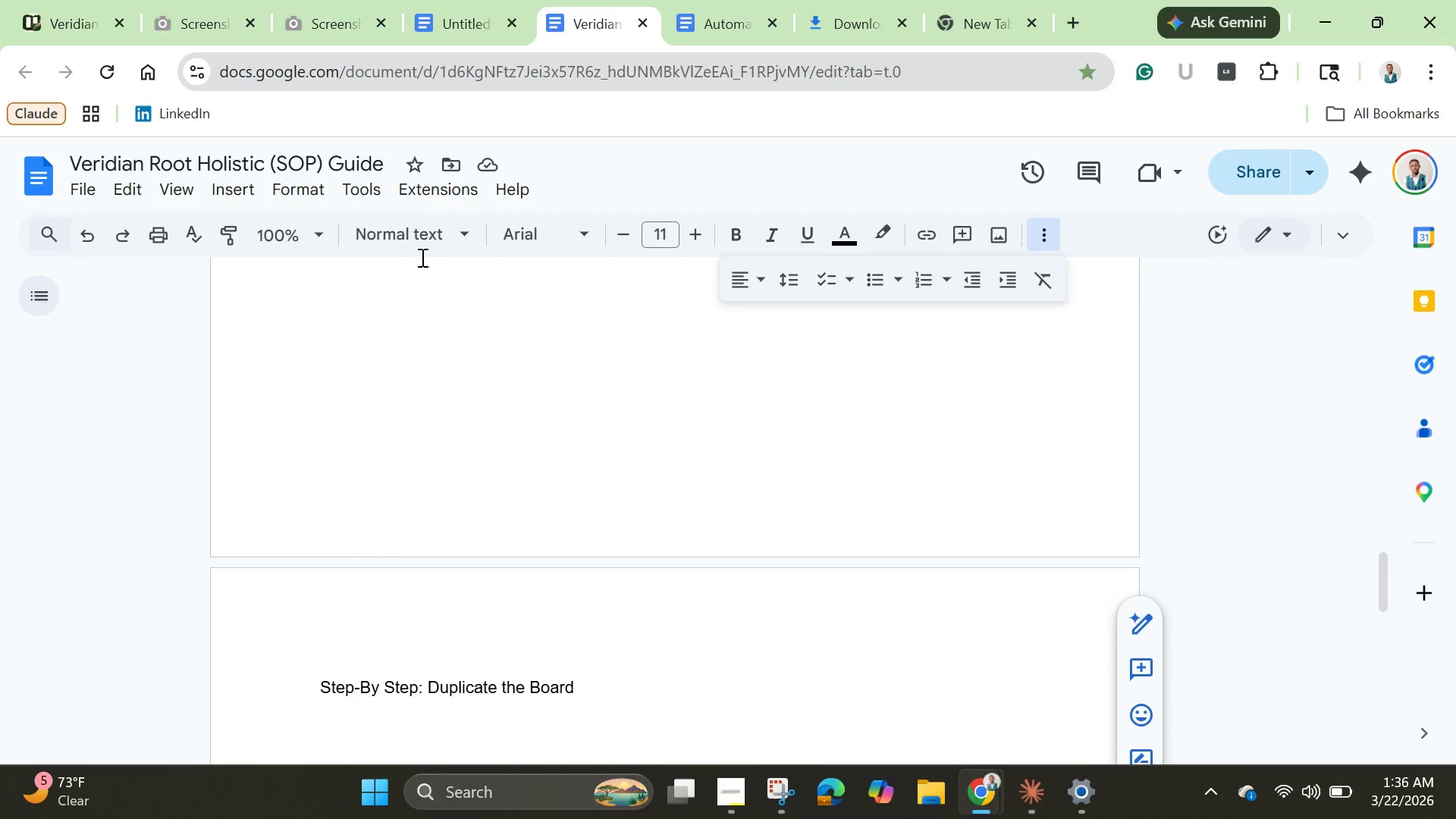 
left_click([422, 257])
 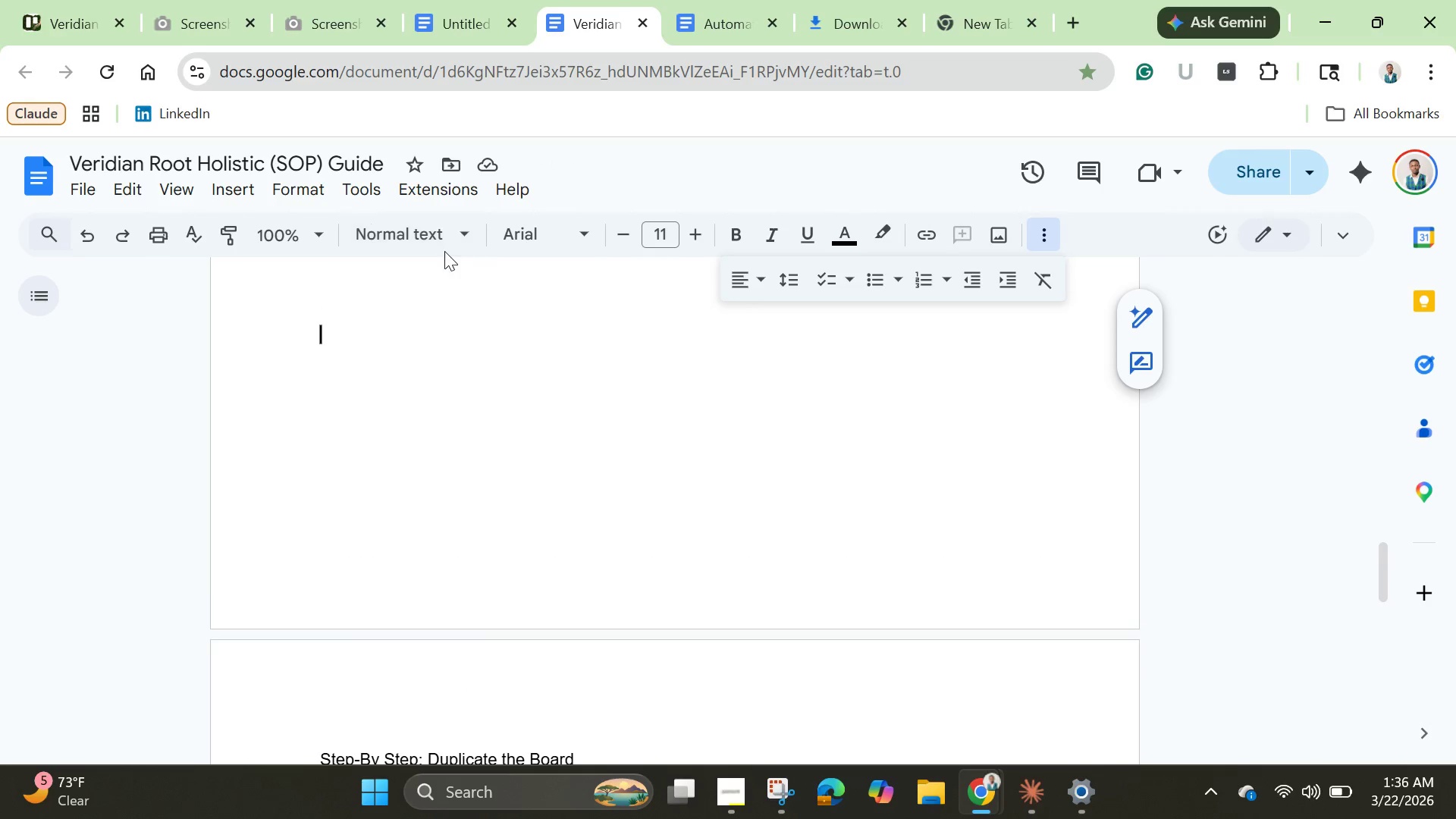 
scroll: coordinate [399, 463], scroll_direction: down, amount: 2.0
 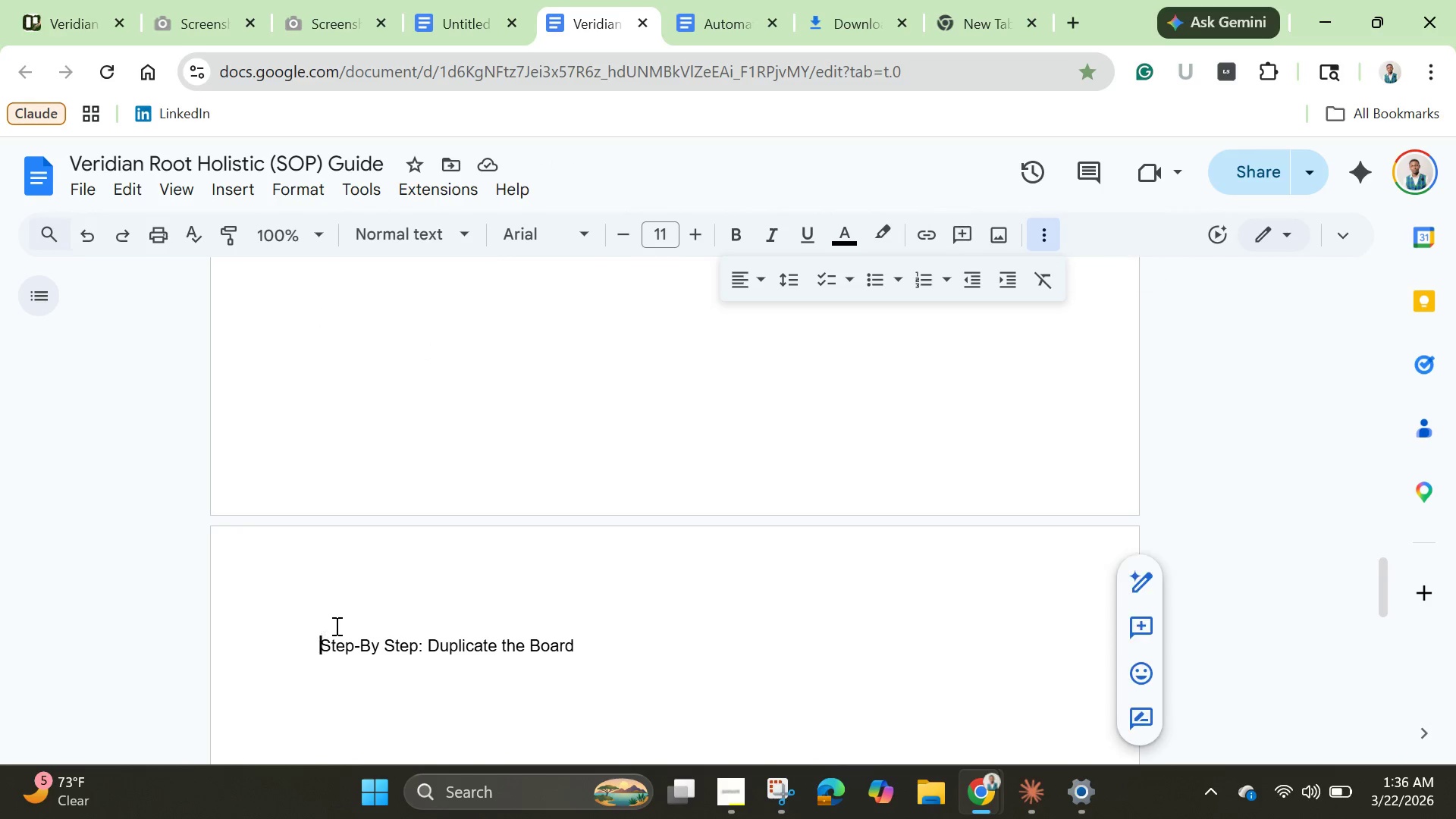 
left_click([322, 640])
 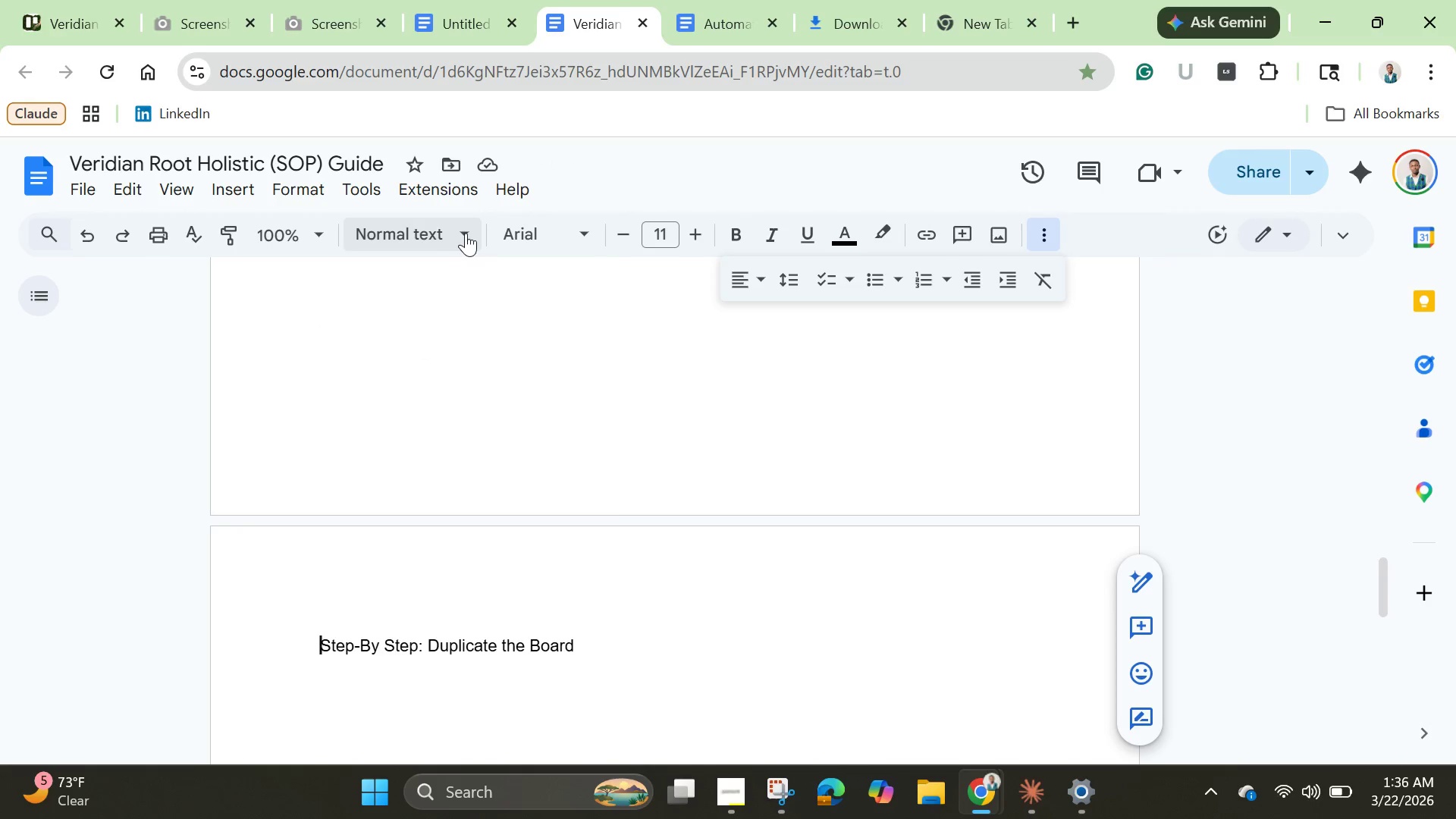 
left_click([466, 233])
 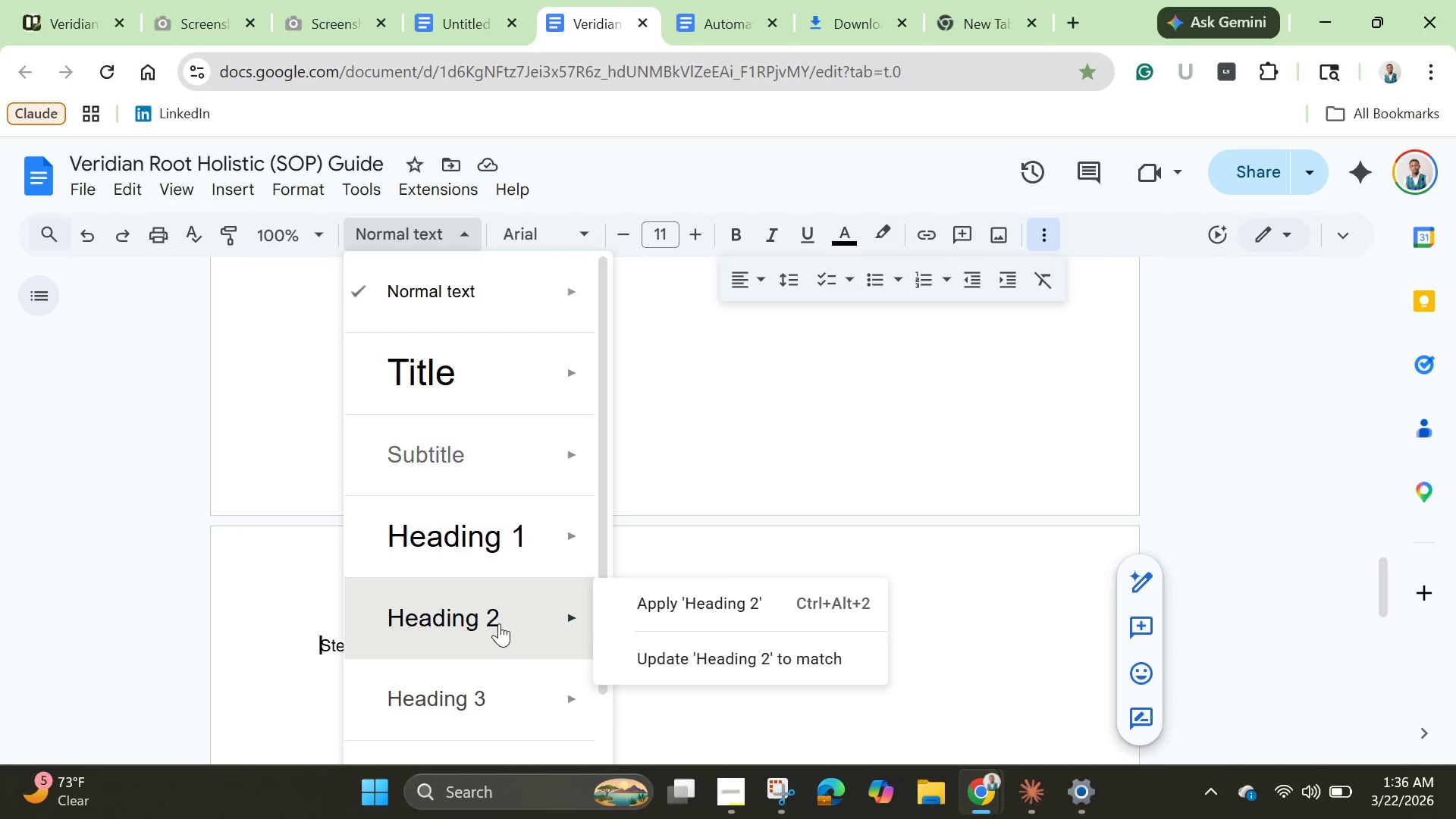 
left_click([499, 623])
 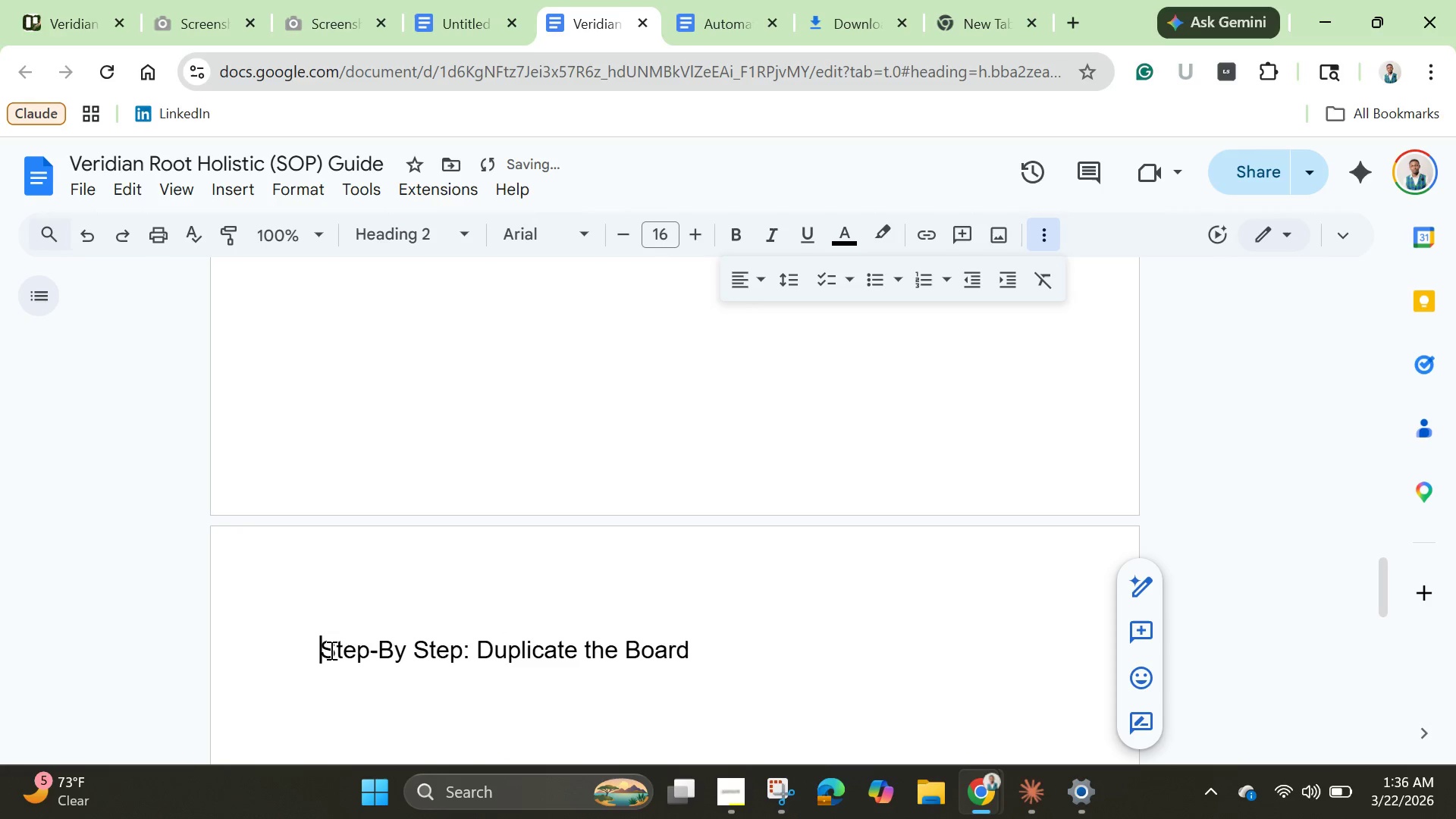 
left_click_drag(start_coordinate=[327, 653], to_coordinate=[688, 647])
 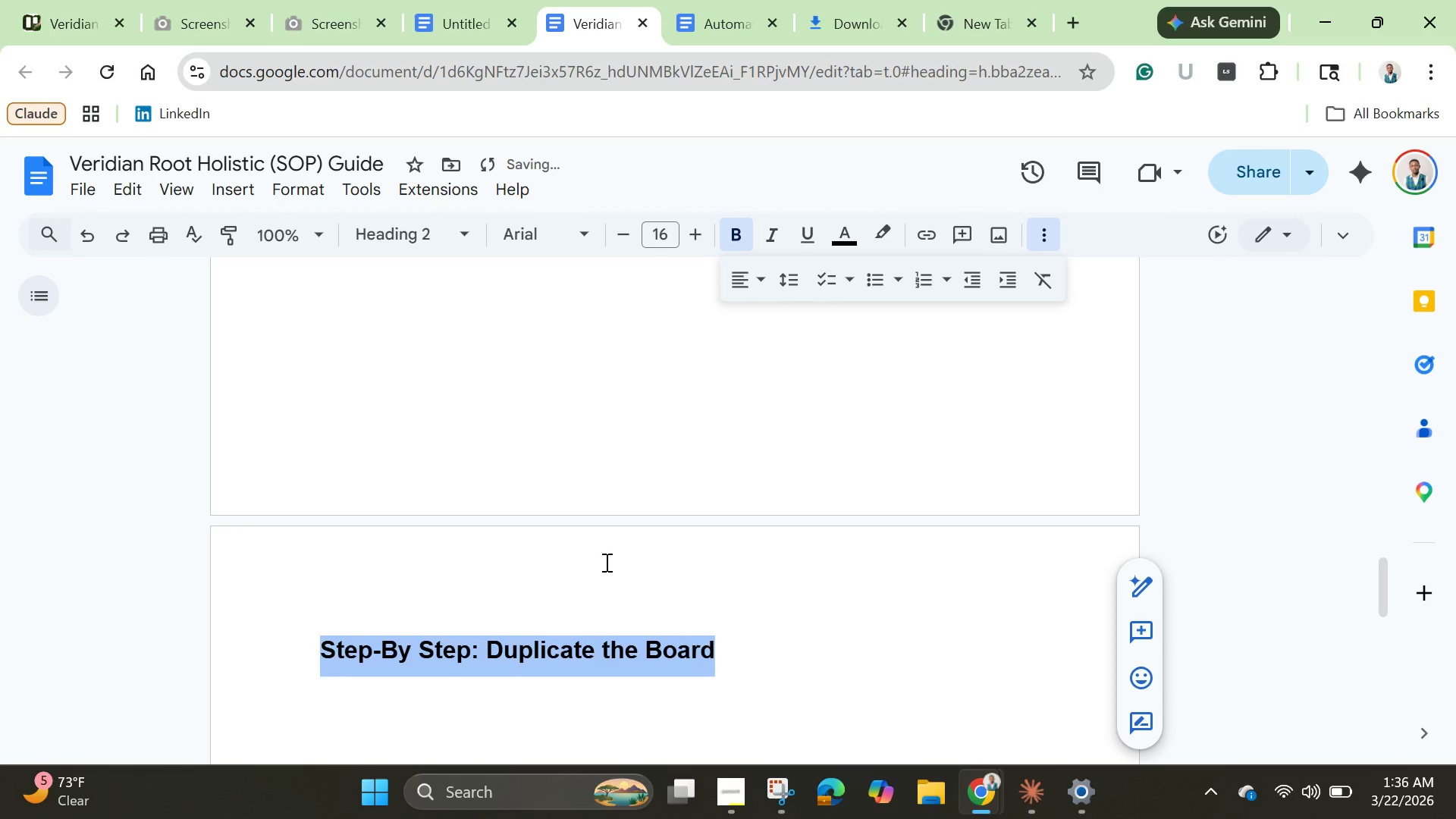 
scroll: coordinate [607, 547], scroll_direction: up, amount: 10.0
 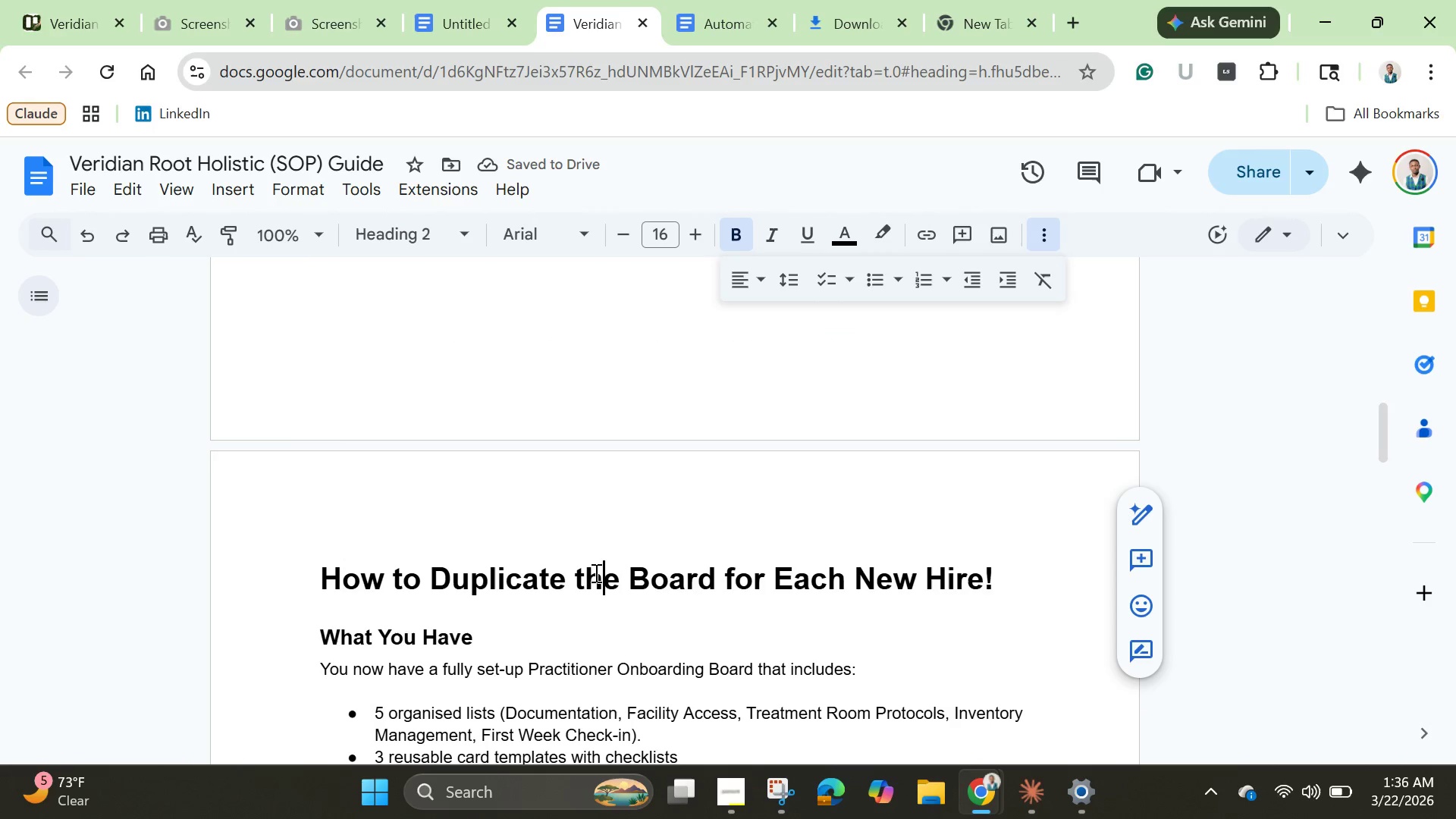 
left_click([595, 573])
 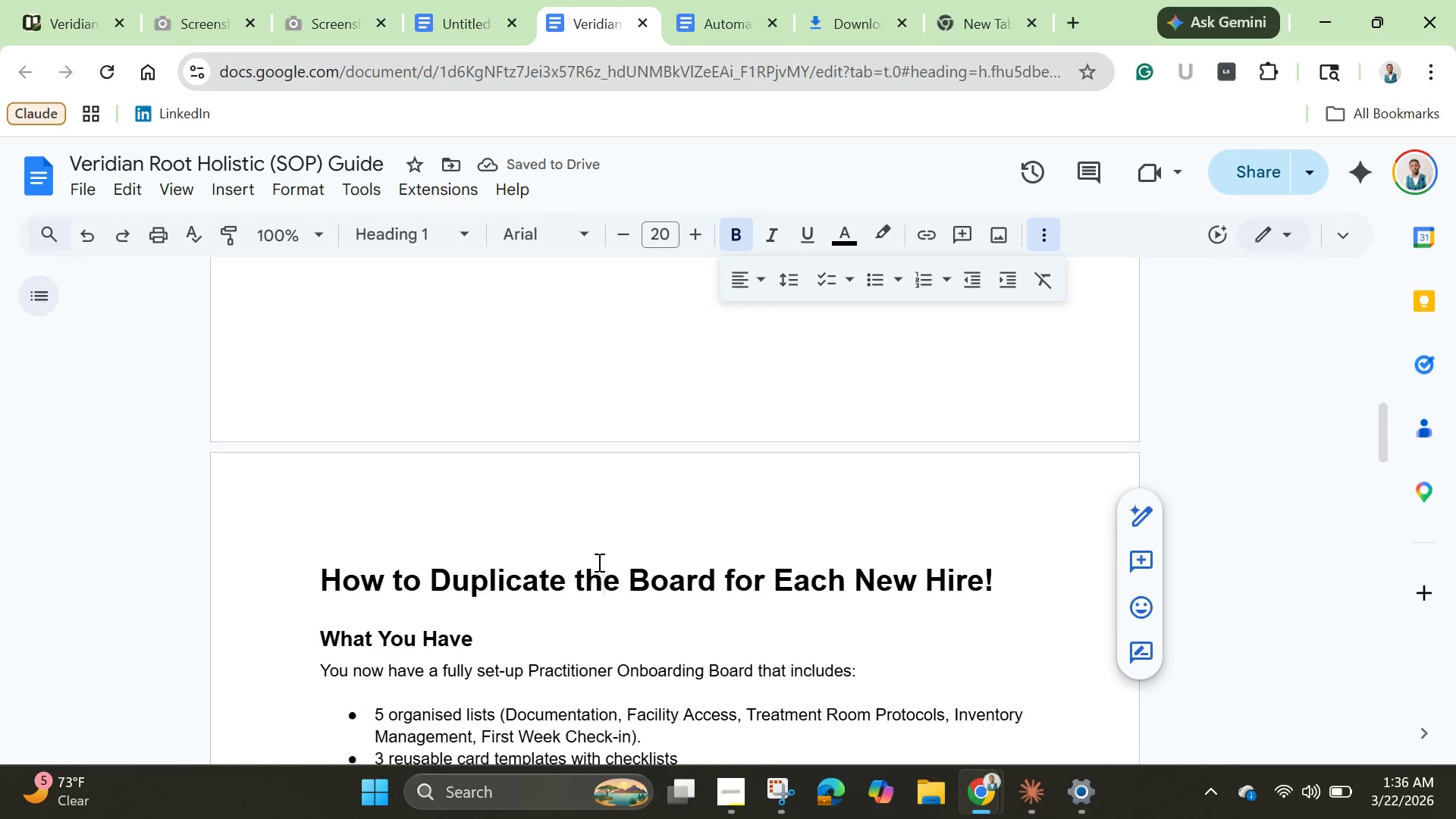 
scroll: coordinate [599, 563], scroll_direction: up, amount: 9.0
 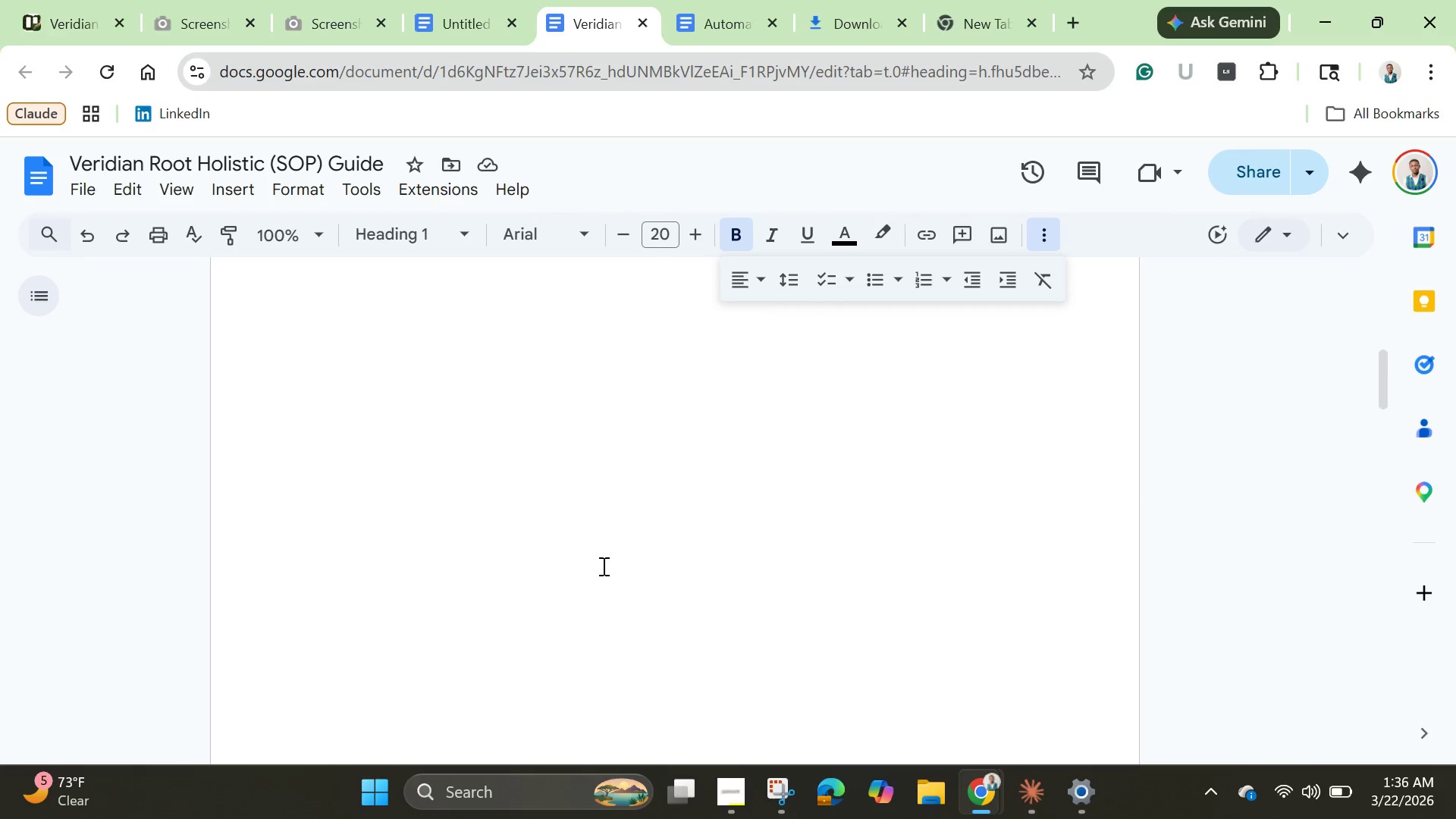 
scroll: coordinate [600, 562], scroll_direction: down, amount: 20.0
 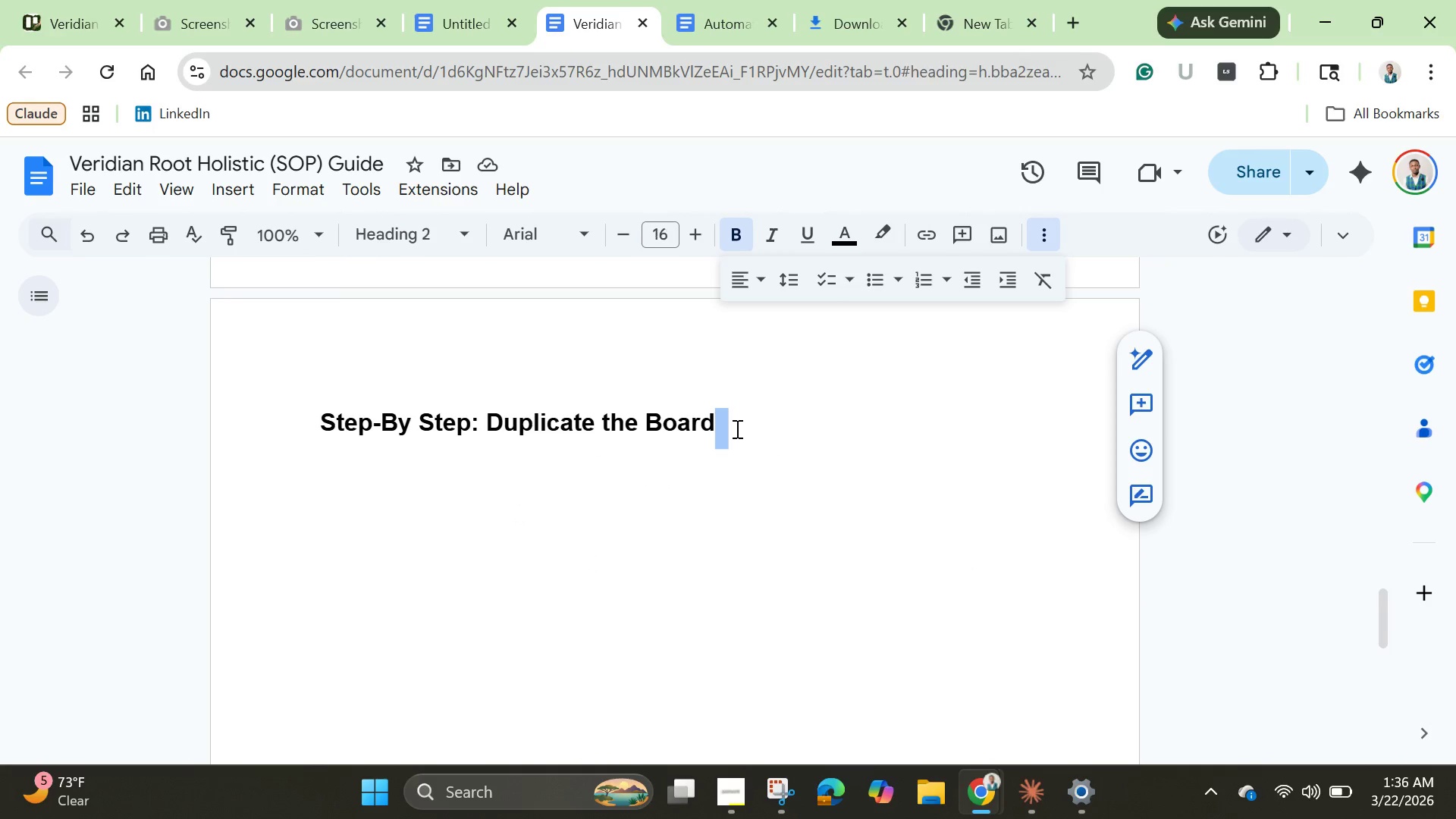 
left_click([736, 428])
 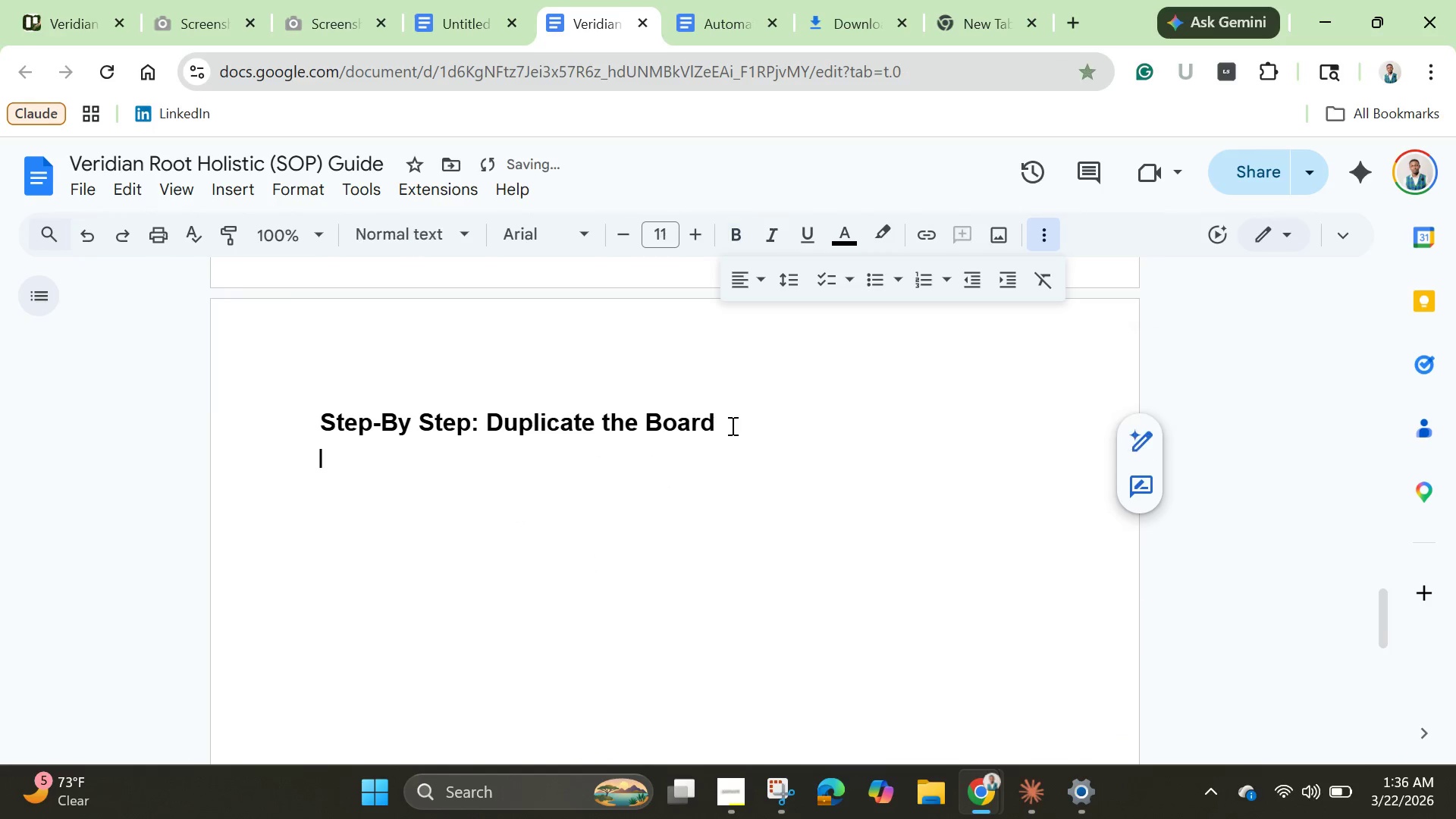 
key(Enter)
 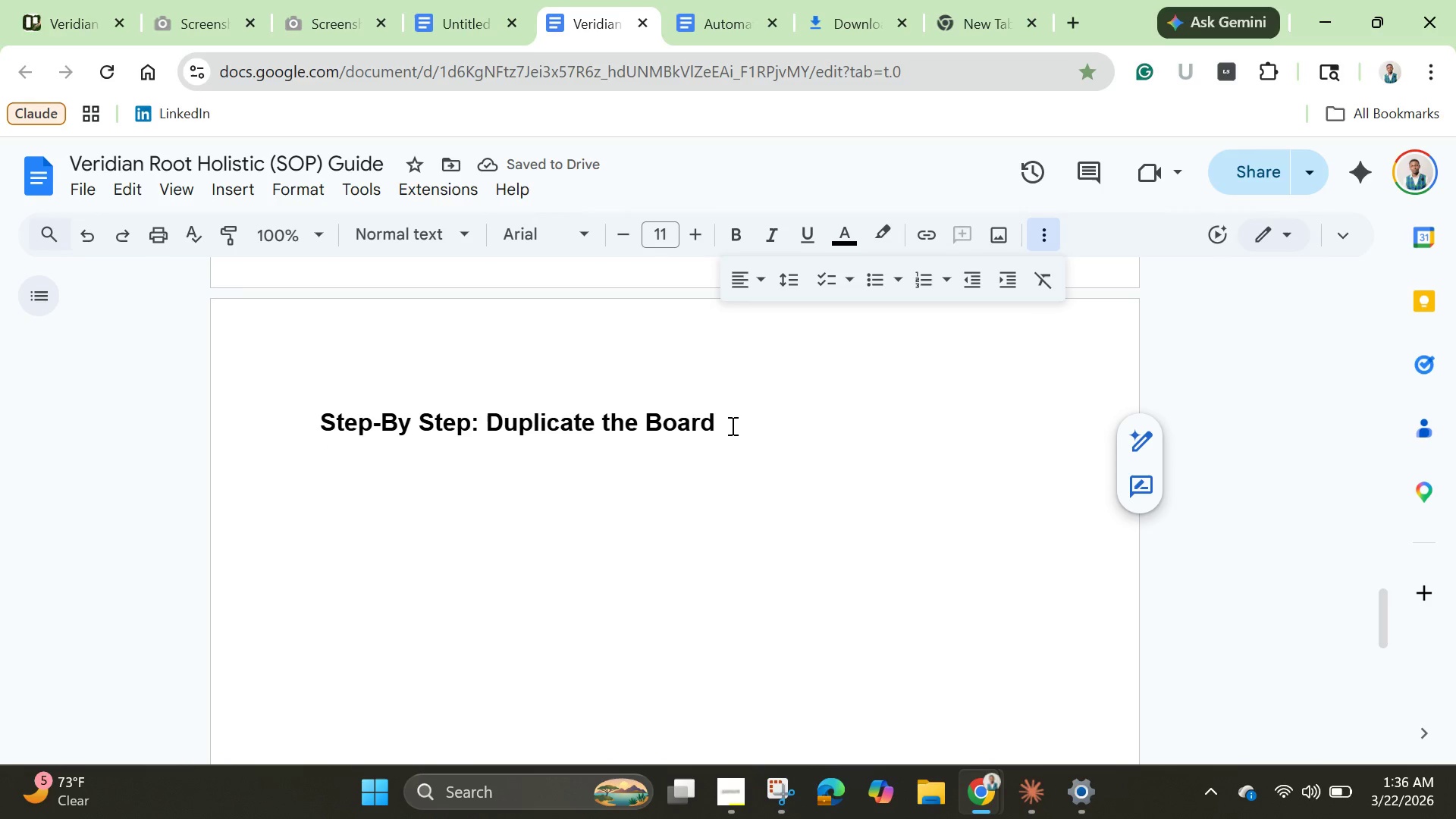 
type(Sr)
key(Backspace)
type(tep 1)
 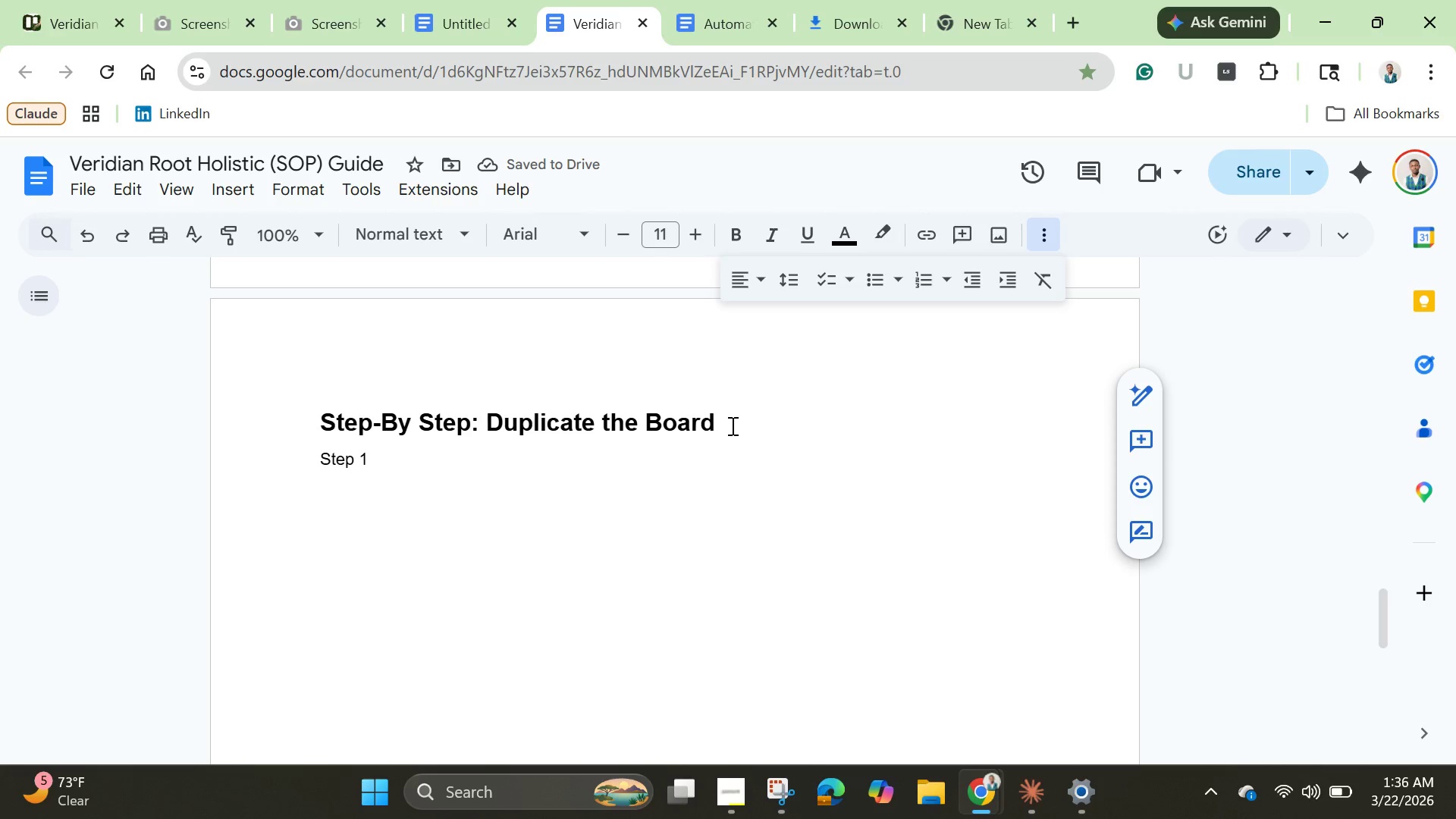 
hold_key(key=ShiftLeft, duration=1.5)
 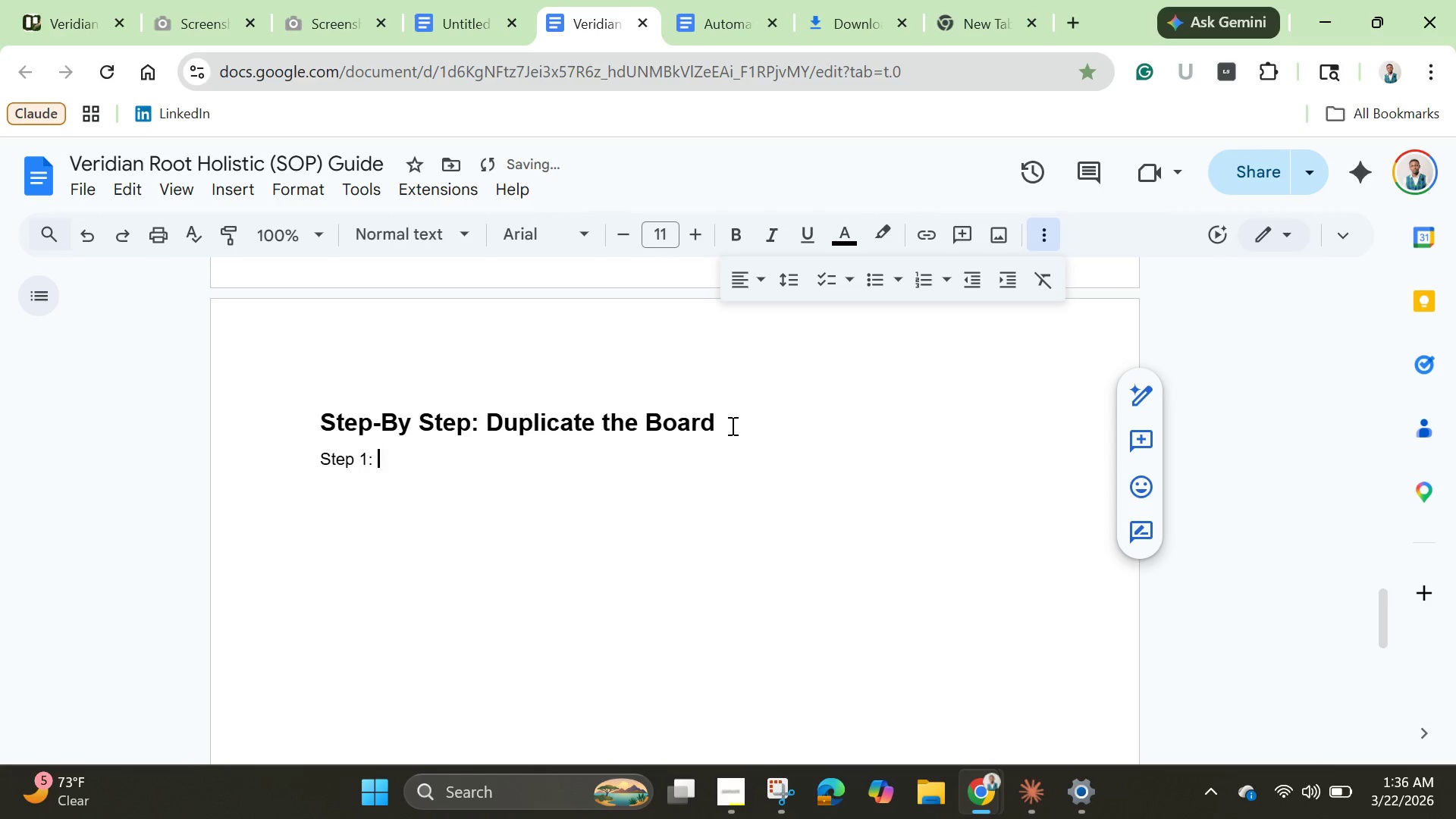 
type(: Open Your Orginal Bpard)
key(Backspace)
key(Backspace)
key(Backspace)
key(Backspace)
type(oard)
 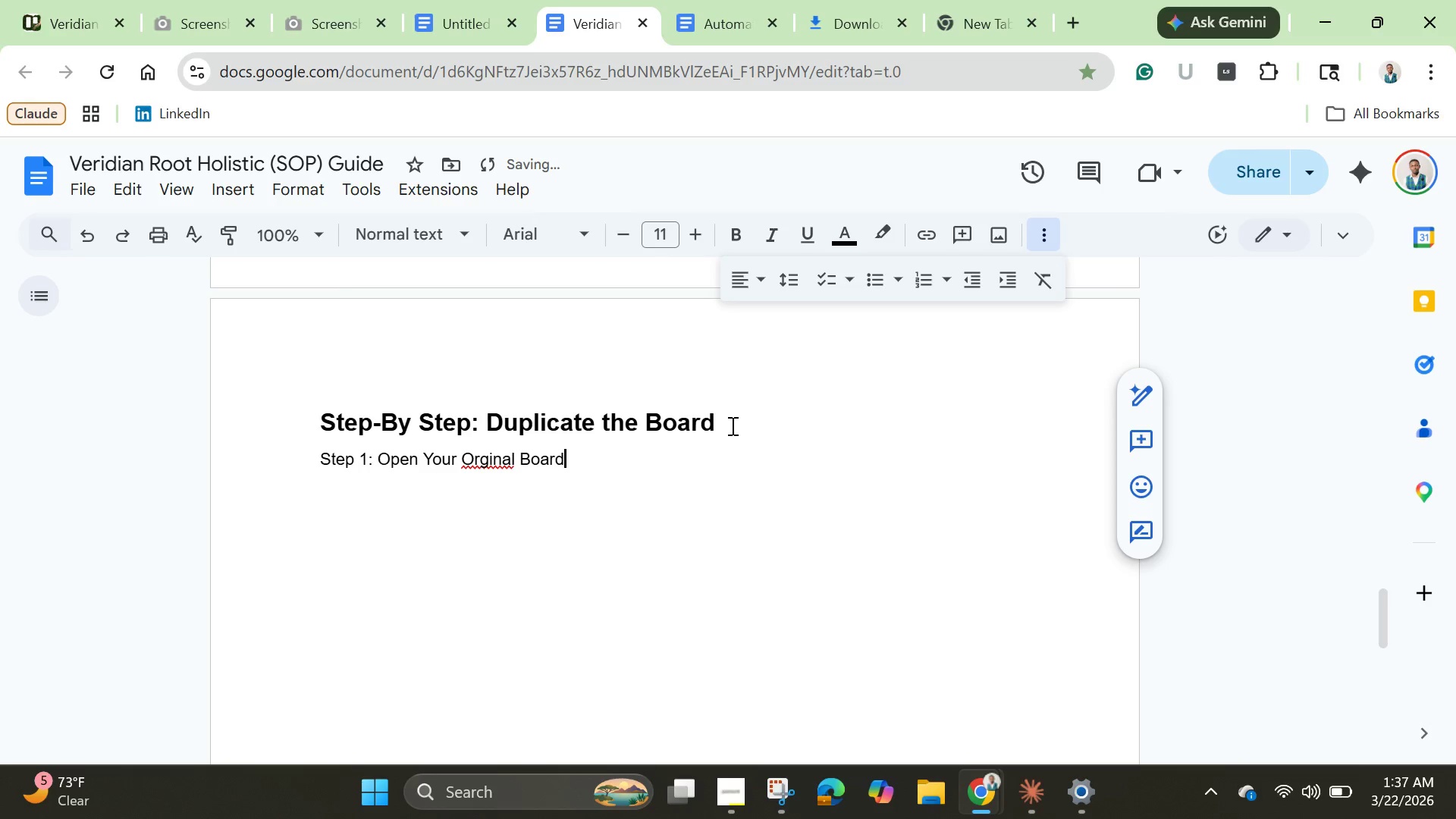 
left_click([464, 457])
 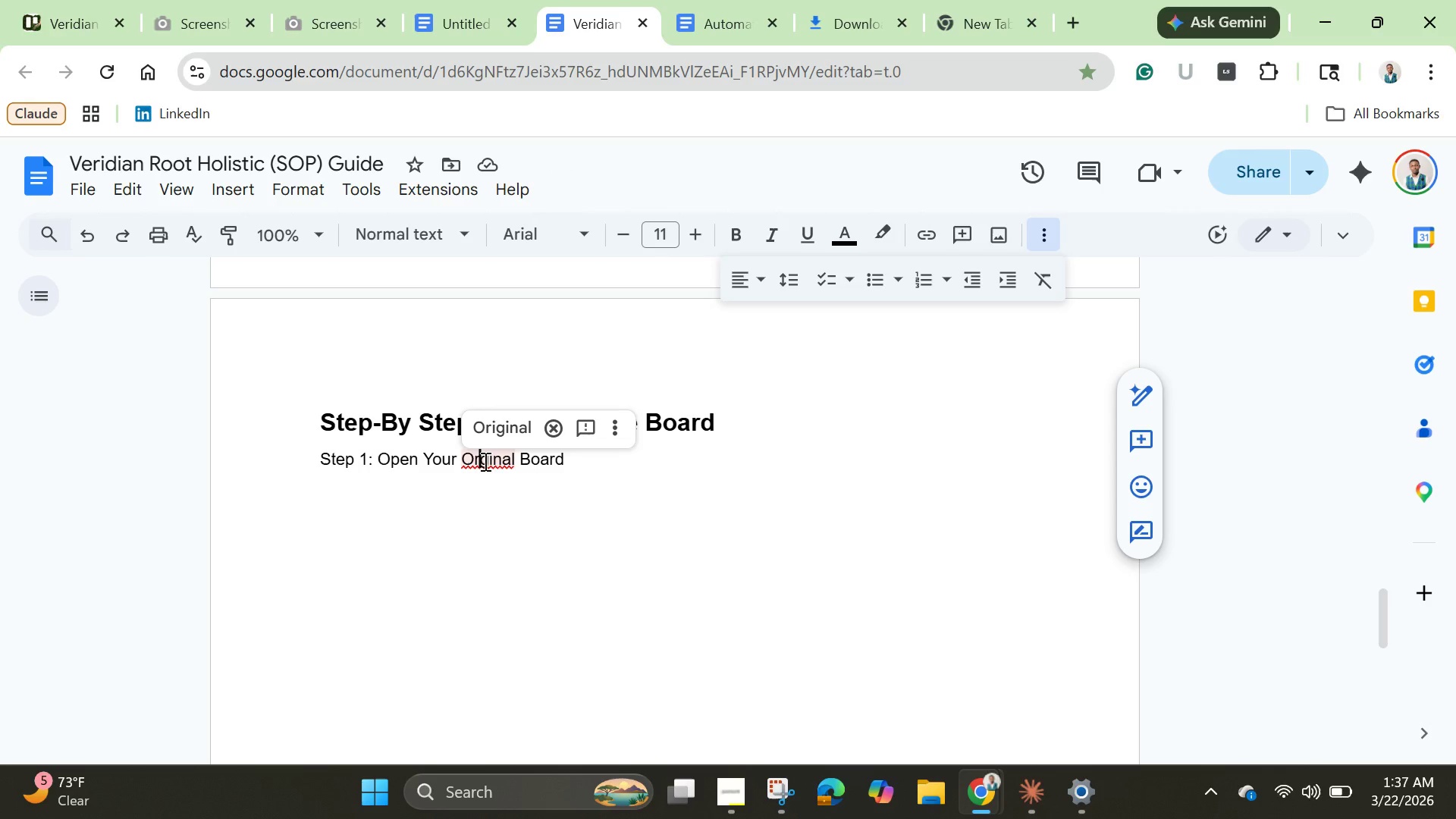 
left_click([484, 461])
 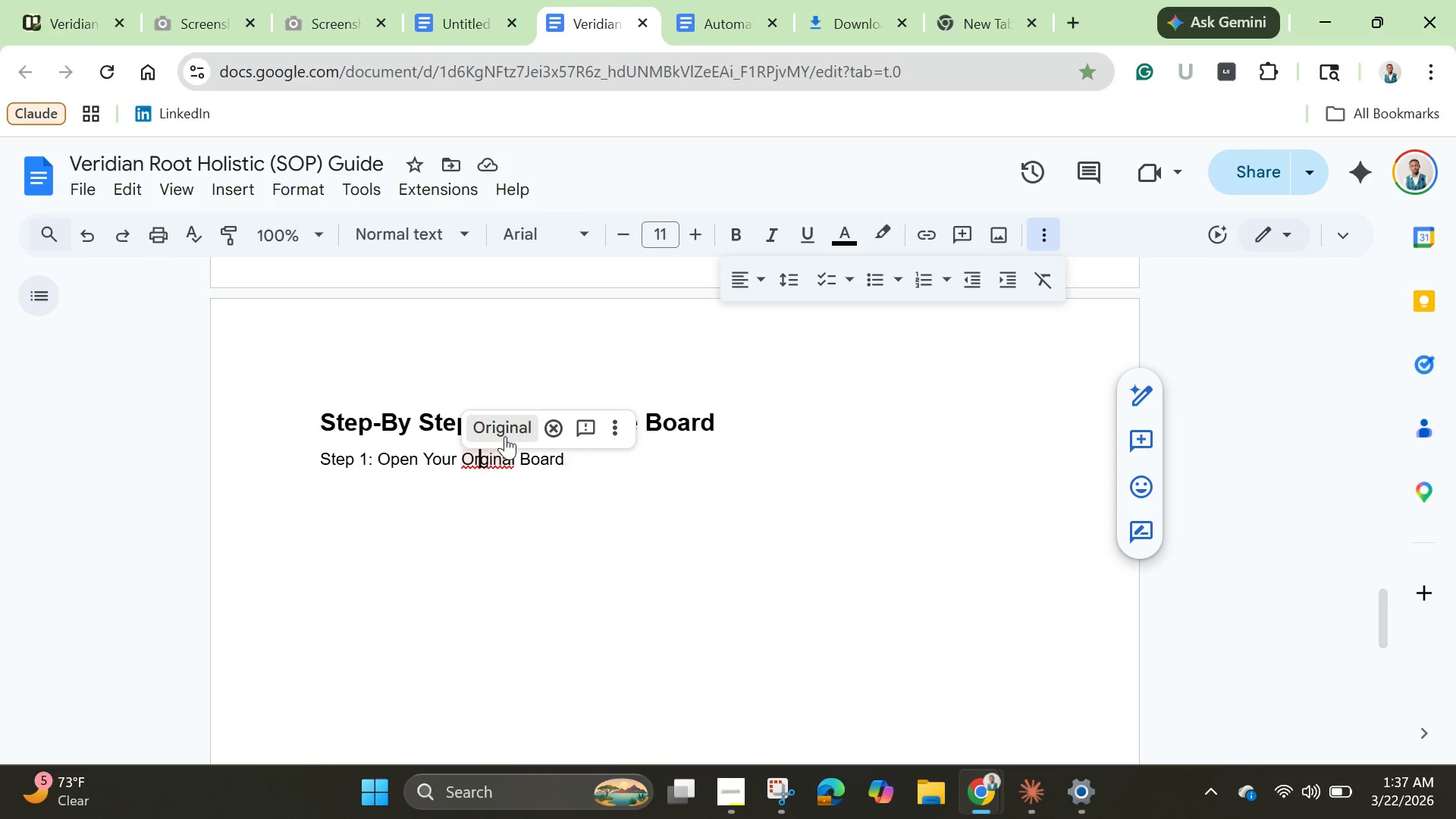 
left_click([505, 436])
 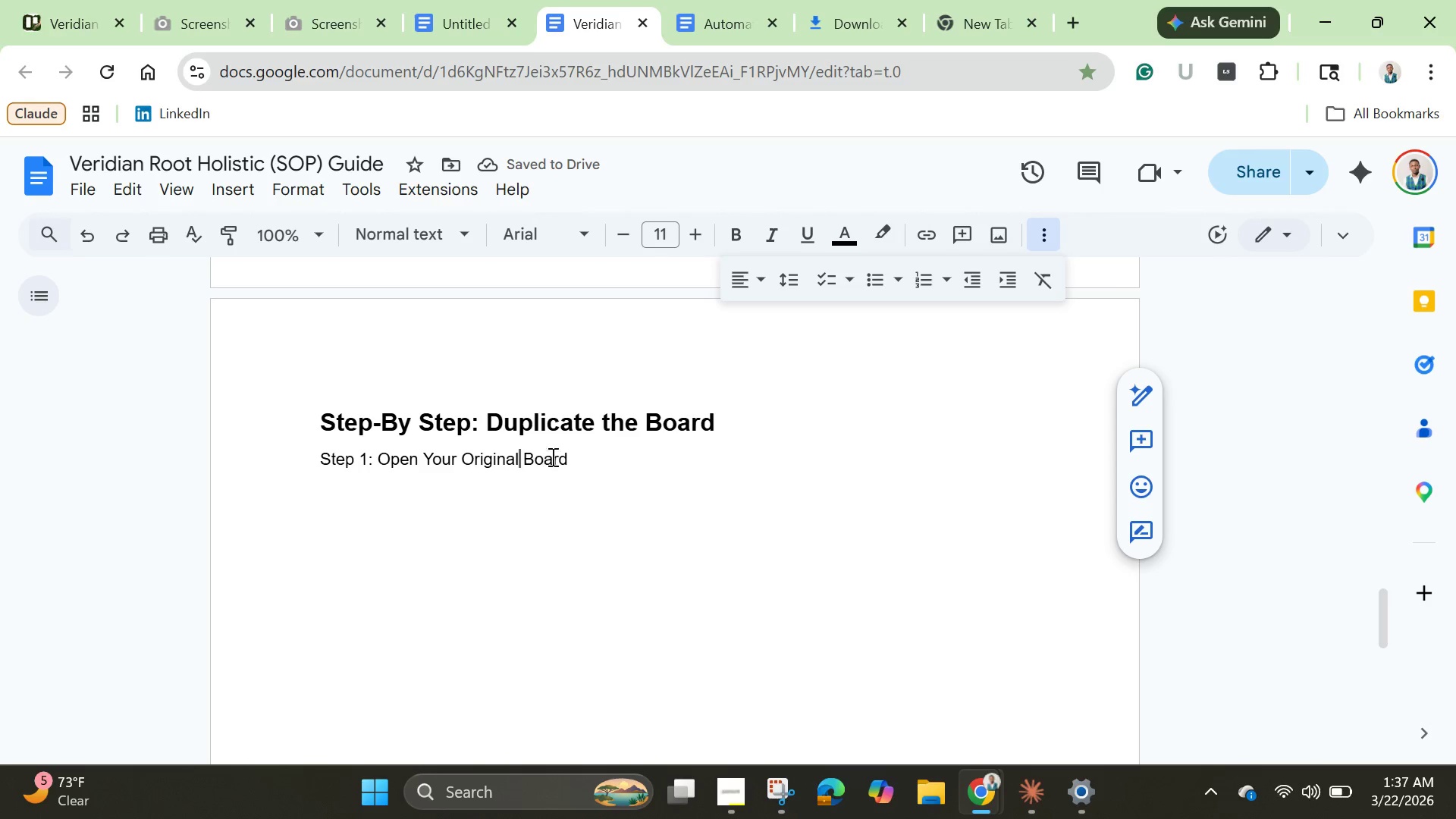 
left_click([579, 454])
 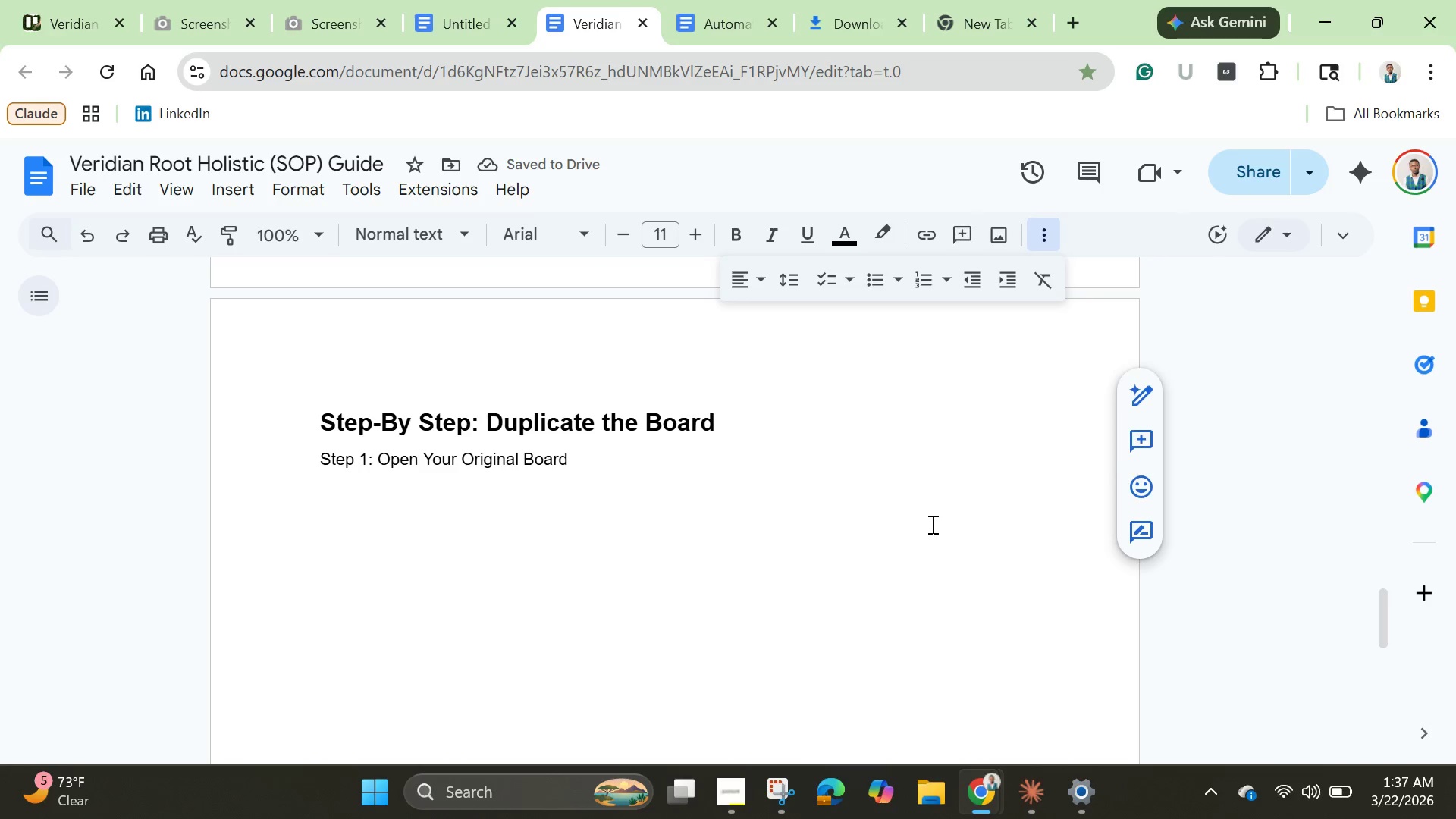 
key(Enter)
 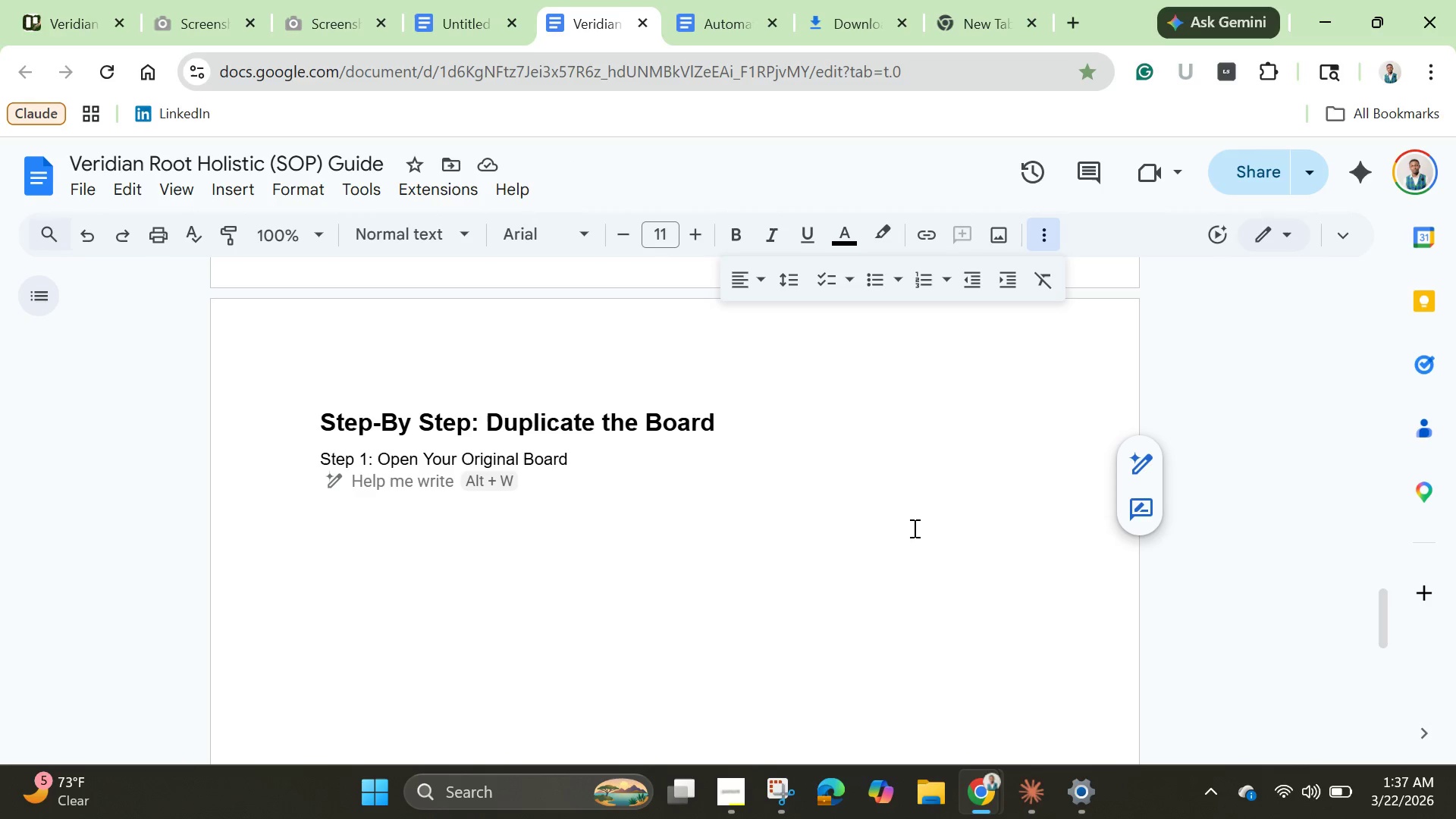 
wait(7.09)
 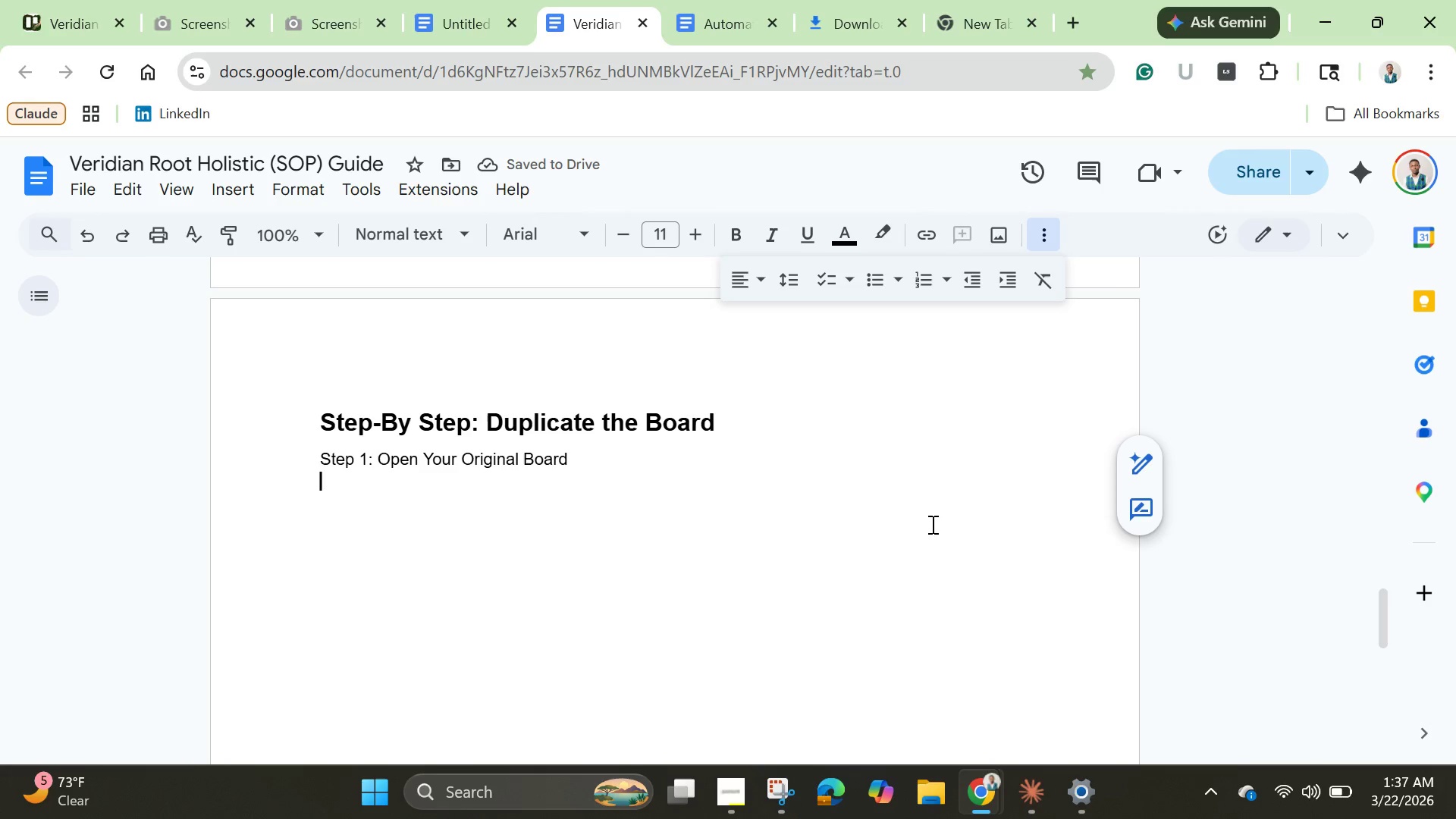 
left_click_drag(start_coordinate=[322, 461], to_coordinate=[568, 459])
 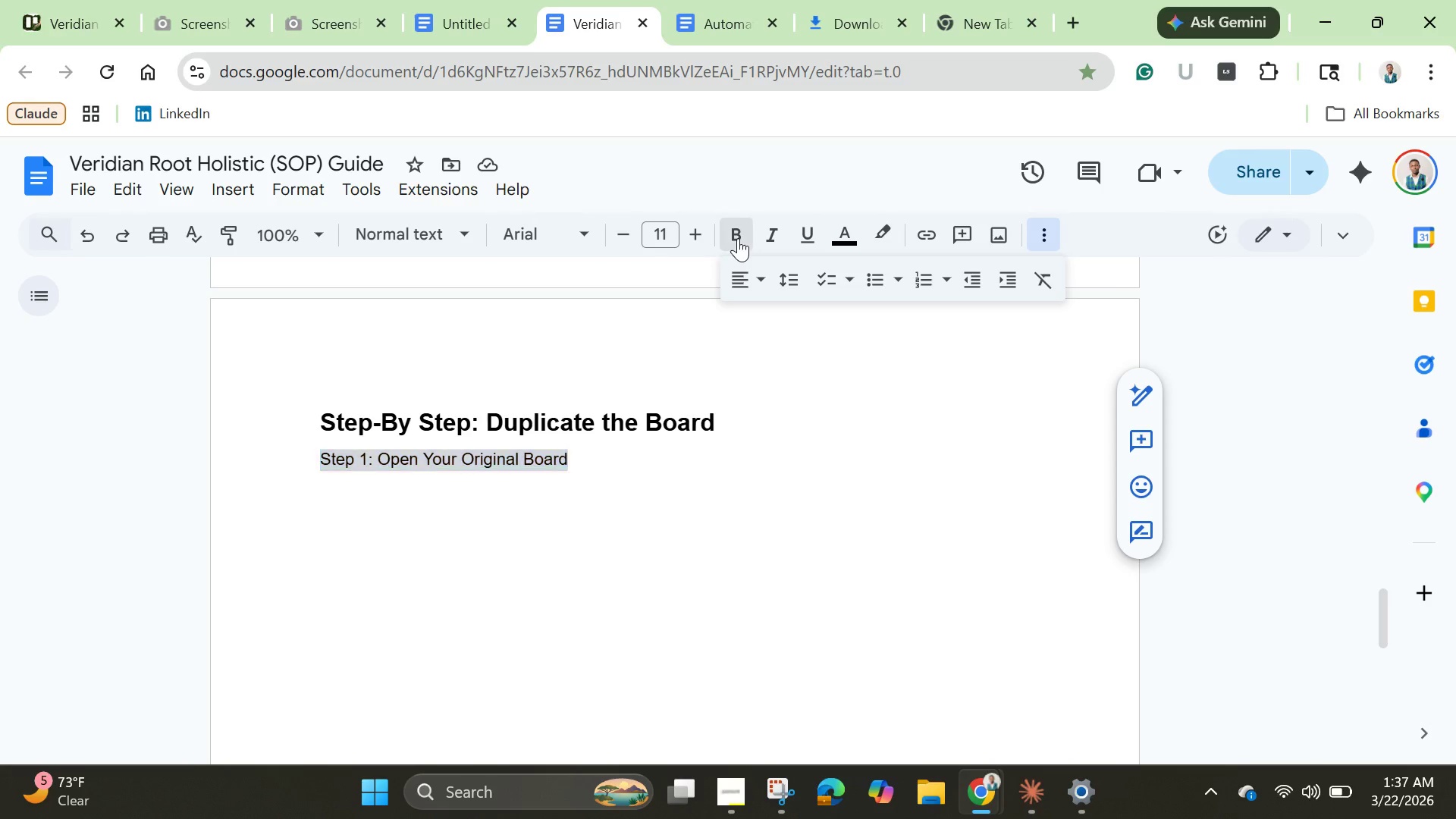 
left_click([738, 238])
 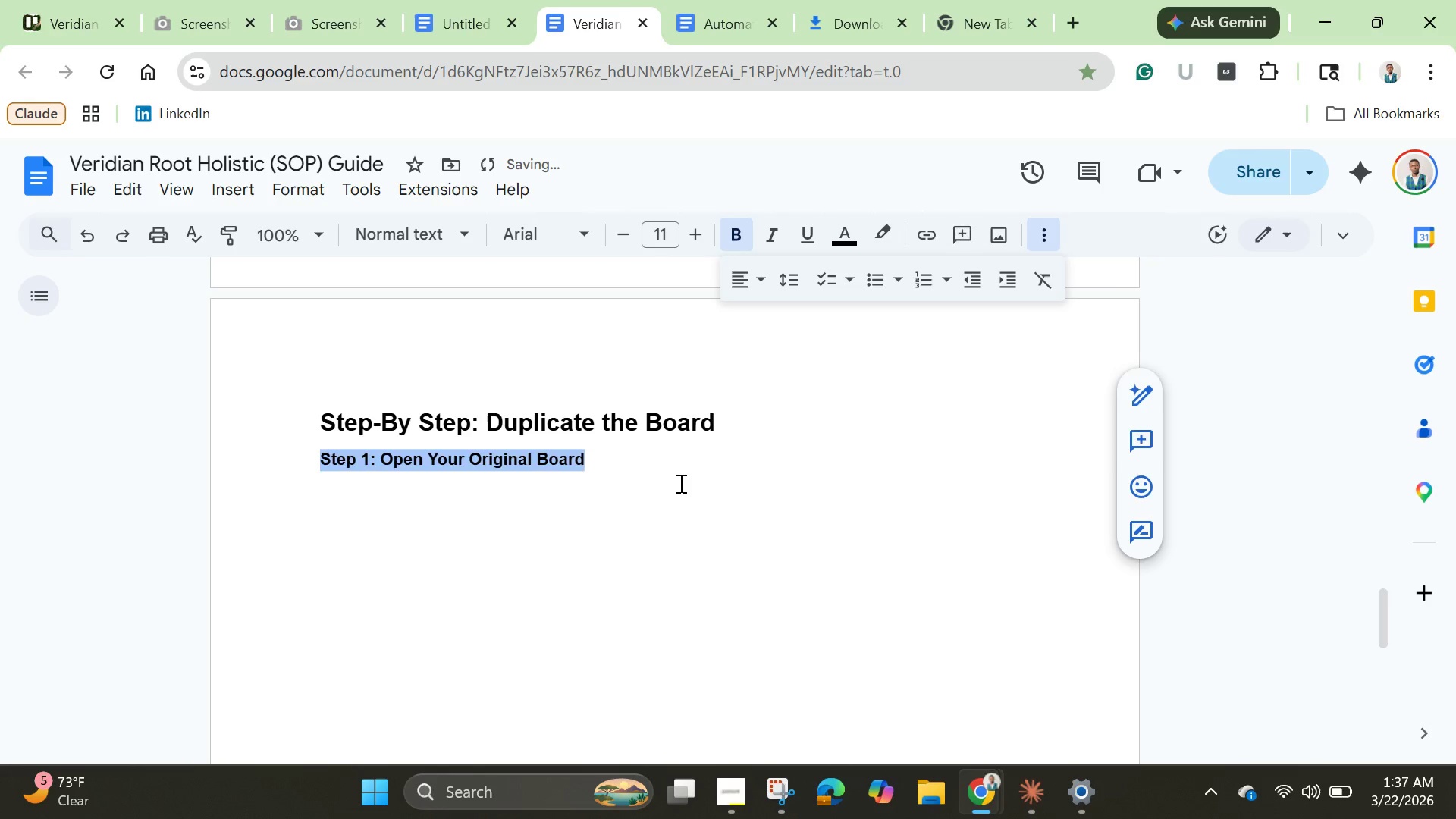 
left_click([679, 483])
 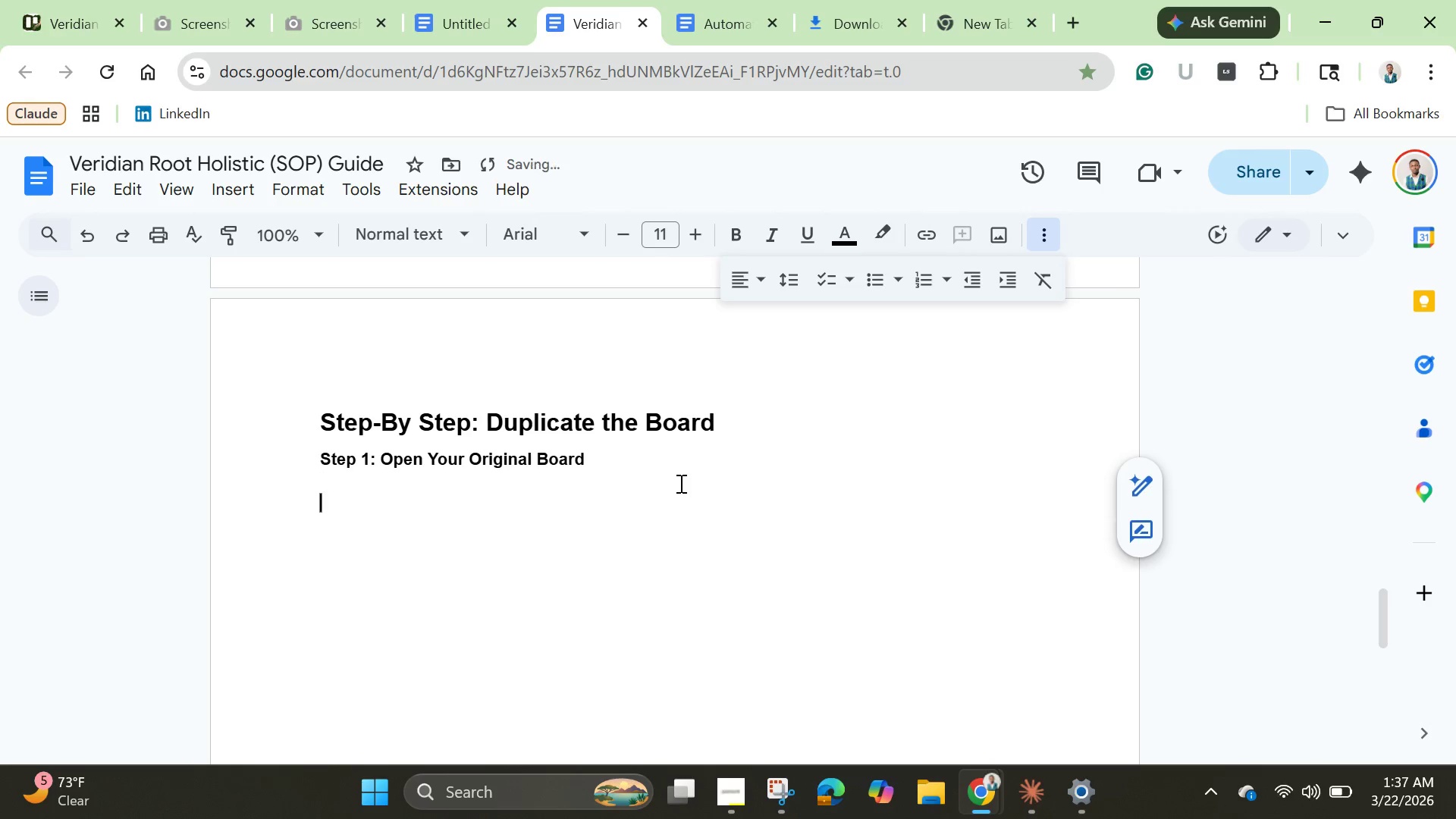 
key(Enter)
 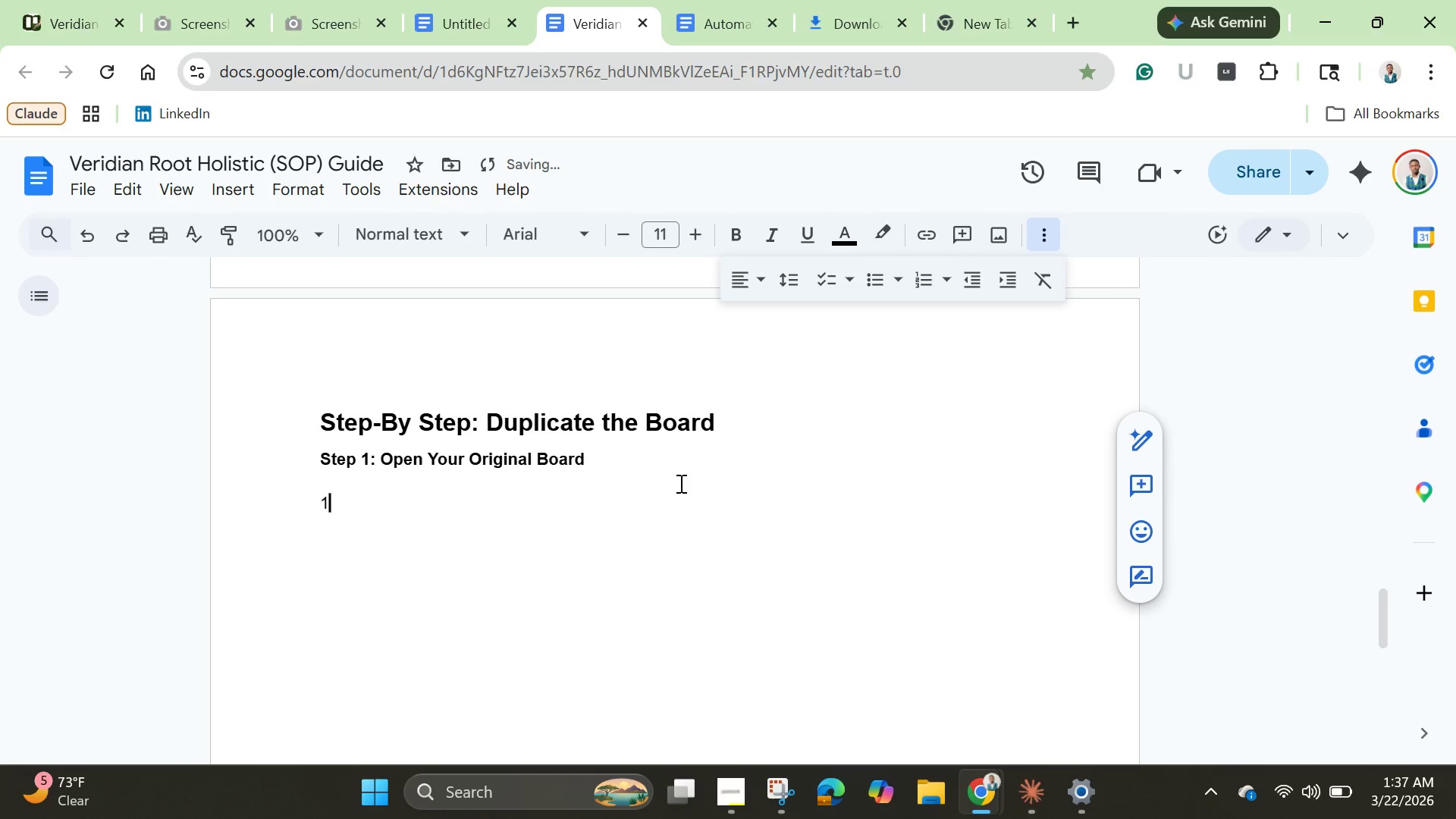 
key(1)
 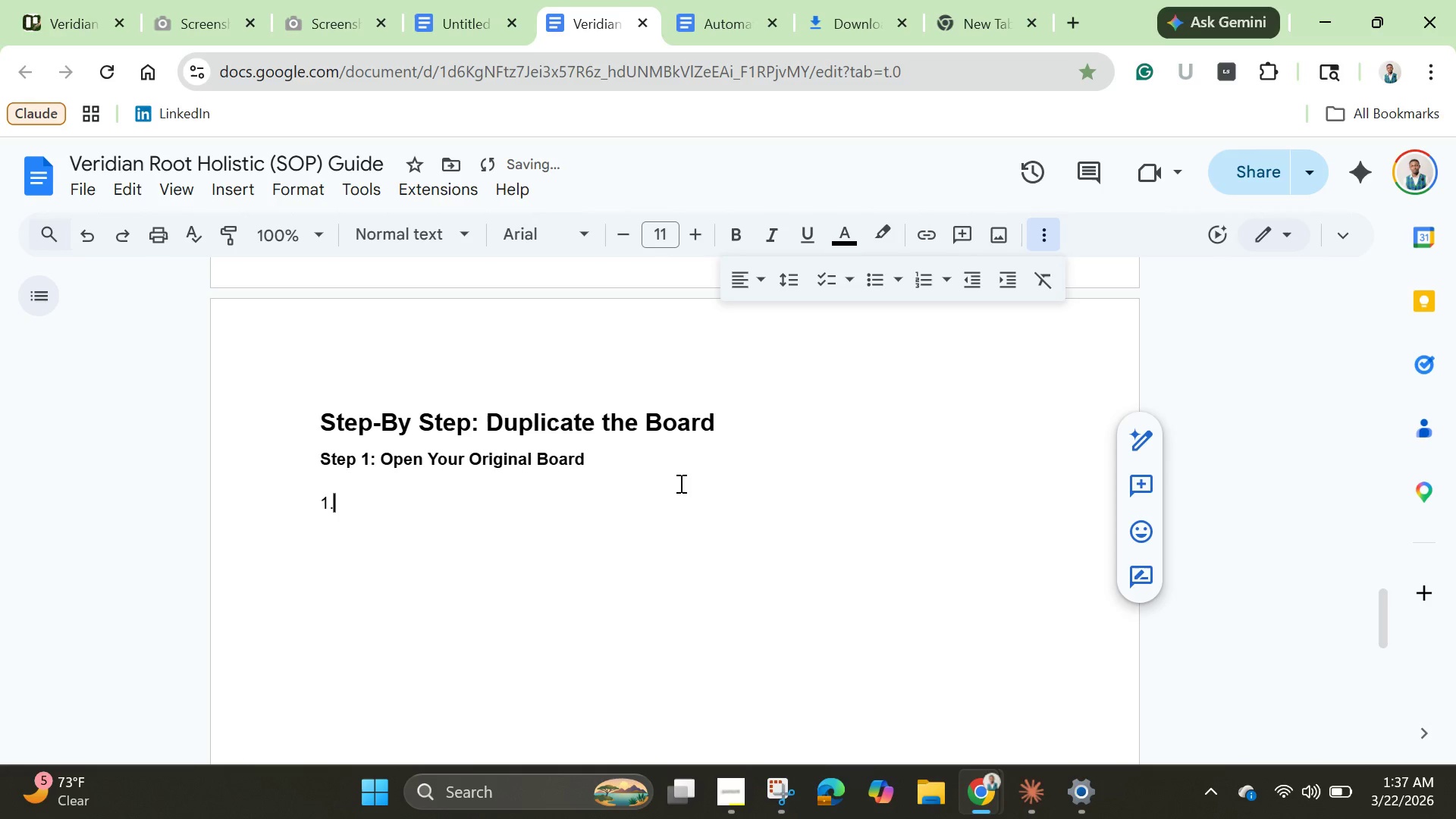 
key(Period)
 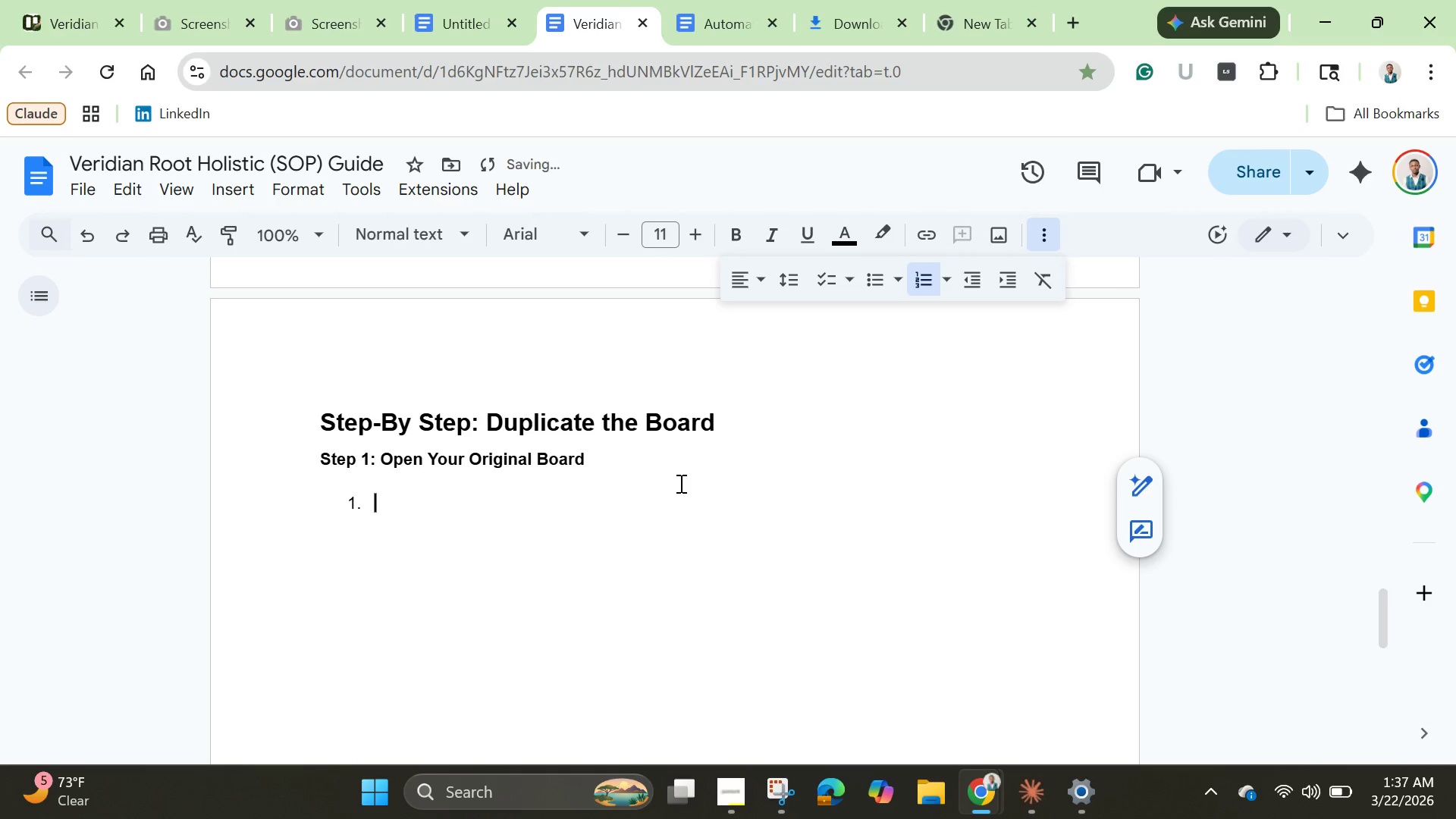 
key(Space)
 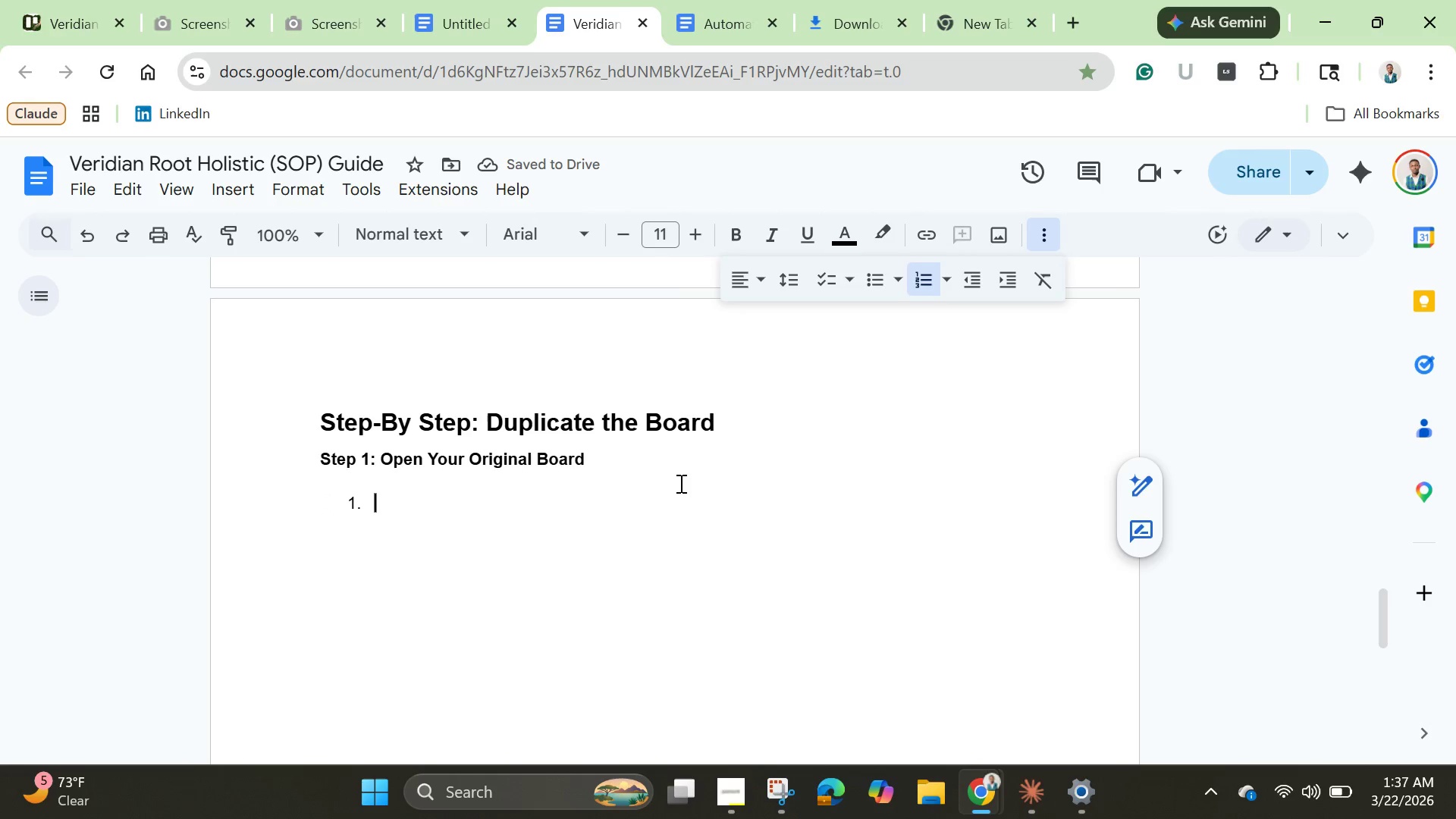 
type(Go to the t)
key(Backspace)
type(Trello workspace)
 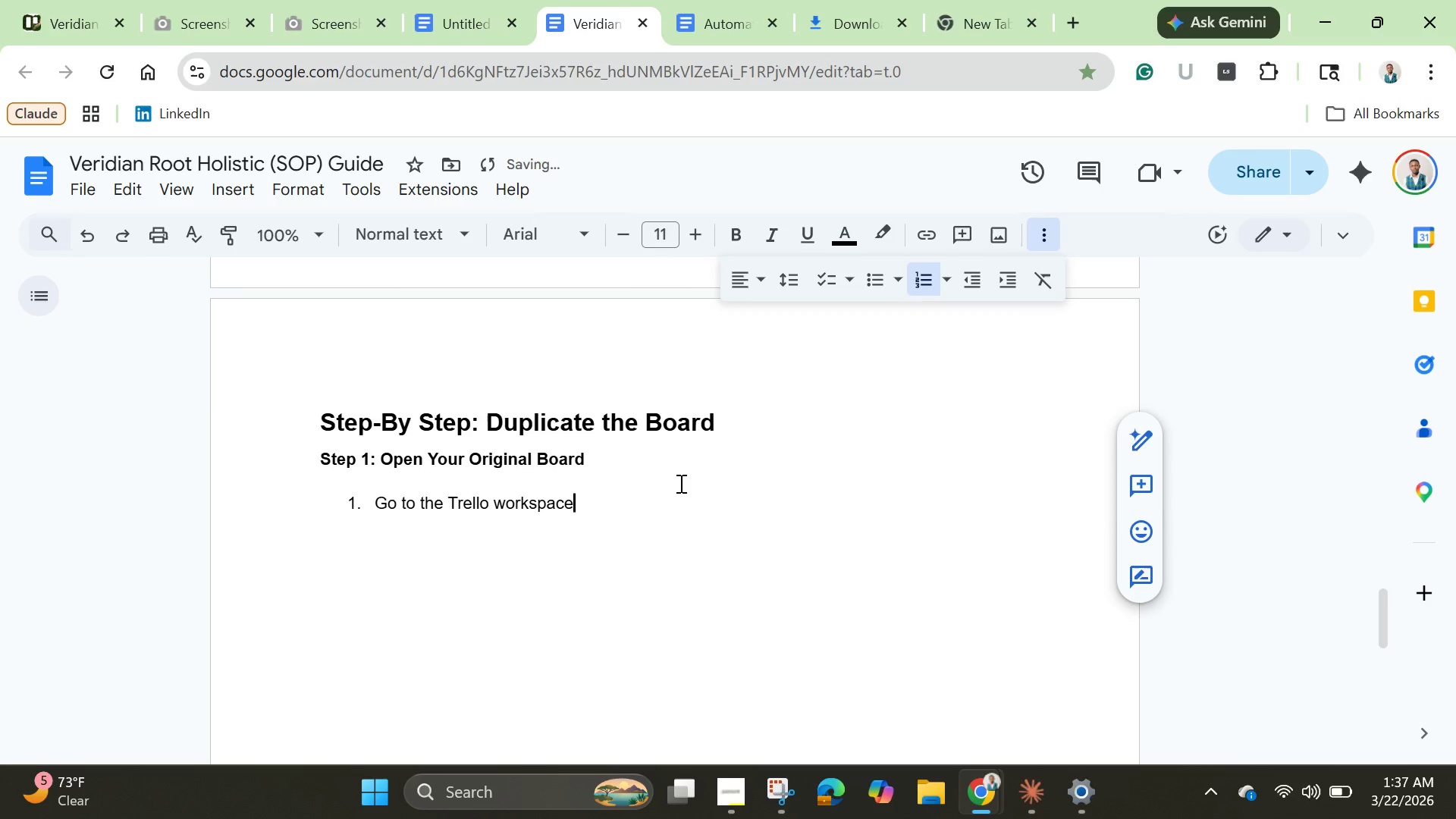 
key(Enter)
 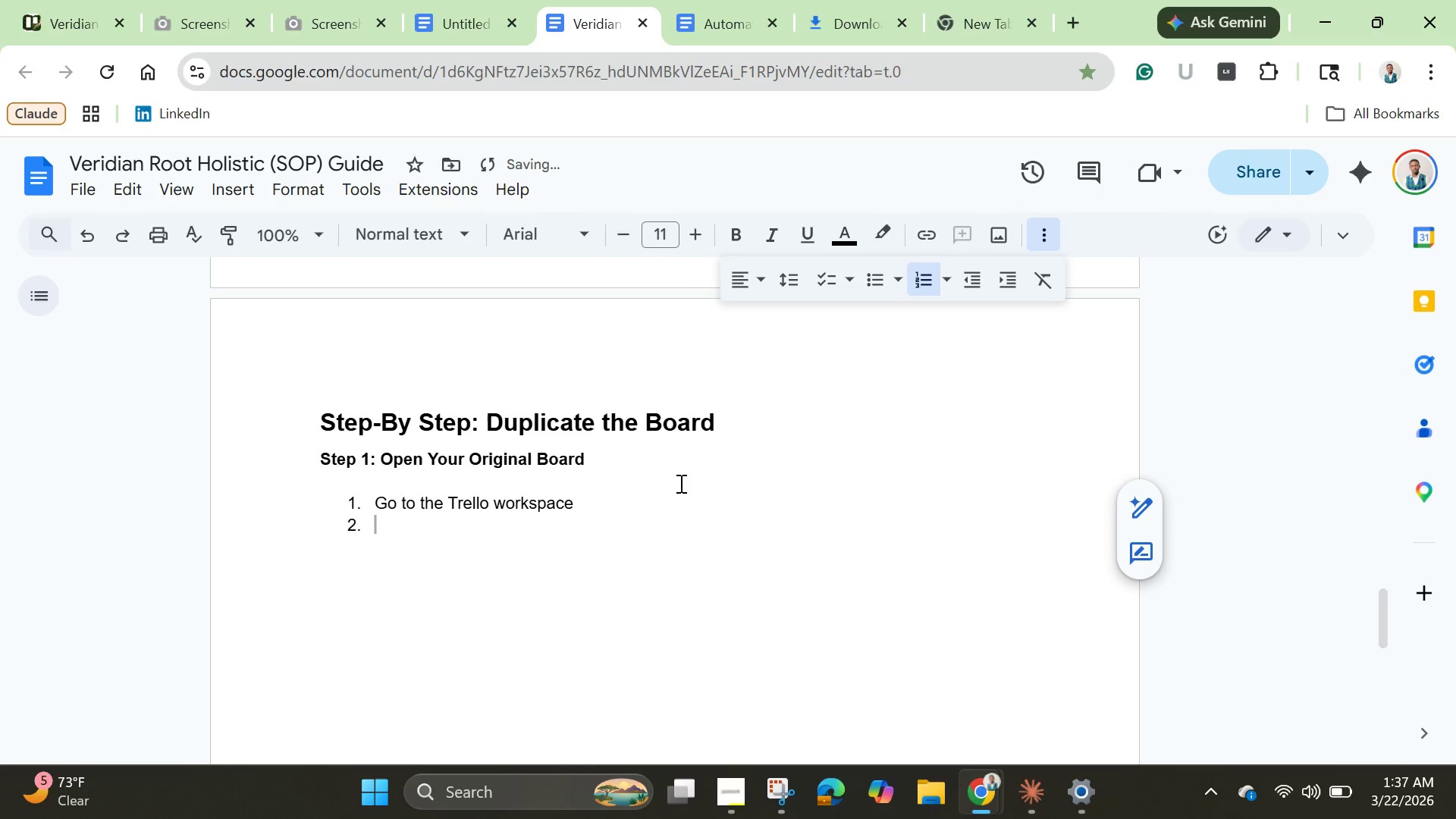 
hold_key(key=ShiftLeft, duration=0.55)
 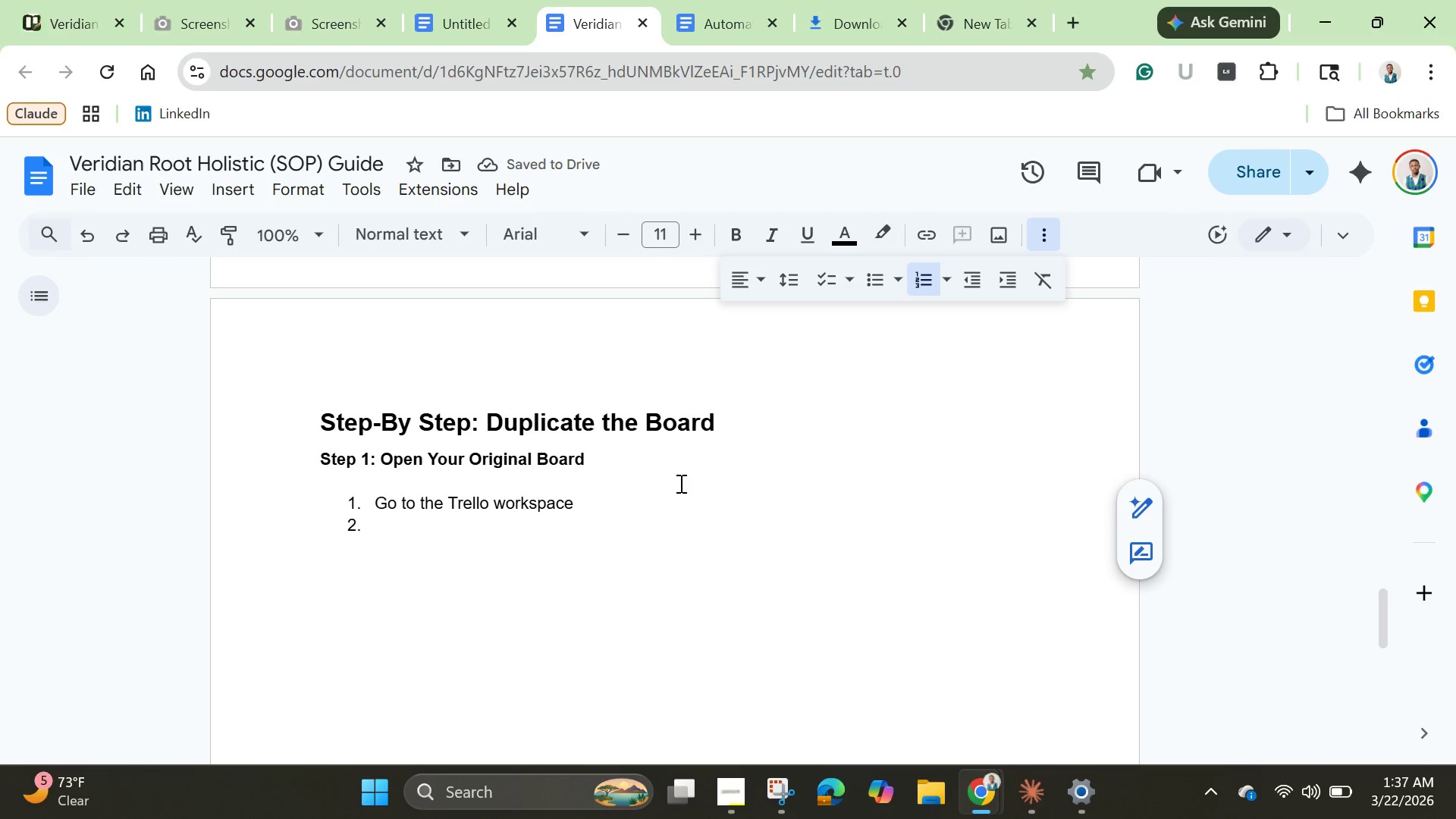 
type(Click on )
 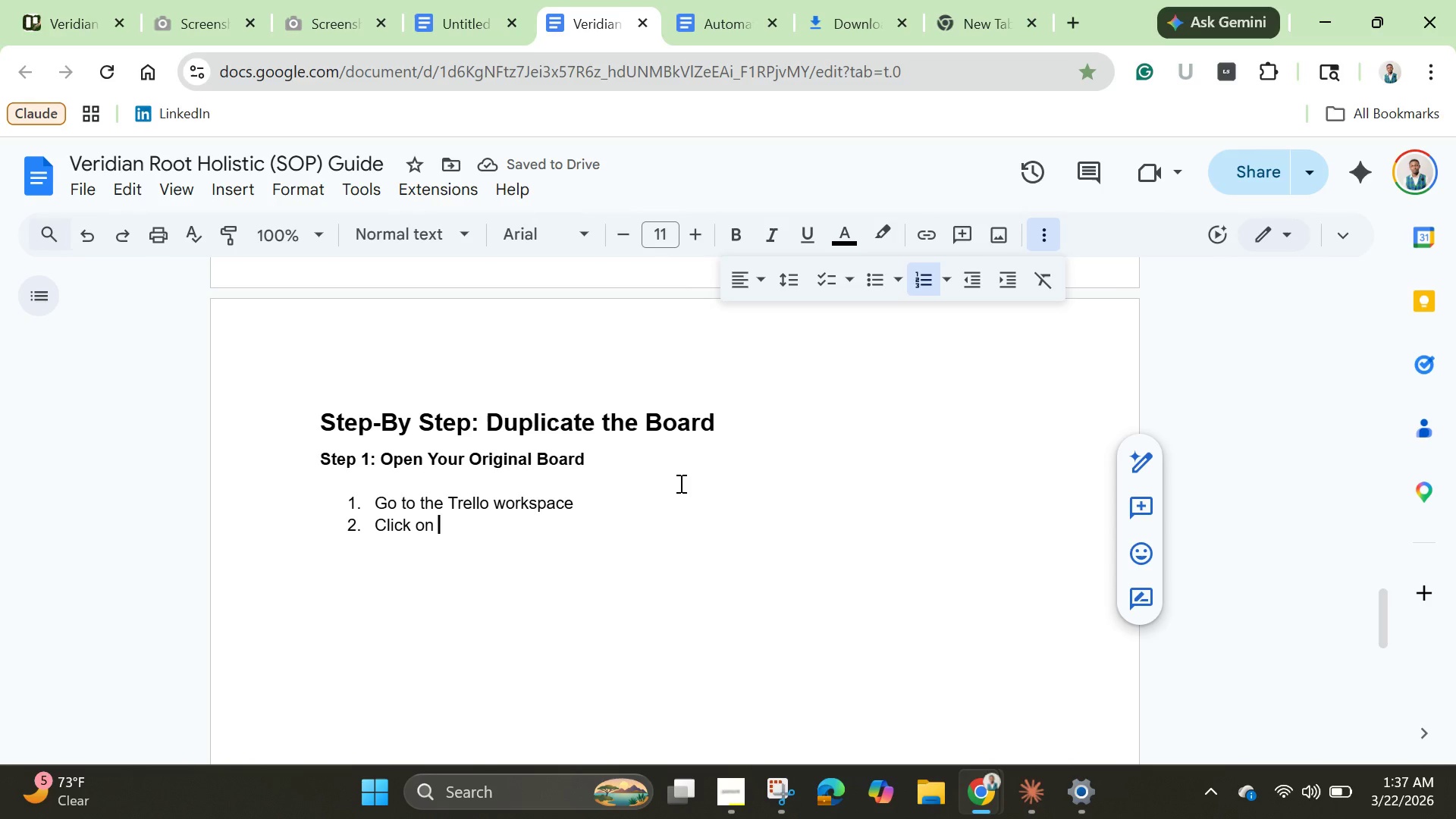 
scroll: coordinate [528, 413], scroll_direction: up, amount: 23.0
 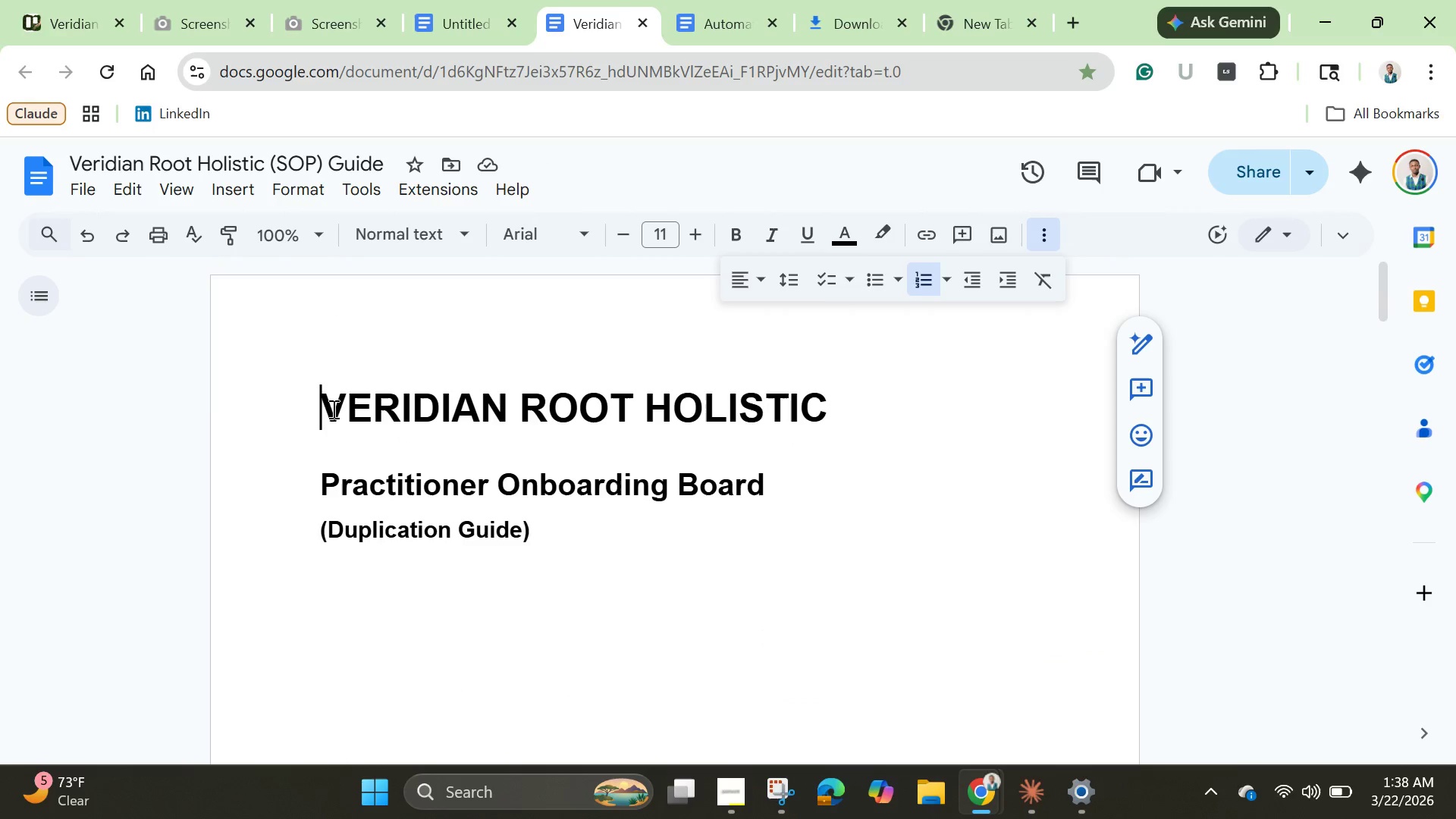 
left_click_drag(start_coordinate=[318, 403], to_coordinate=[764, 481])
 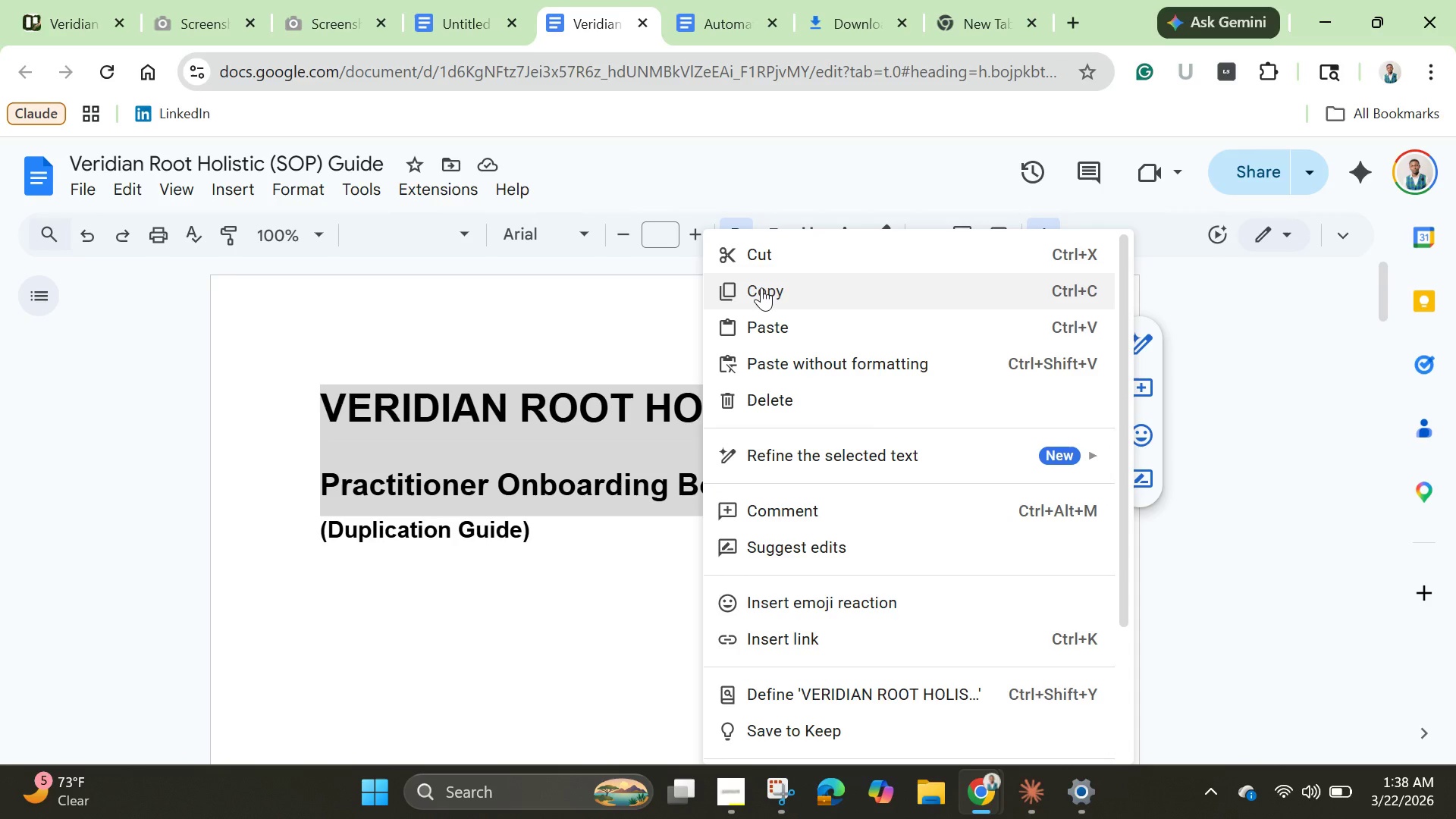 
left_click([761, 287])
 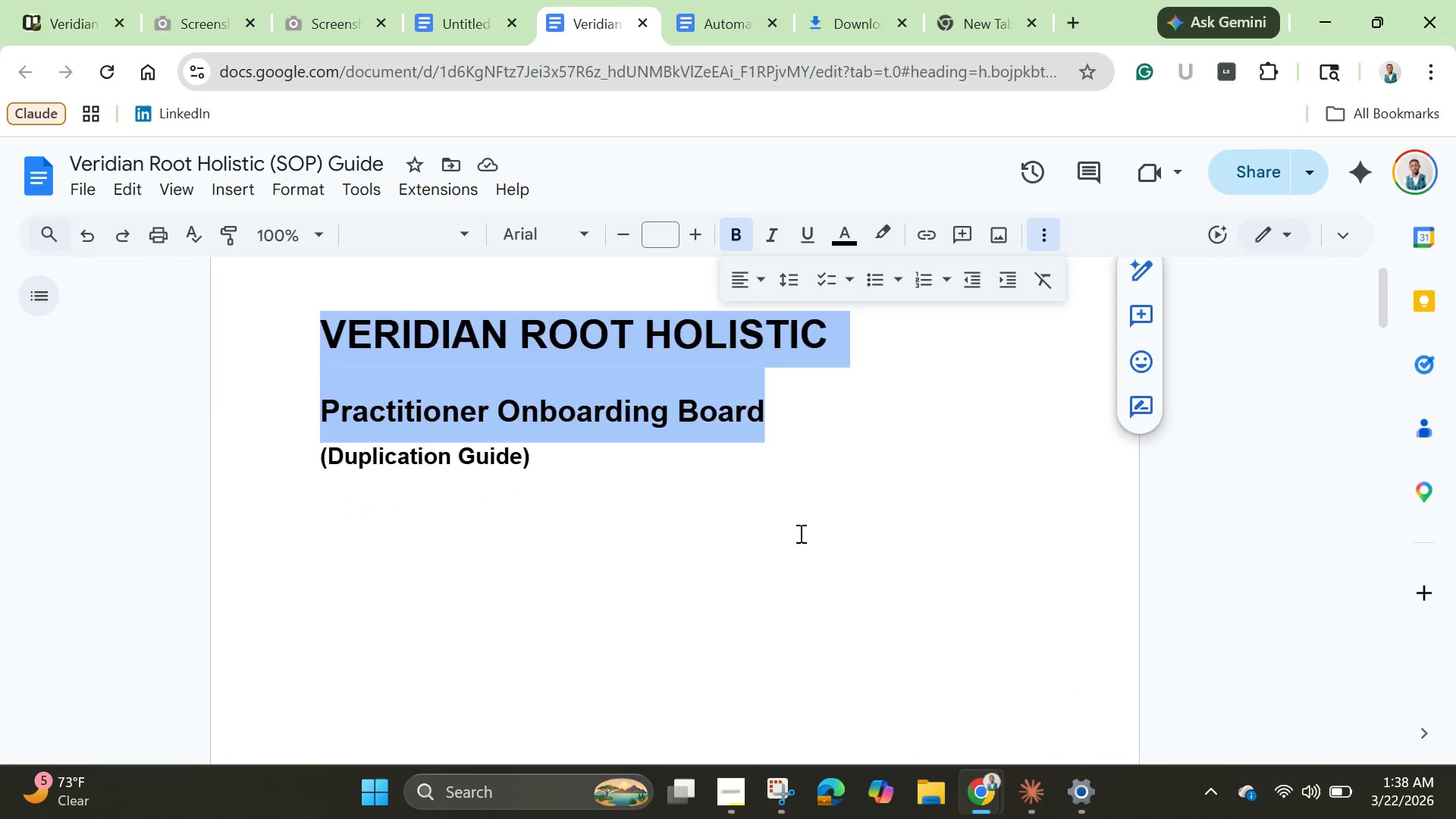 
scroll: coordinate [798, 519], scroll_direction: down, amount: 21.0
 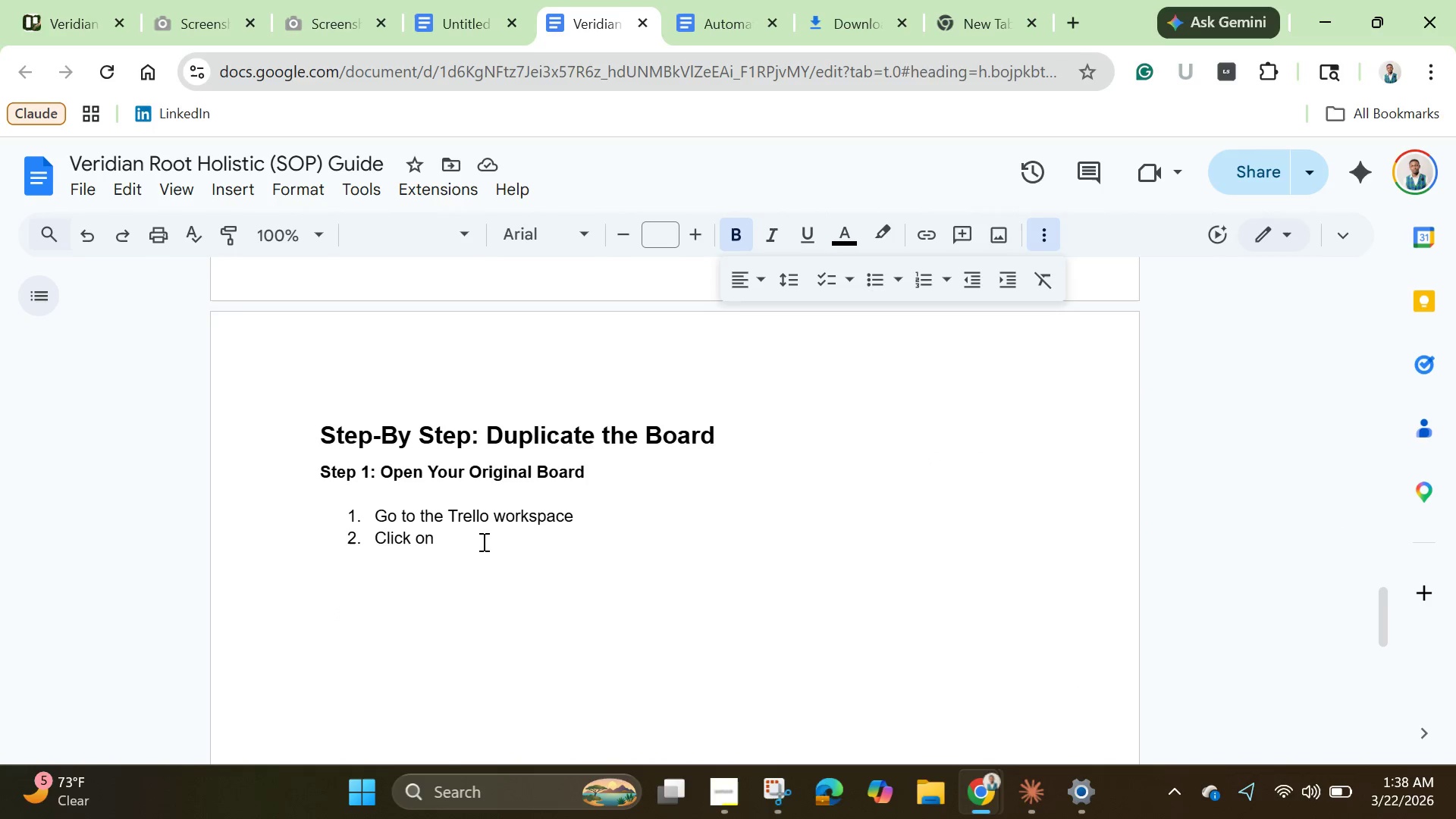 
left_click([482, 541])
 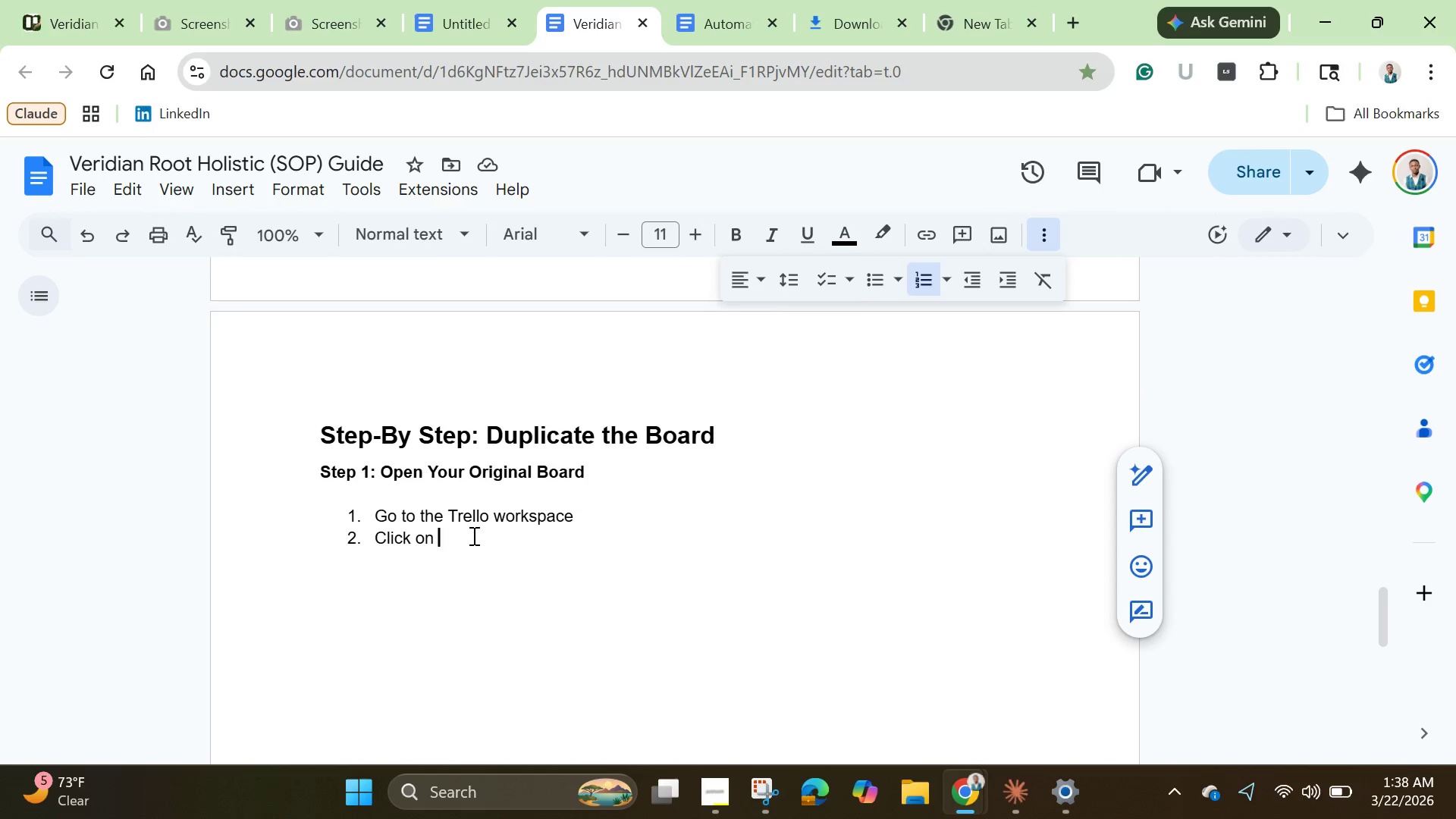 
right_click([472, 535])
 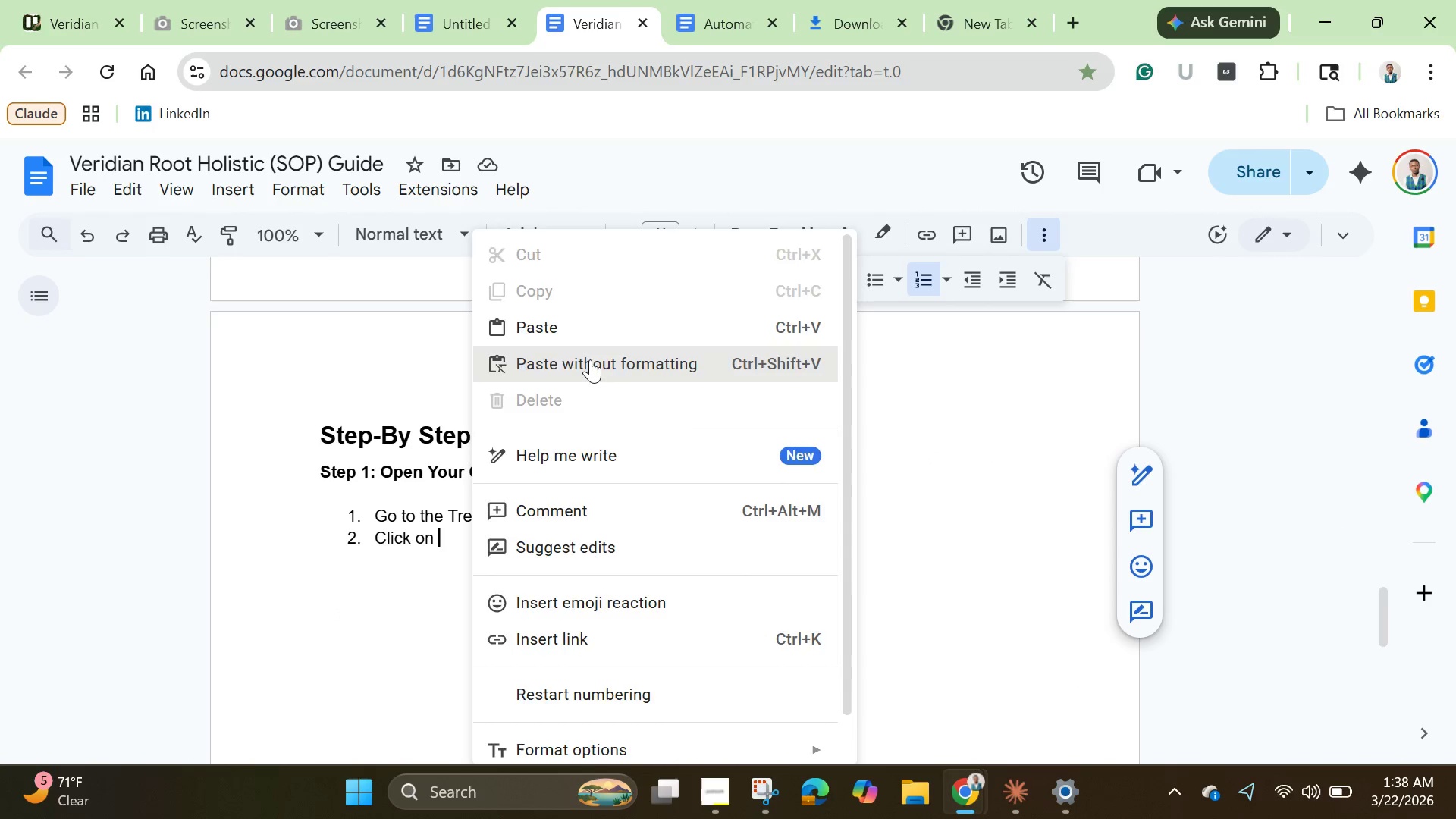 
left_click([590, 359])
 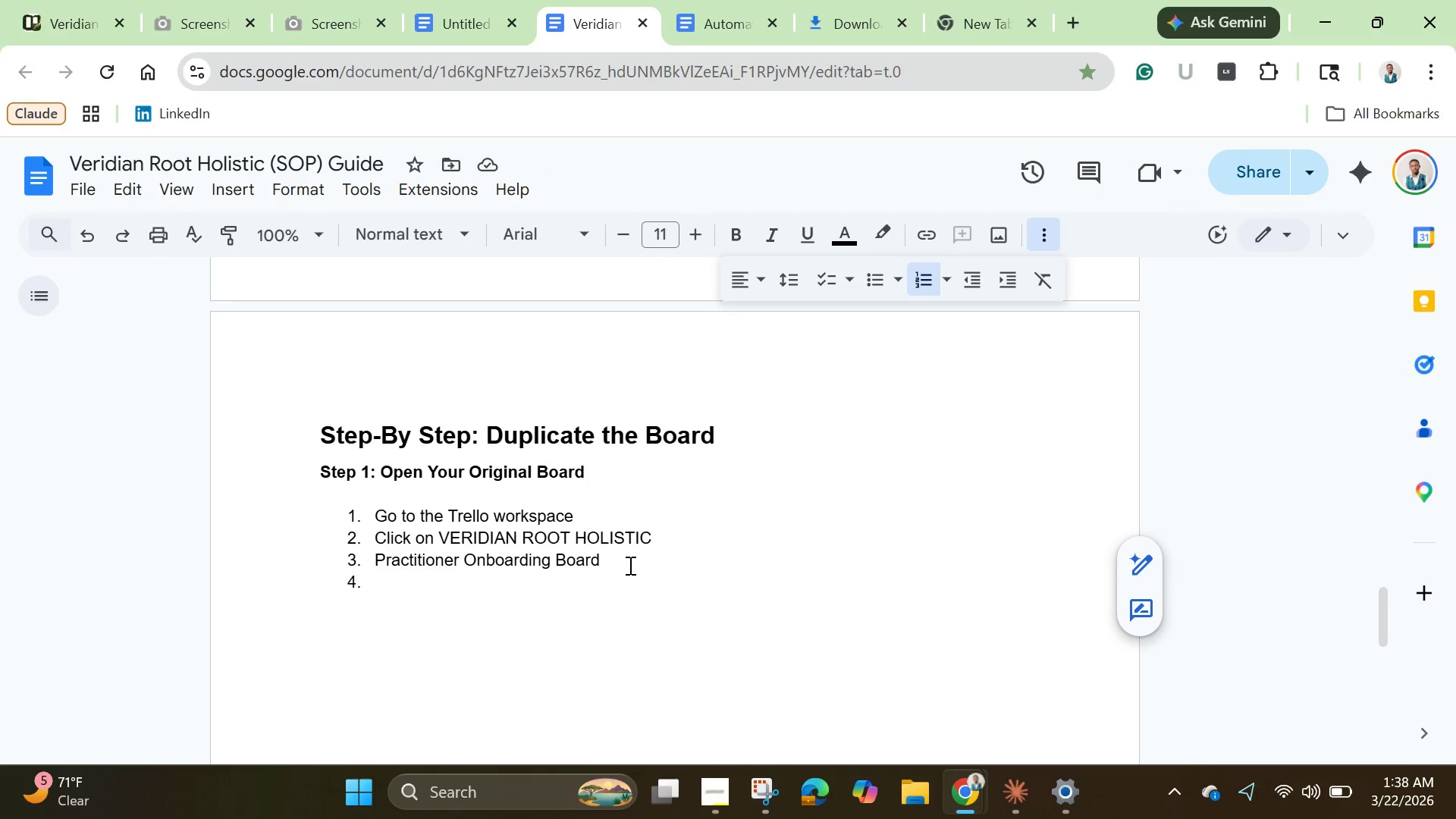 
wait(7.69)
 